 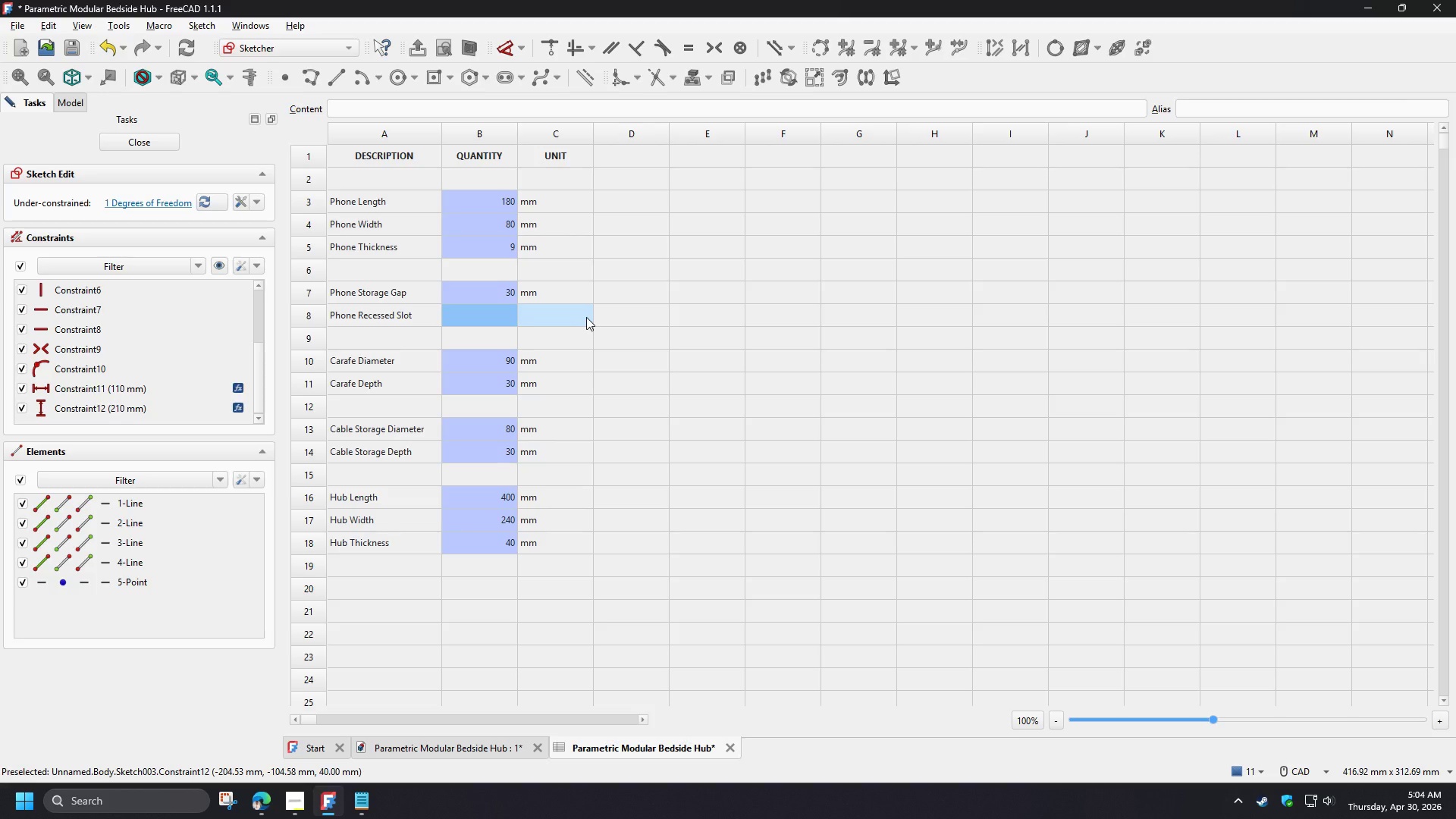 
key(Numpad3)
 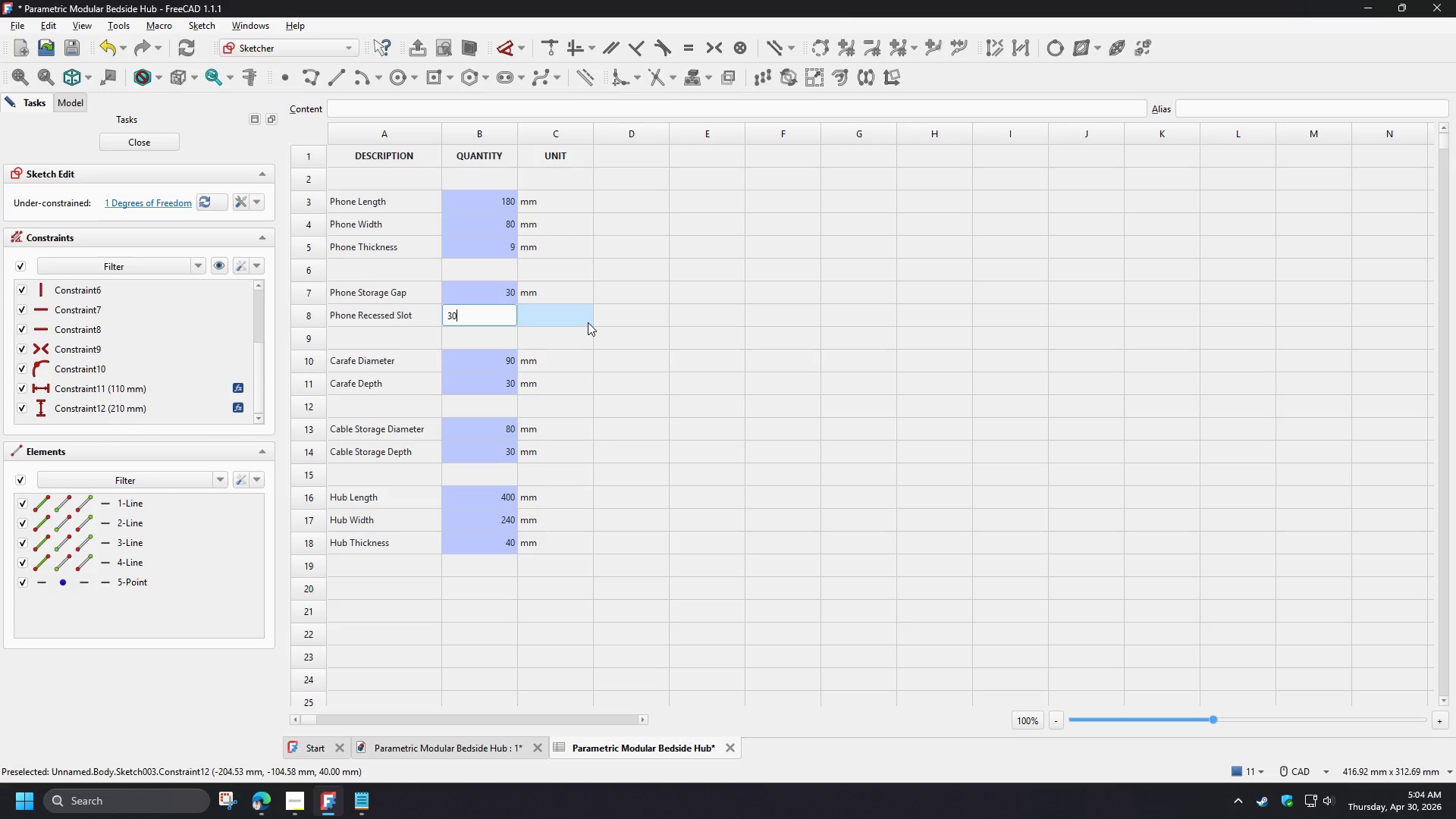 
key(Numpad0)
 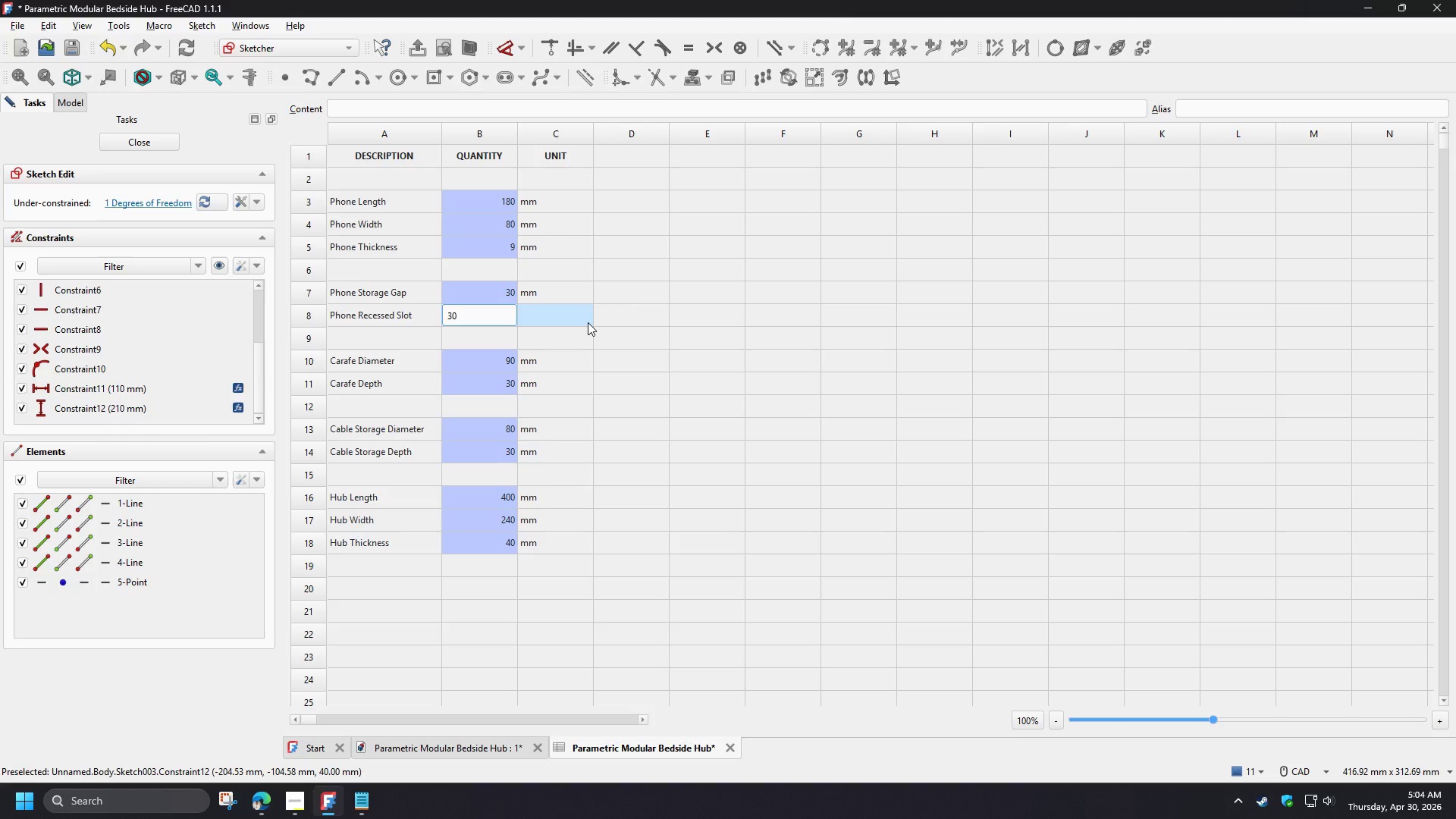 
key(NumpadEnter)
 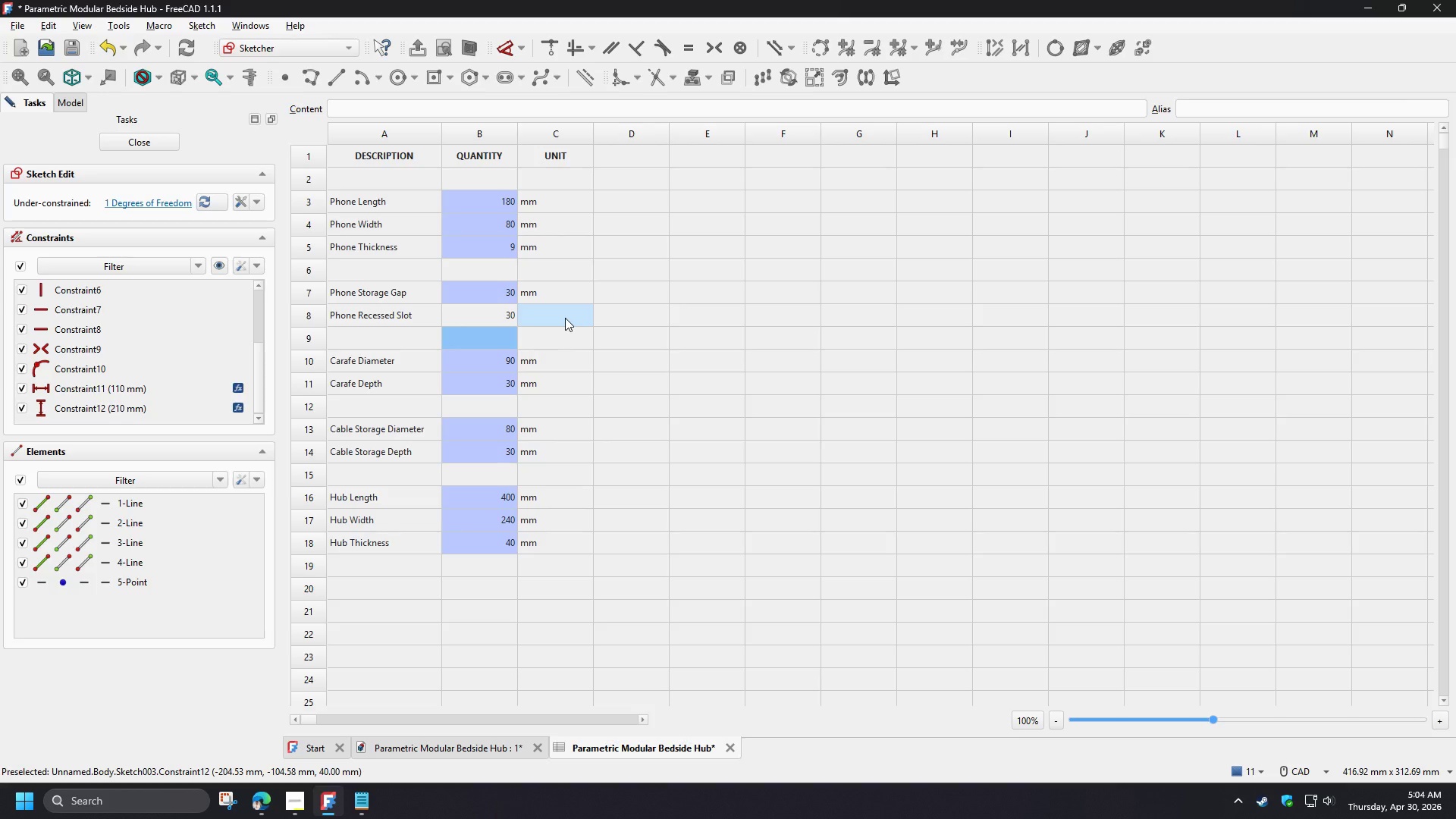 
left_click([565, 318])
 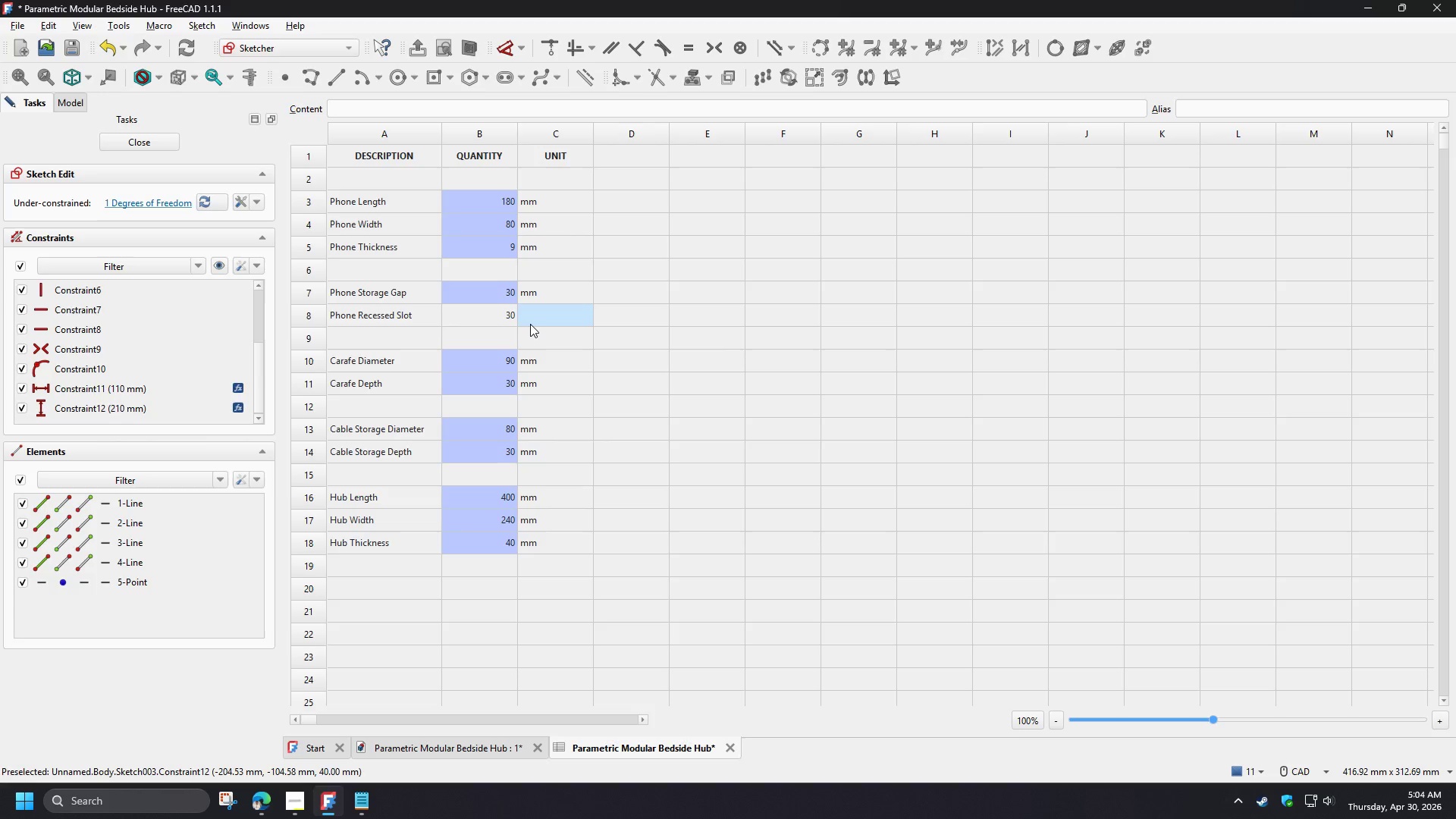 
type(mm)
 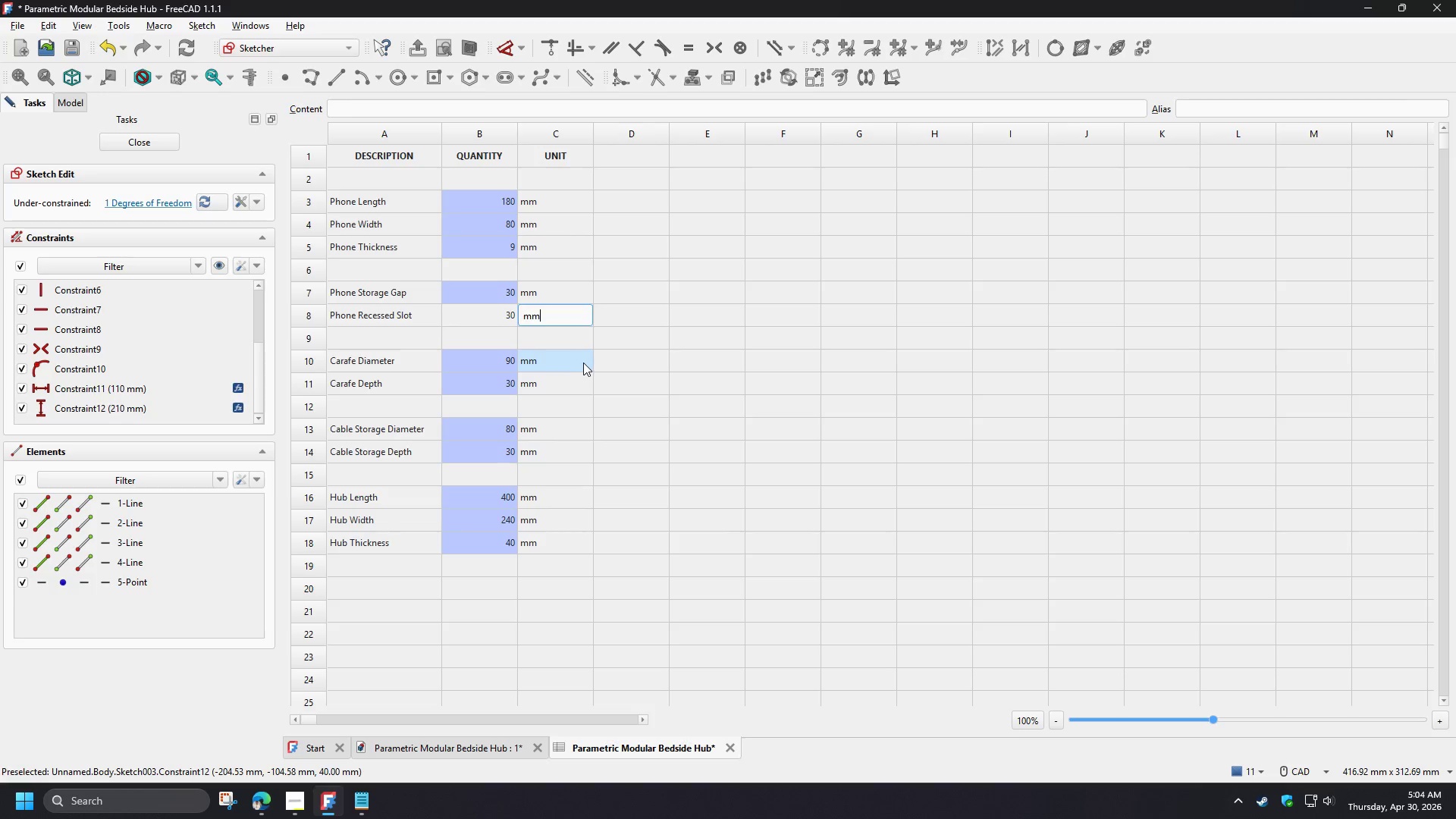 
left_click([583, 362])
 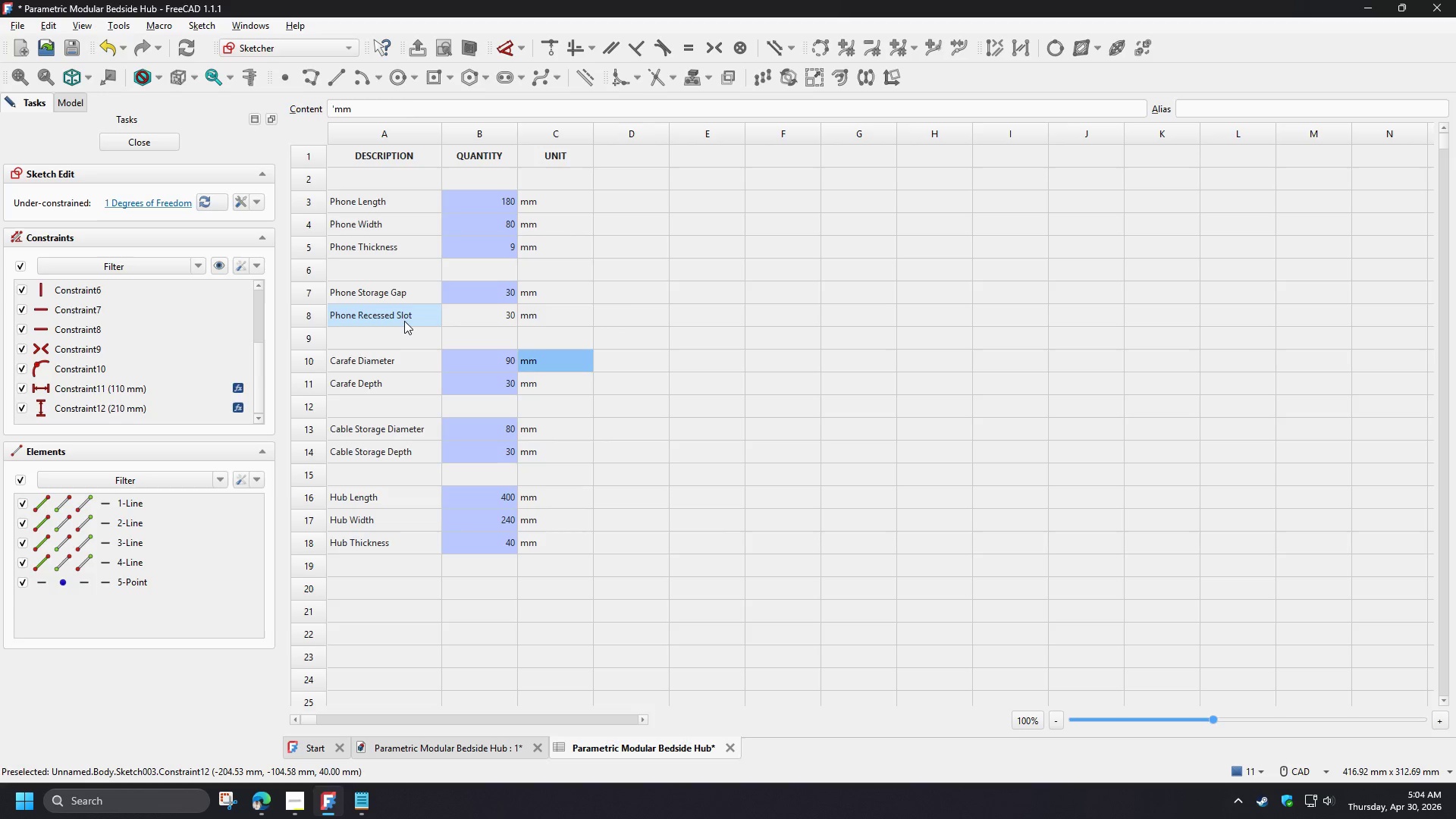 
left_click([404, 321])
 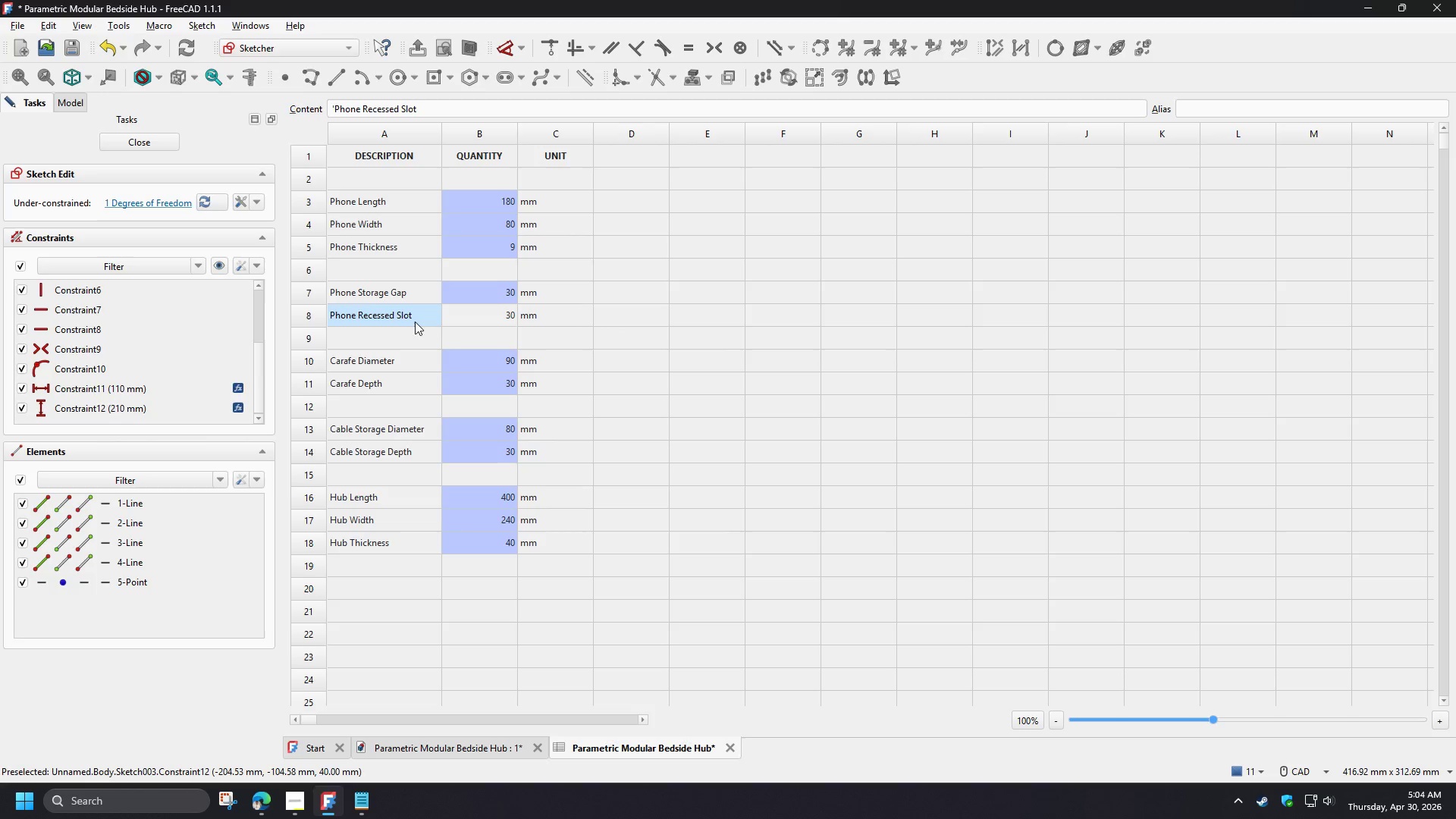 
key(Control+C)
 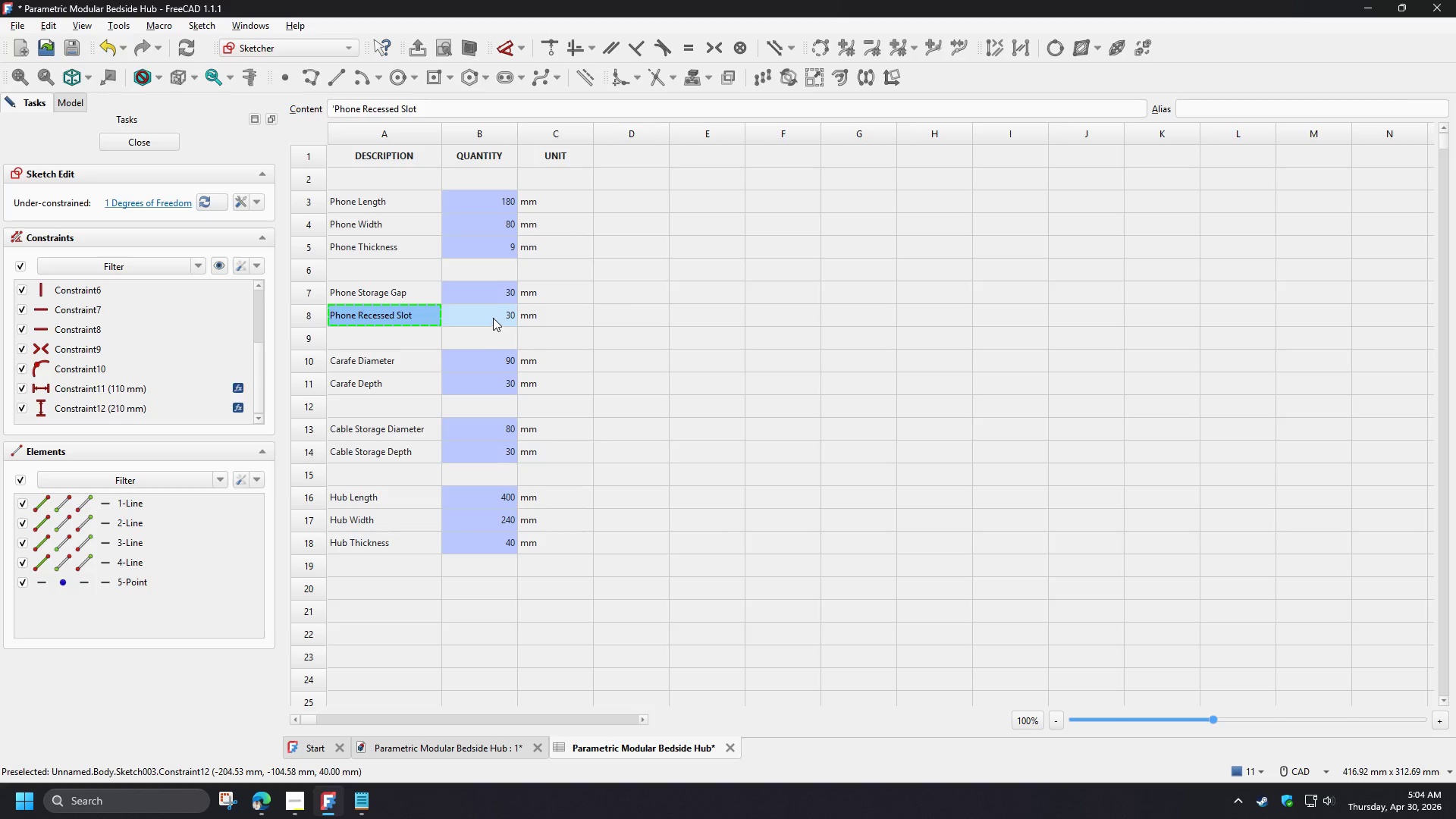 
left_click([493, 318])
 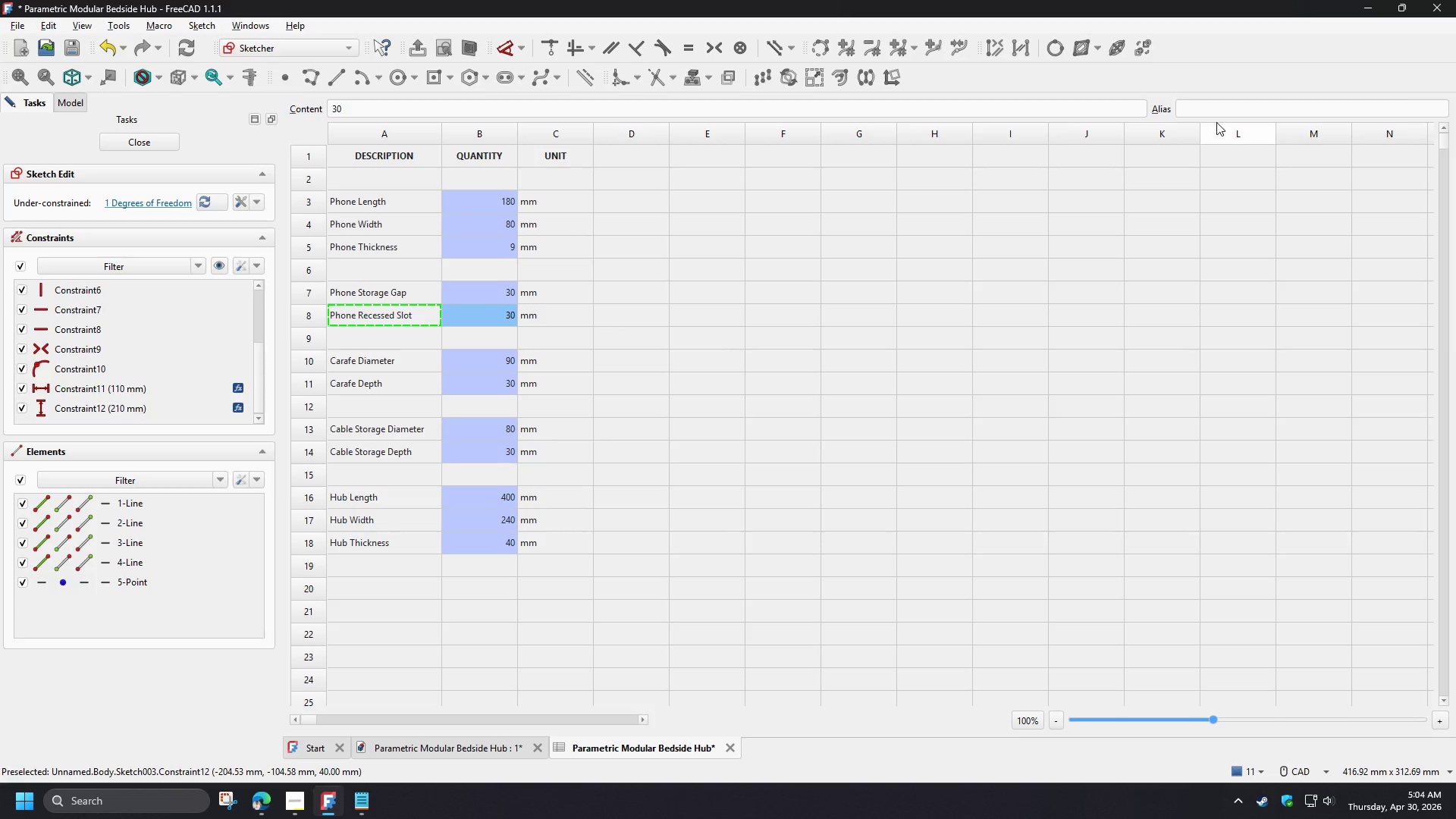 
left_click([1213, 111])
 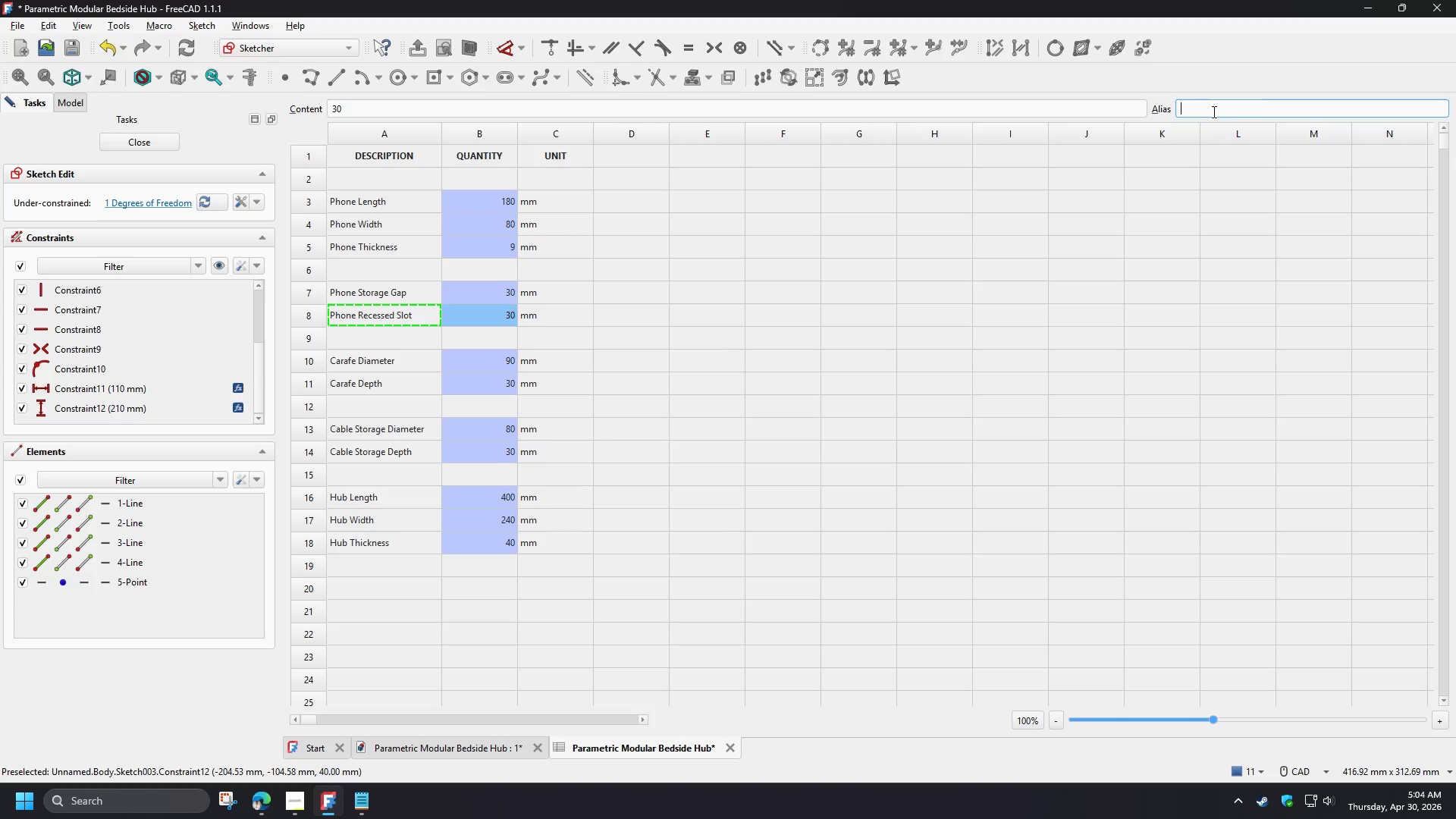 
key(Control+ControlLeft)
 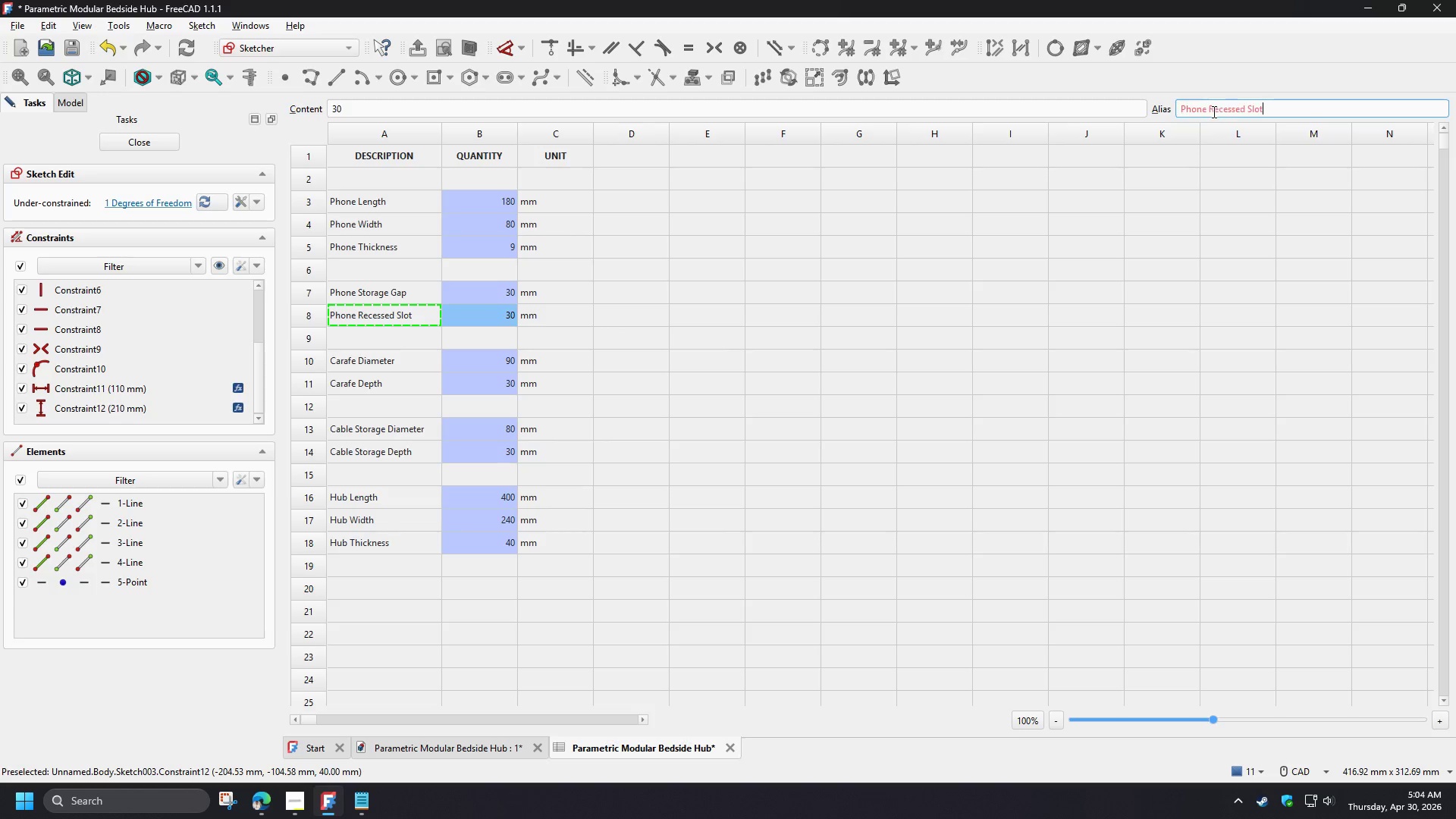 
key(Control+V)
 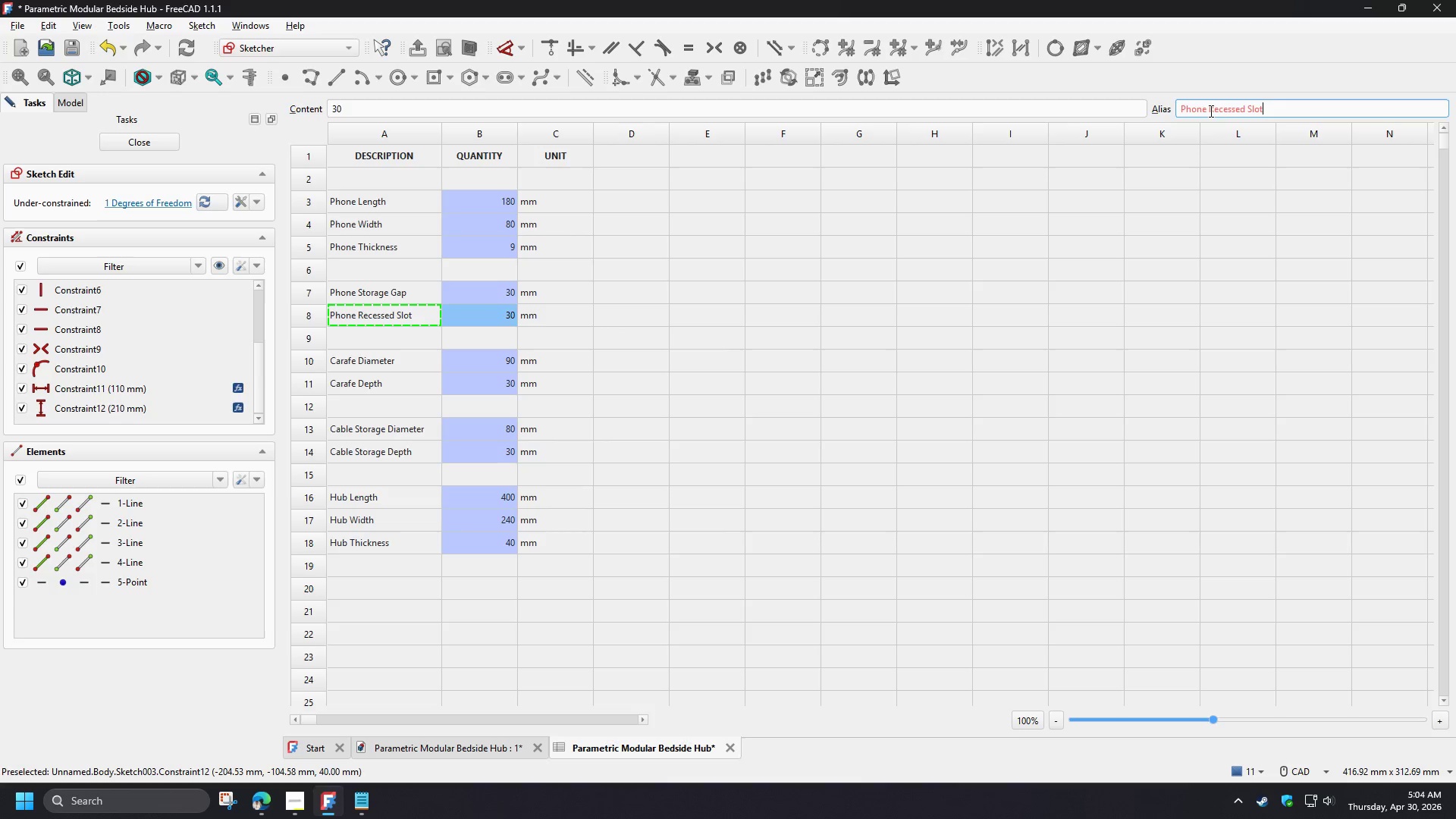 
left_click([1210, 111])
 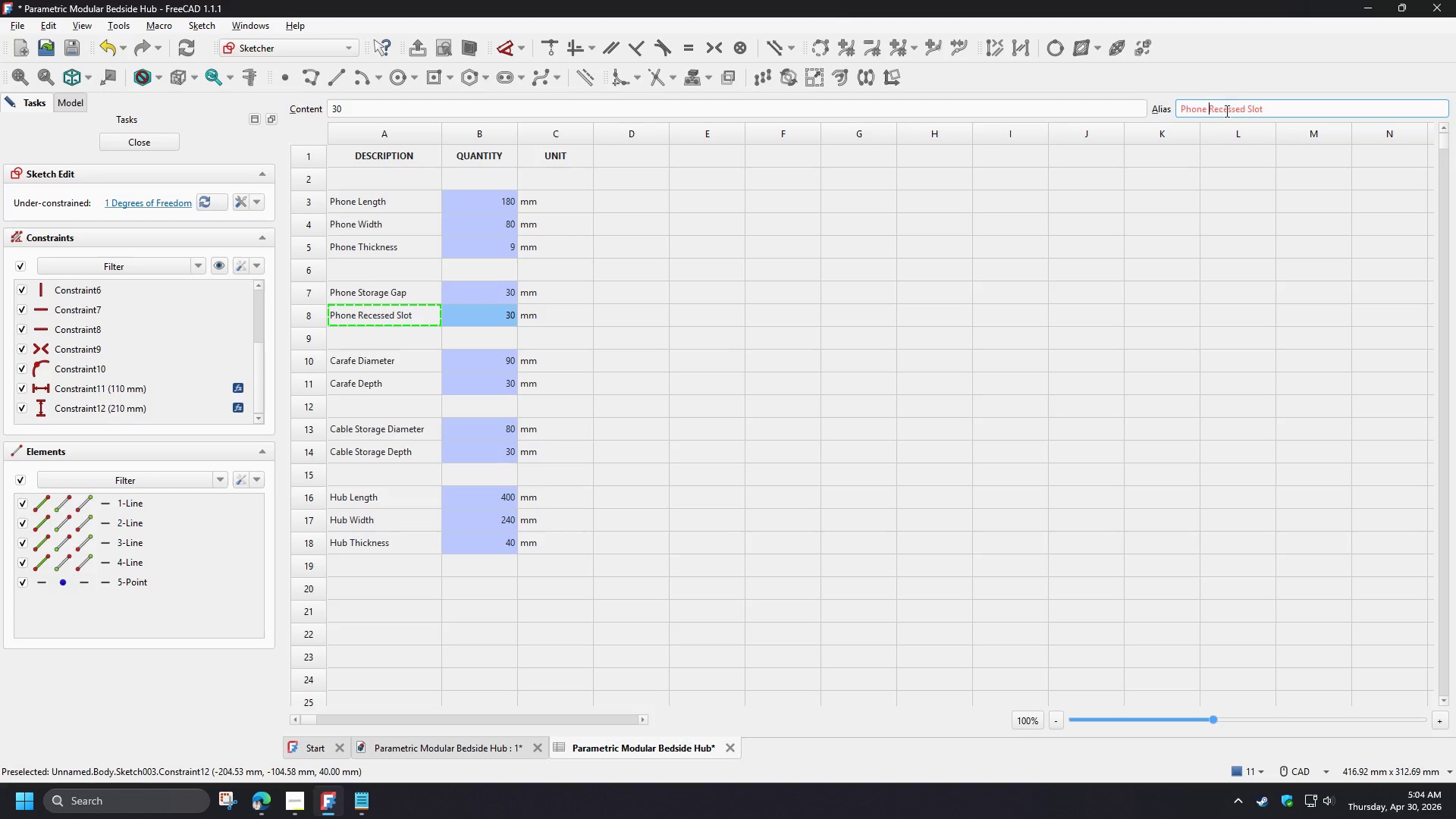 
key(Backspace)
 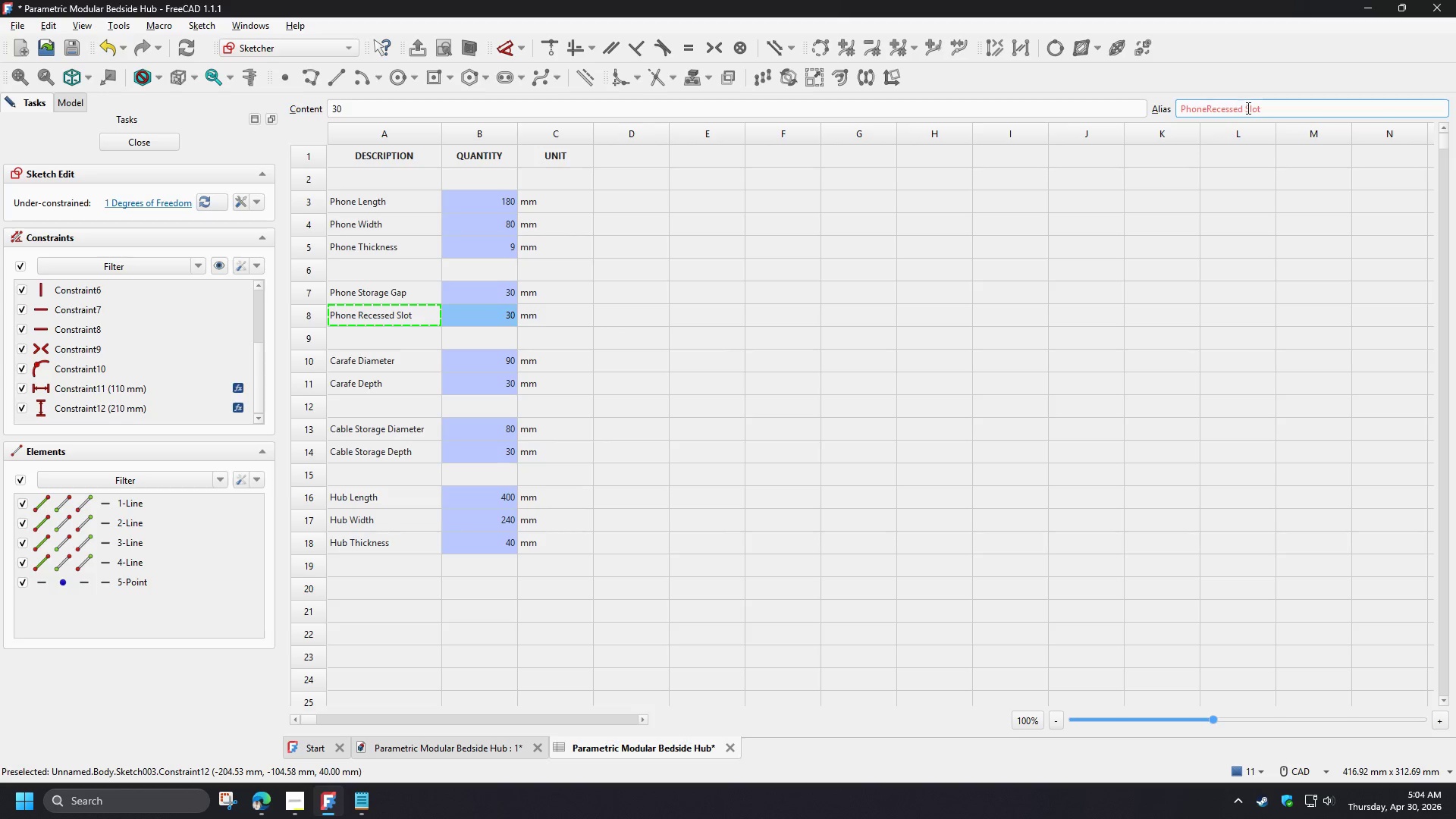 
left_click([1247, 108])
 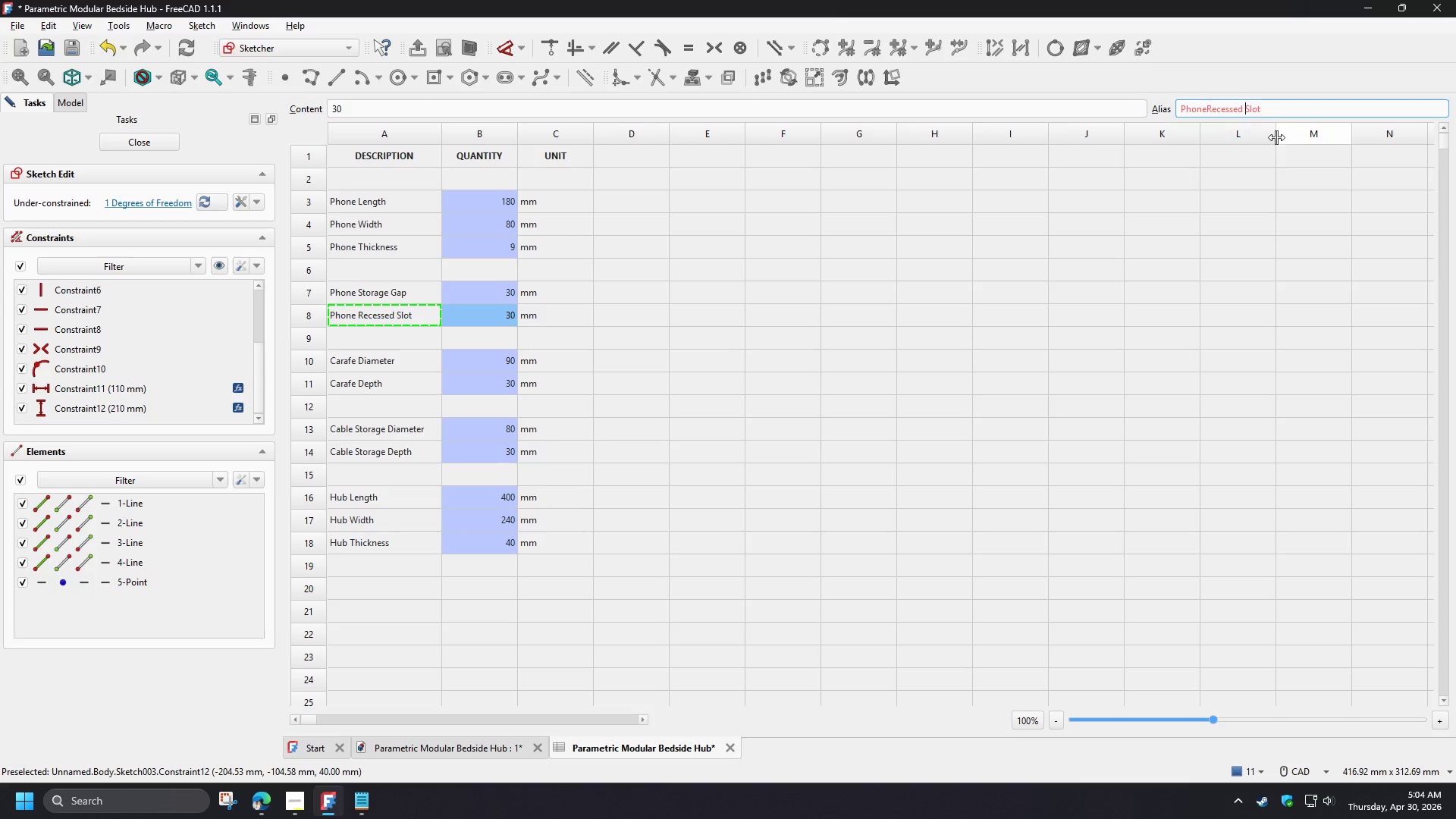 
key(Backspace)
 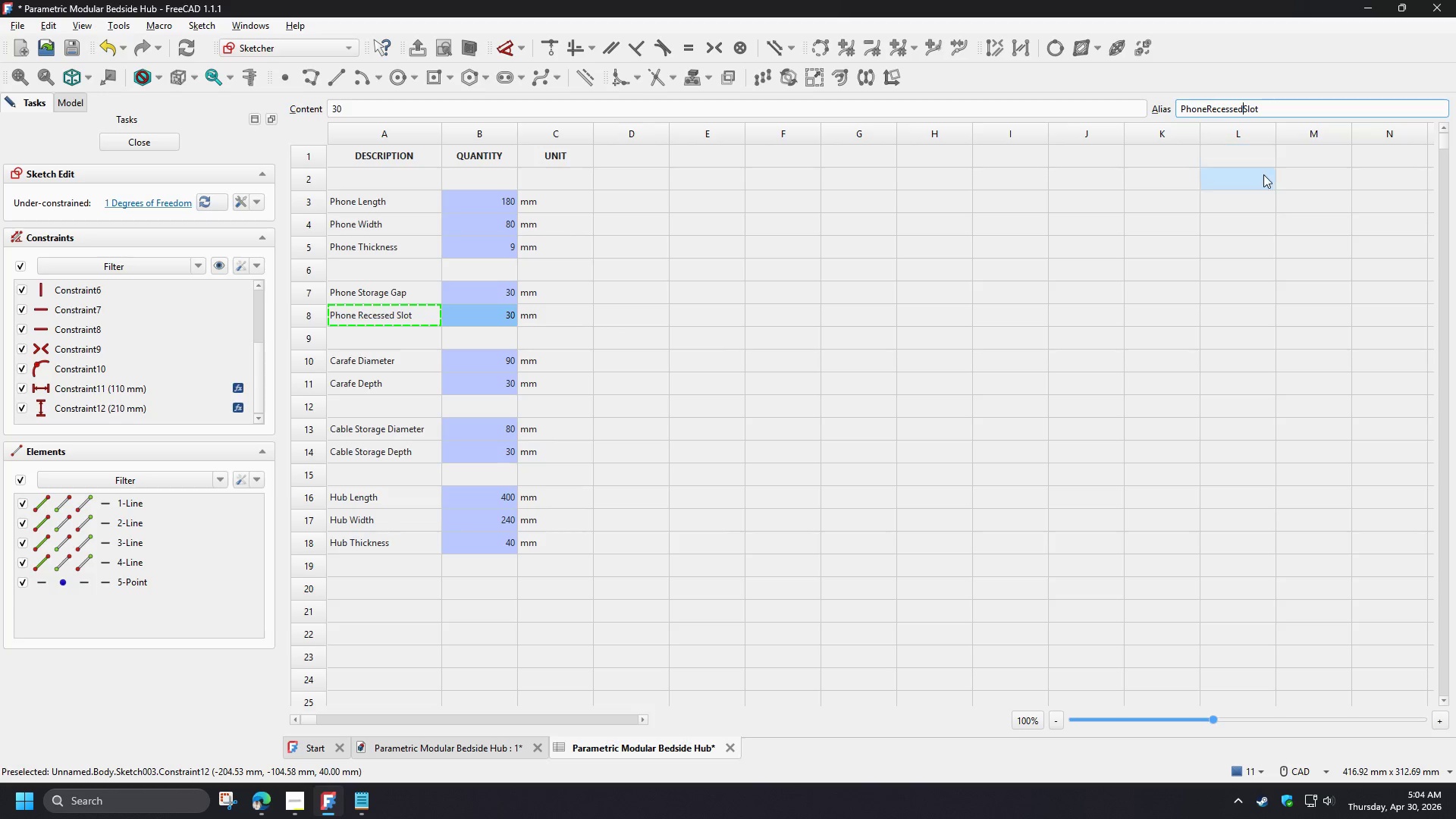 
key(Enter)
 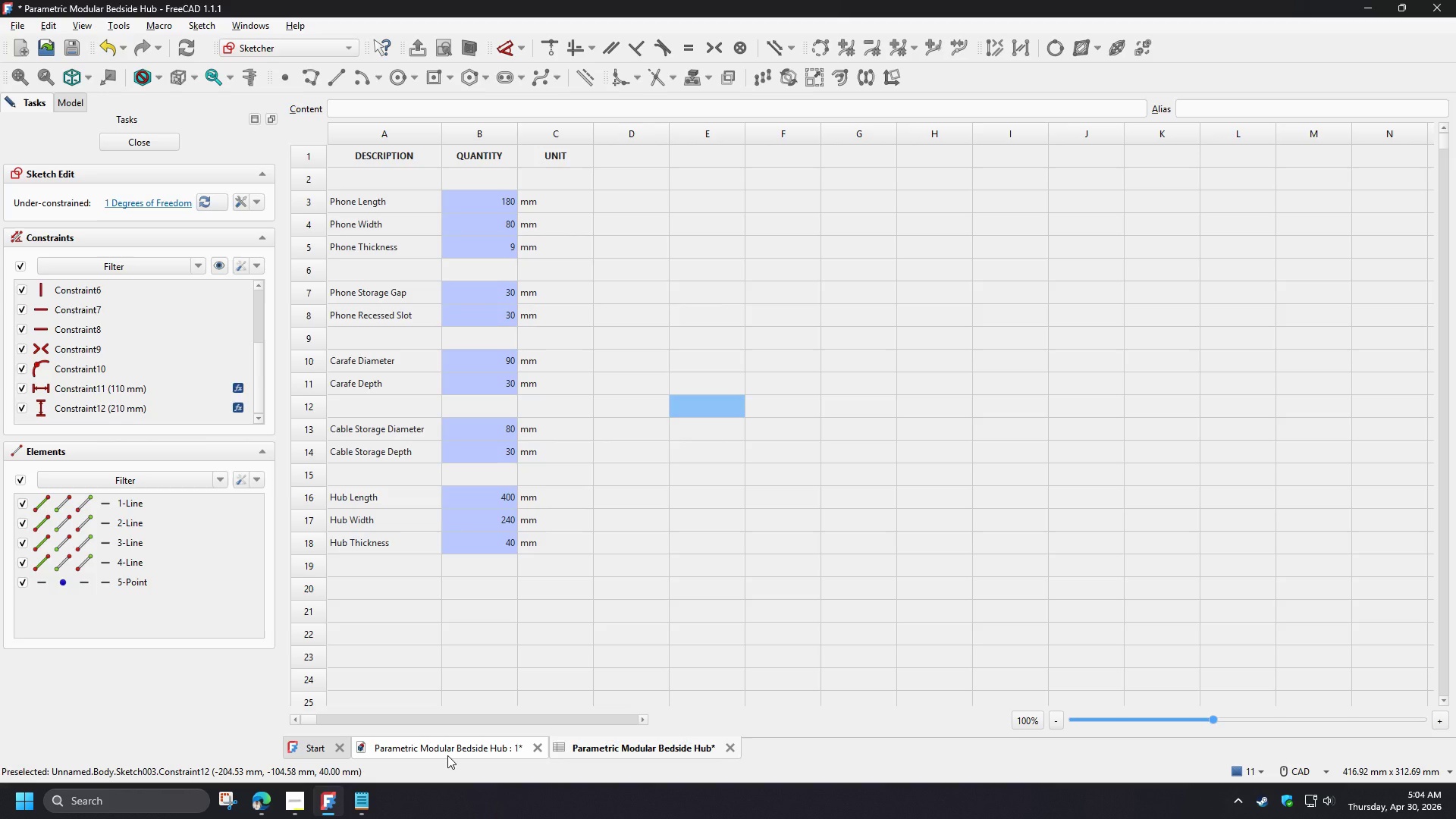 
wait(6.09)
 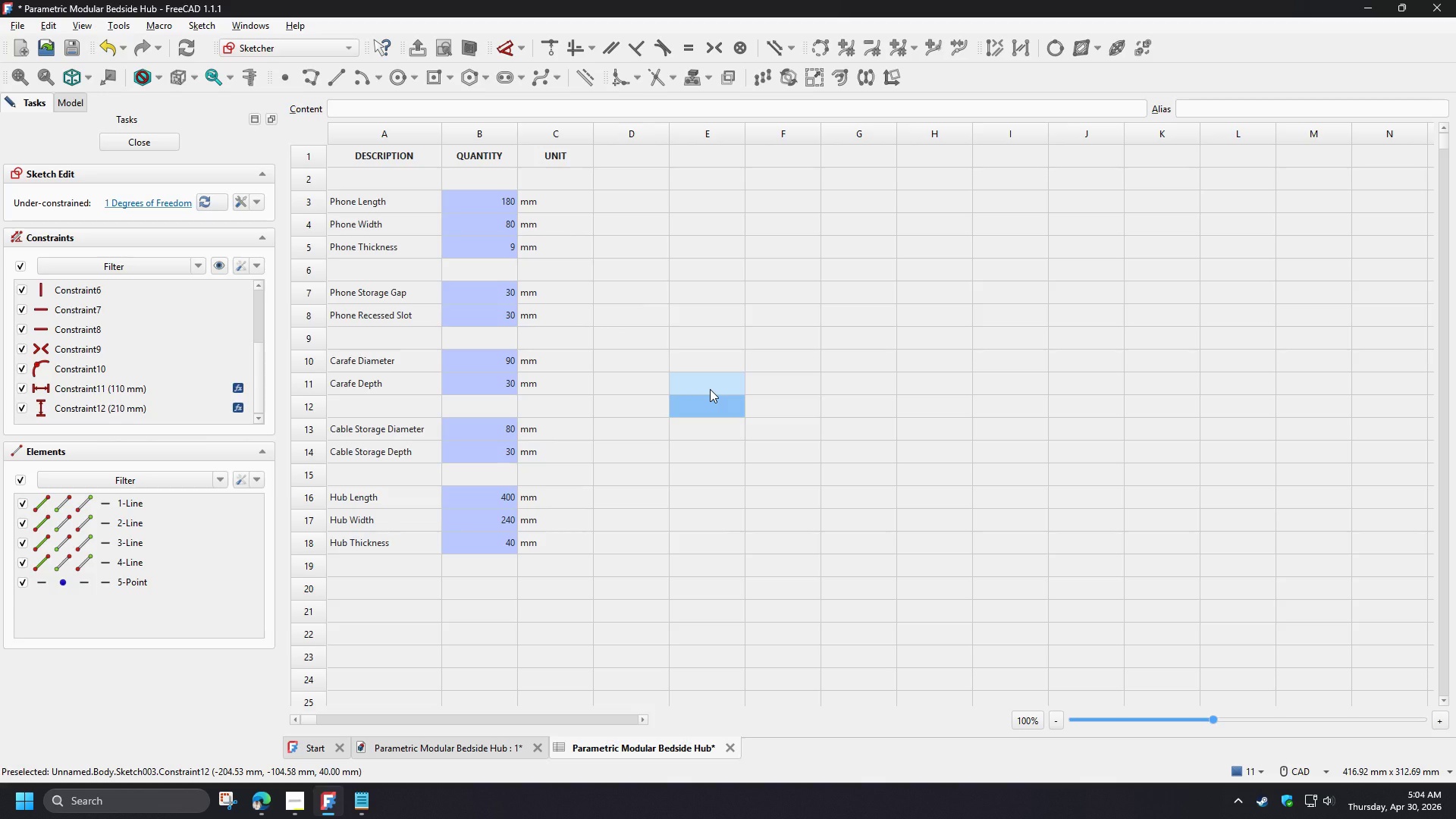 
key(Control+S)
 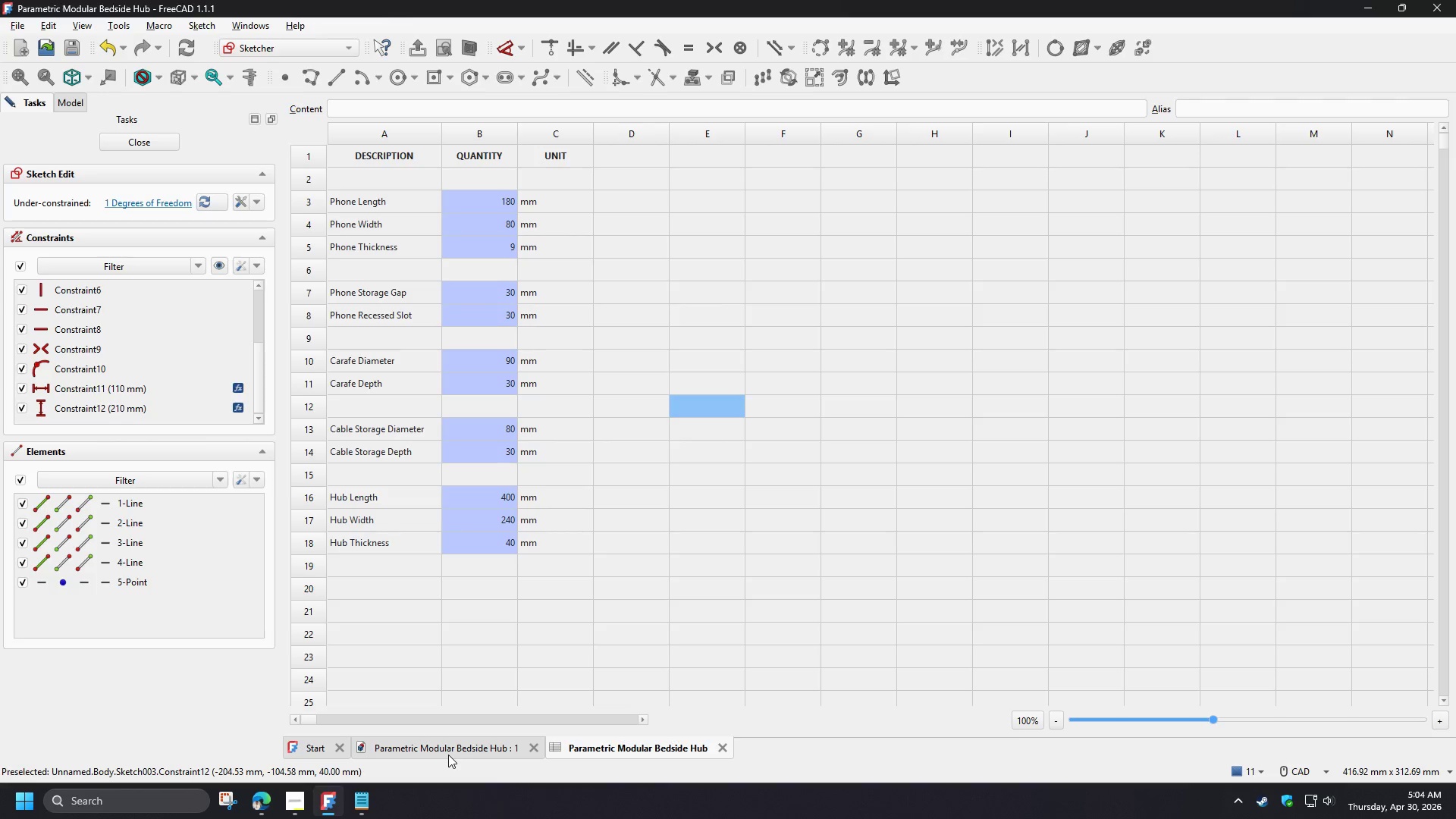 
left_click([448, 755])
 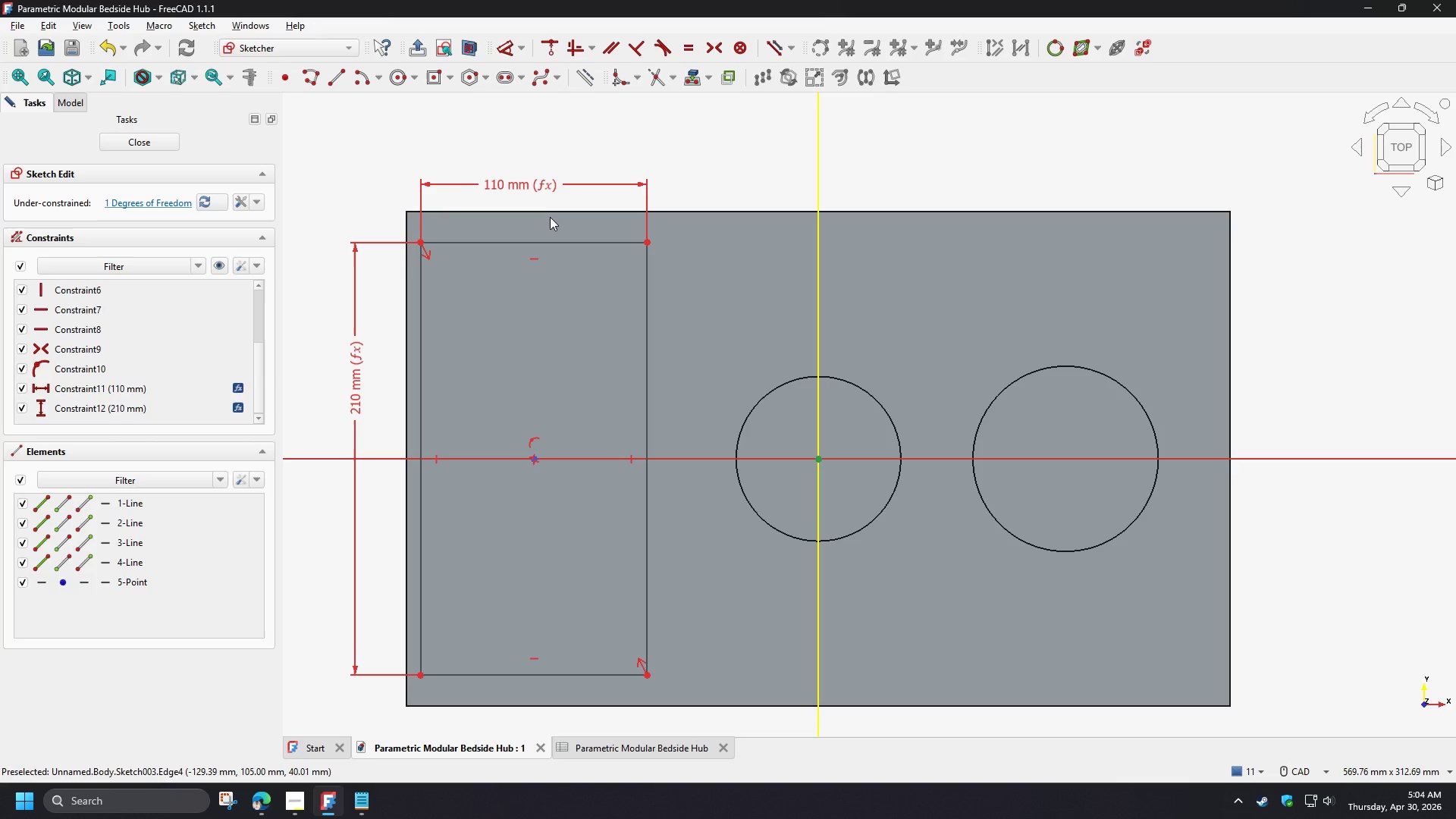 
double_click([510, 186])
 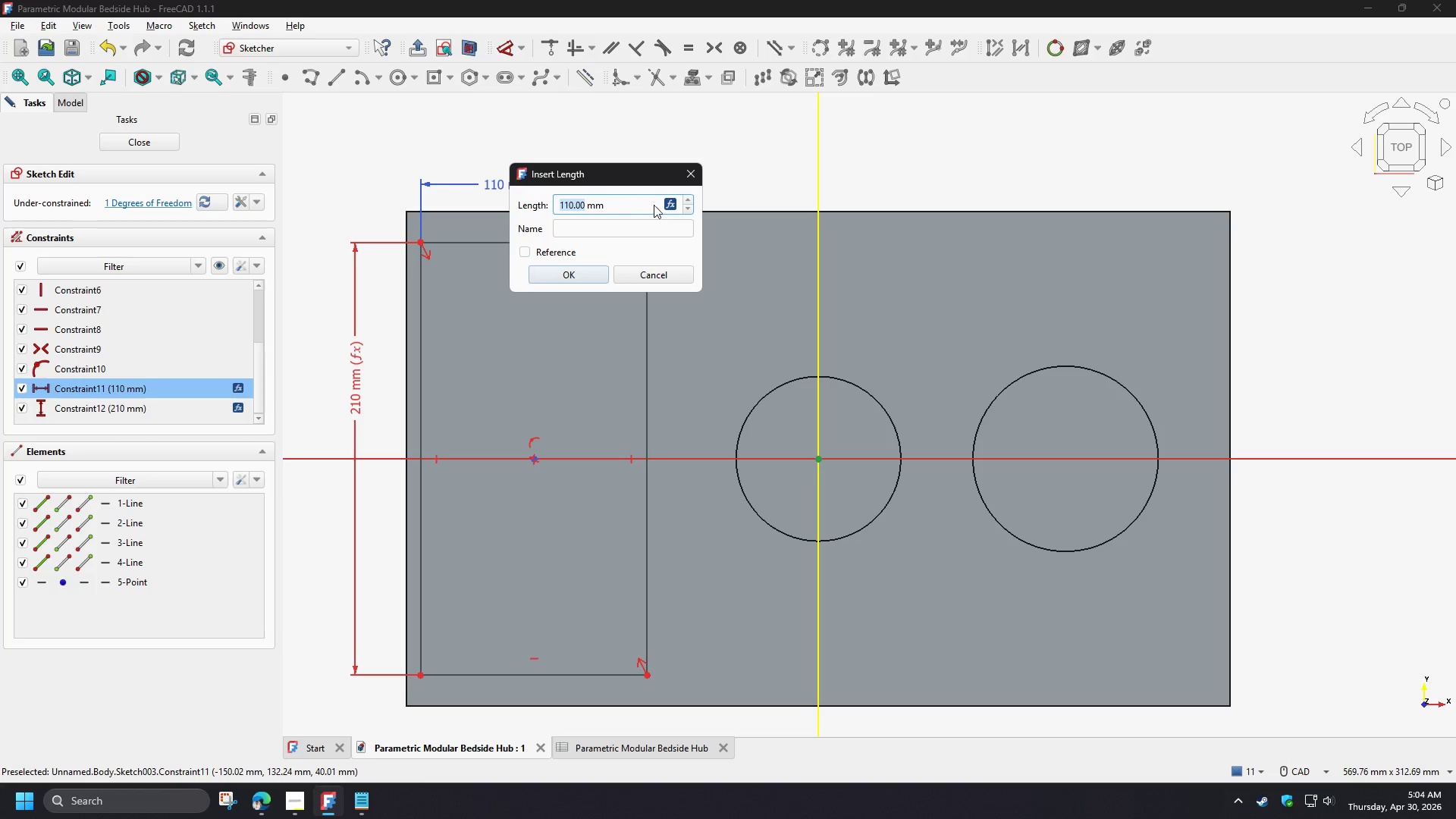 
left_click([667, 204])
 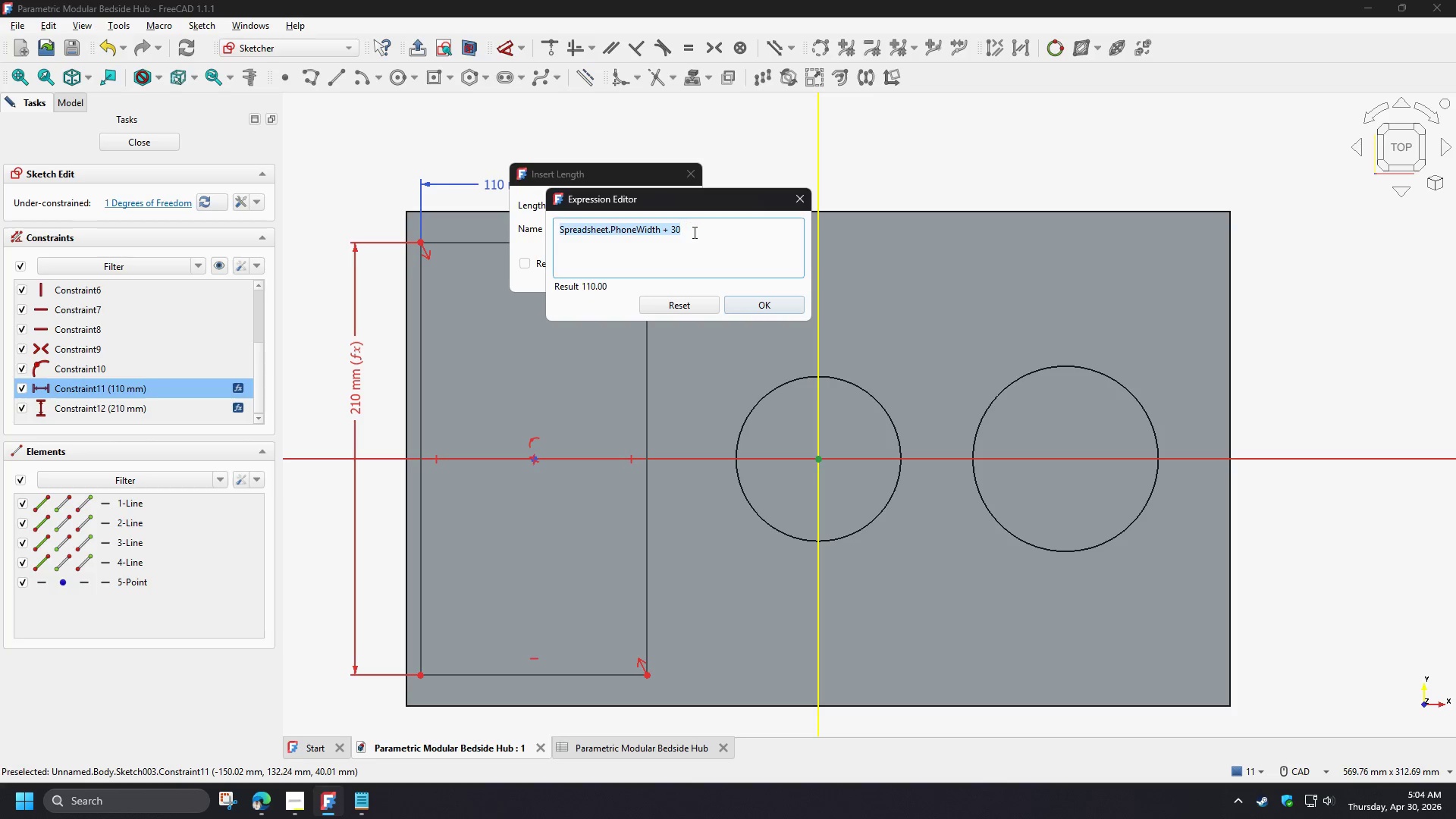 
left_click([695, 233])
 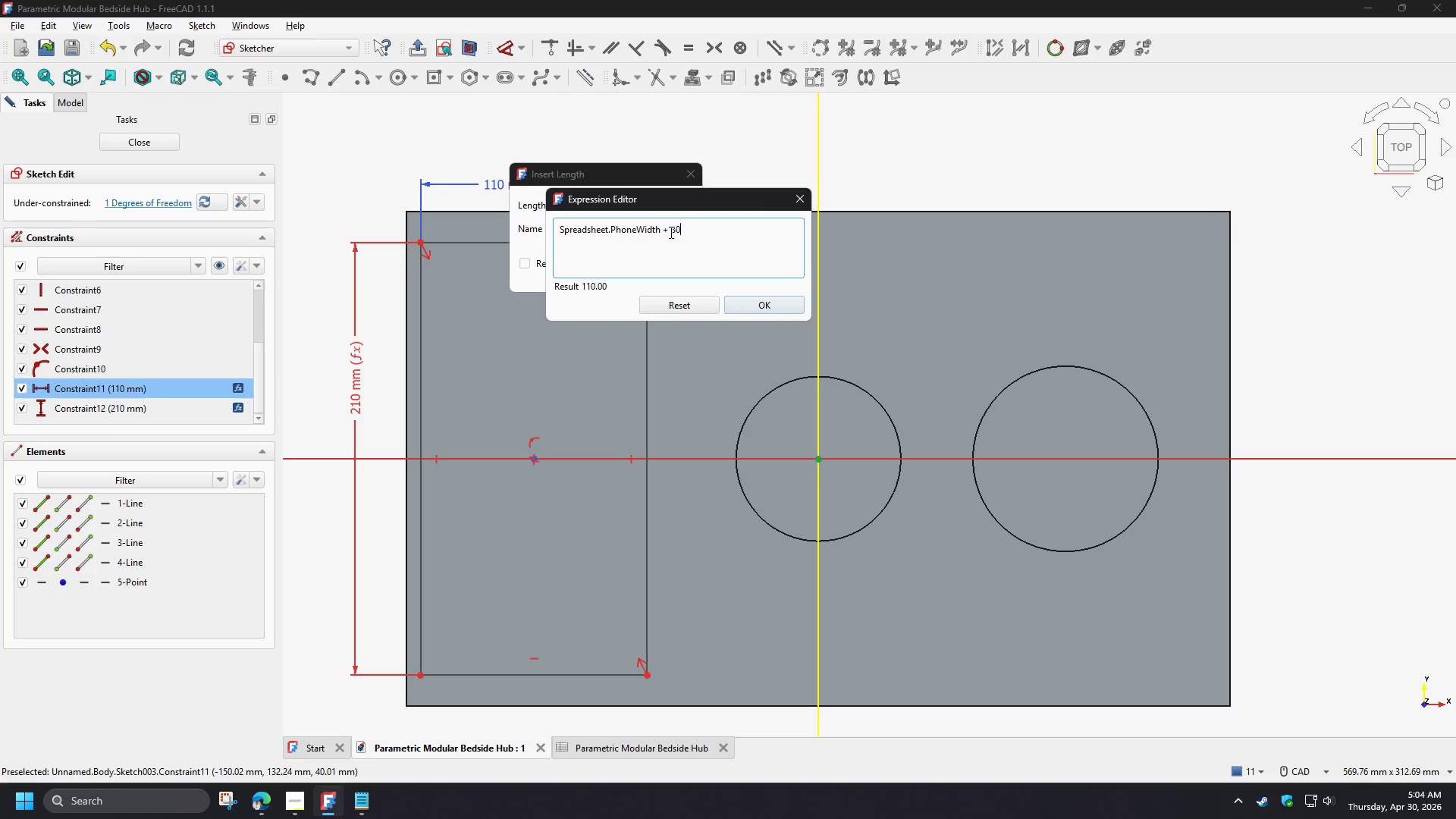 
left_click_drag(start_coordinate=[670, 232], to_coordinate=[694, 238])
 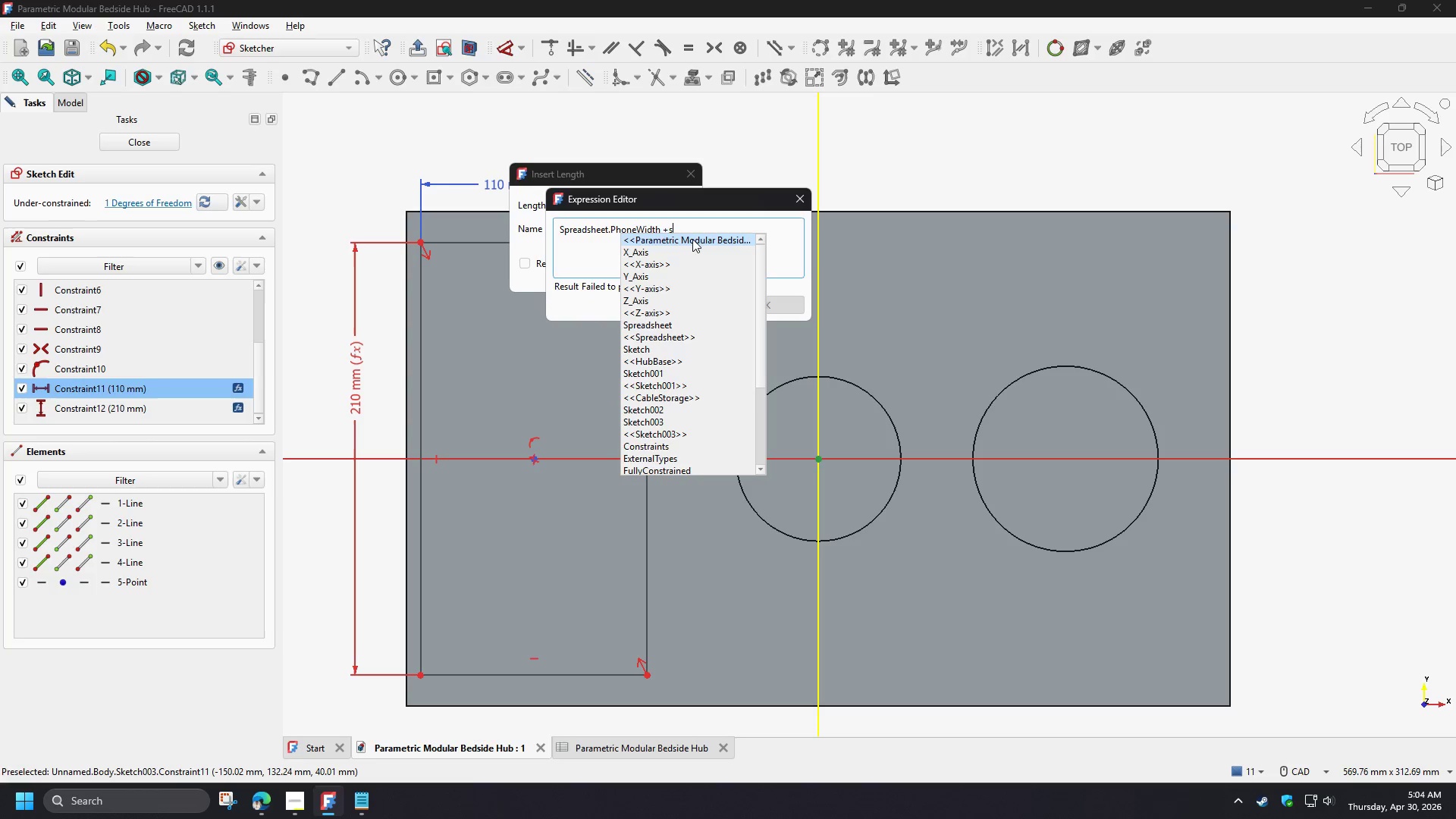 
type(sp)
 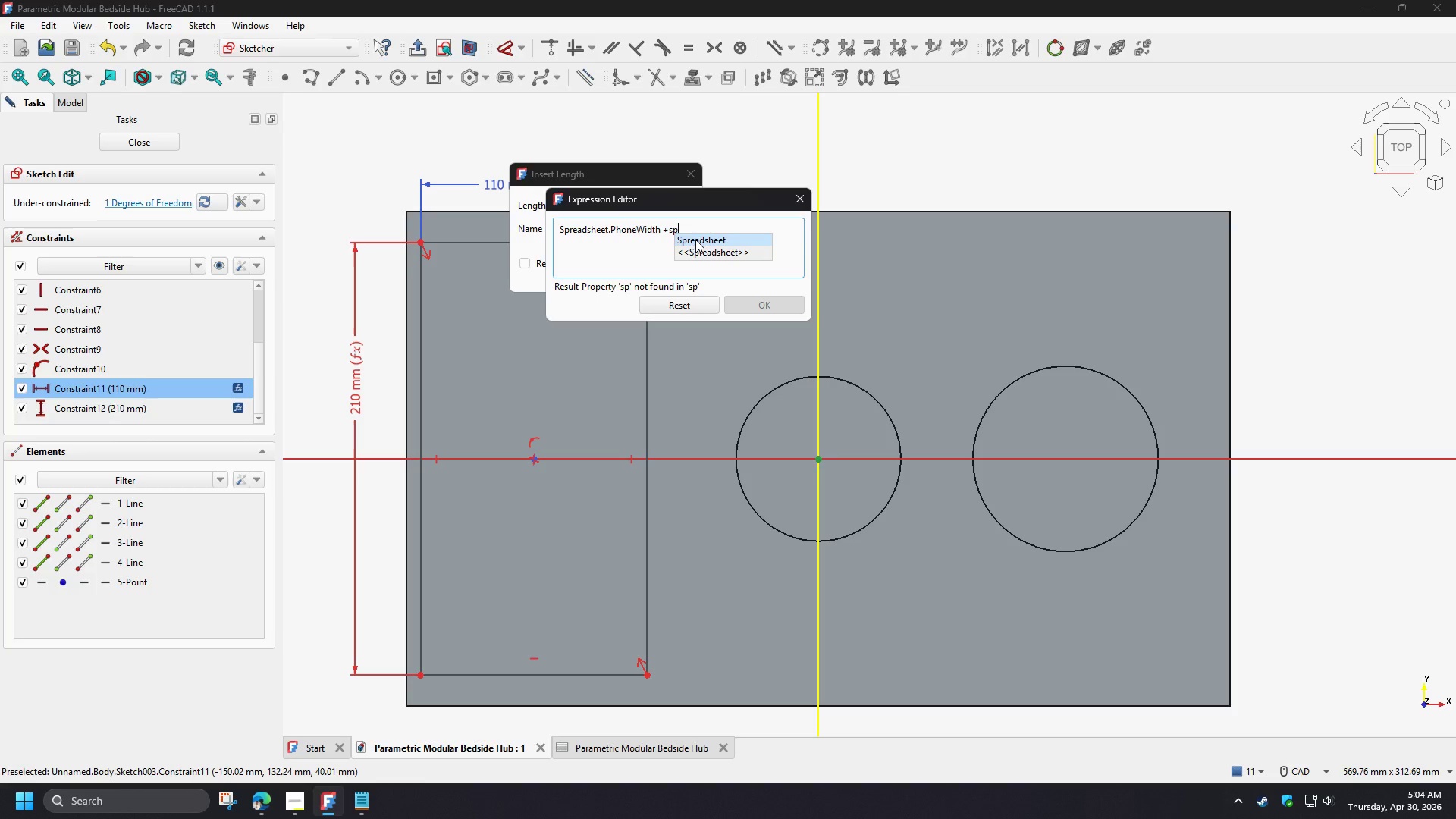 
left_click([695, 240])
 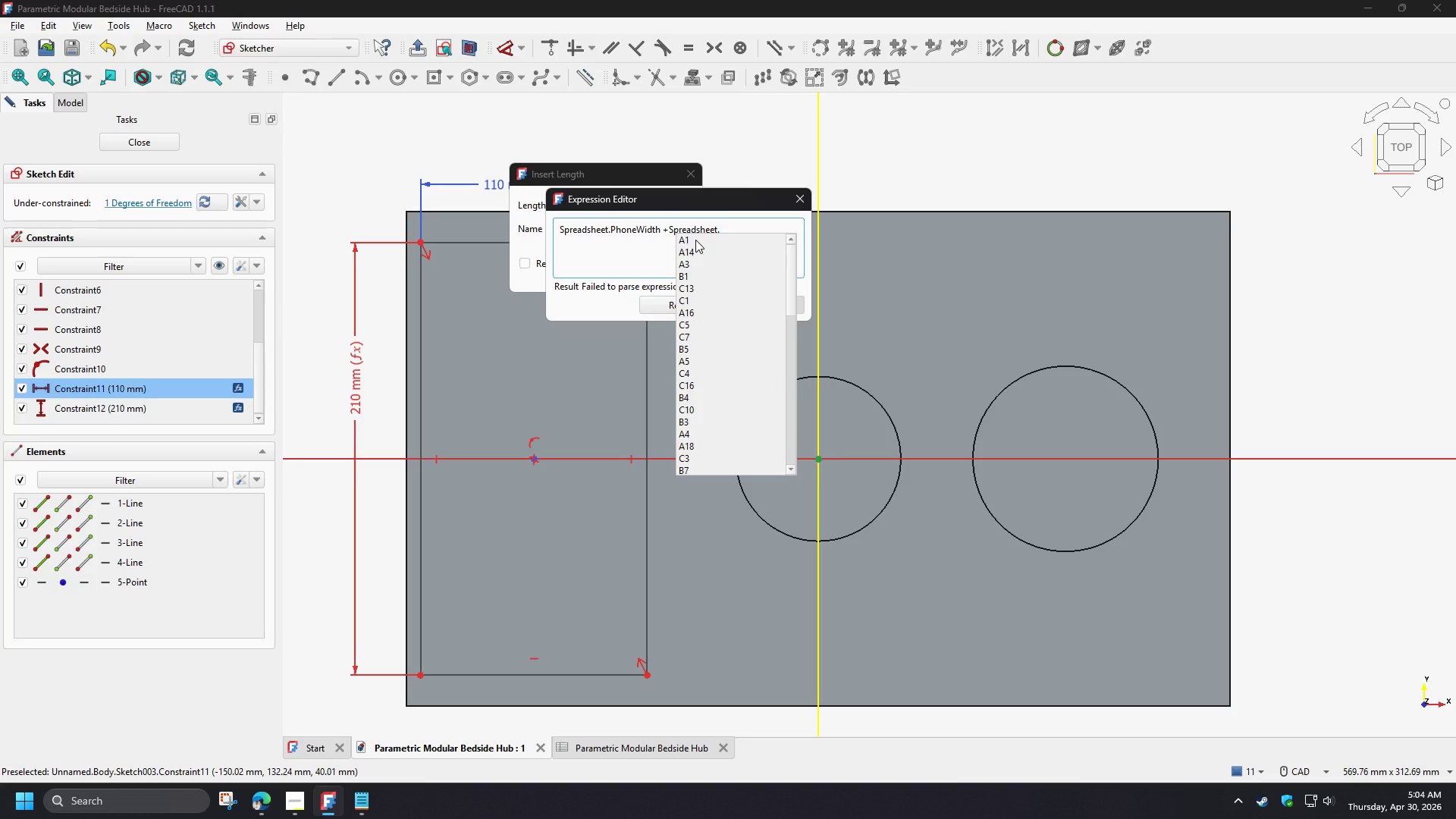 
key(P)
 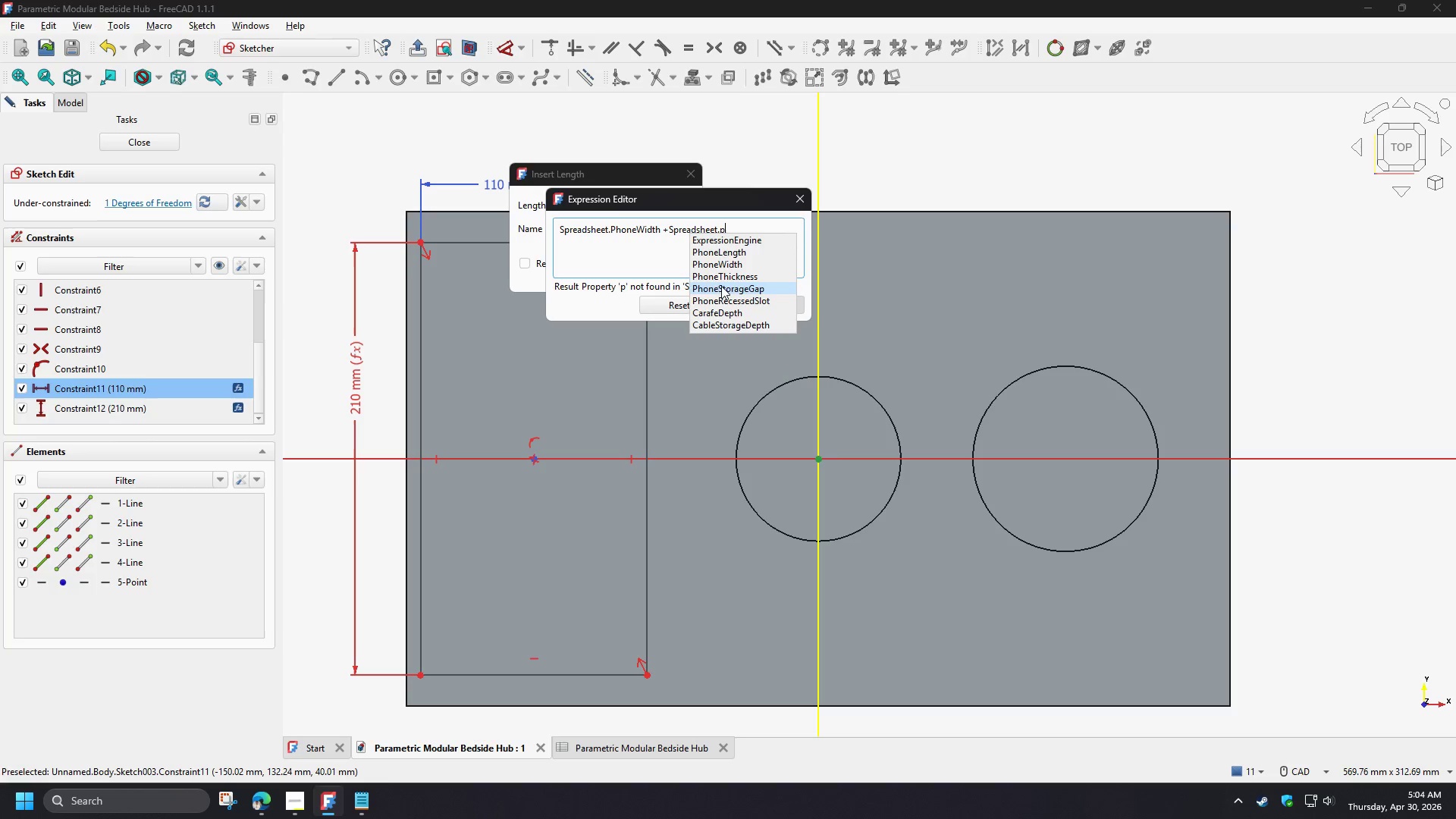 
left_click([721, 290])
 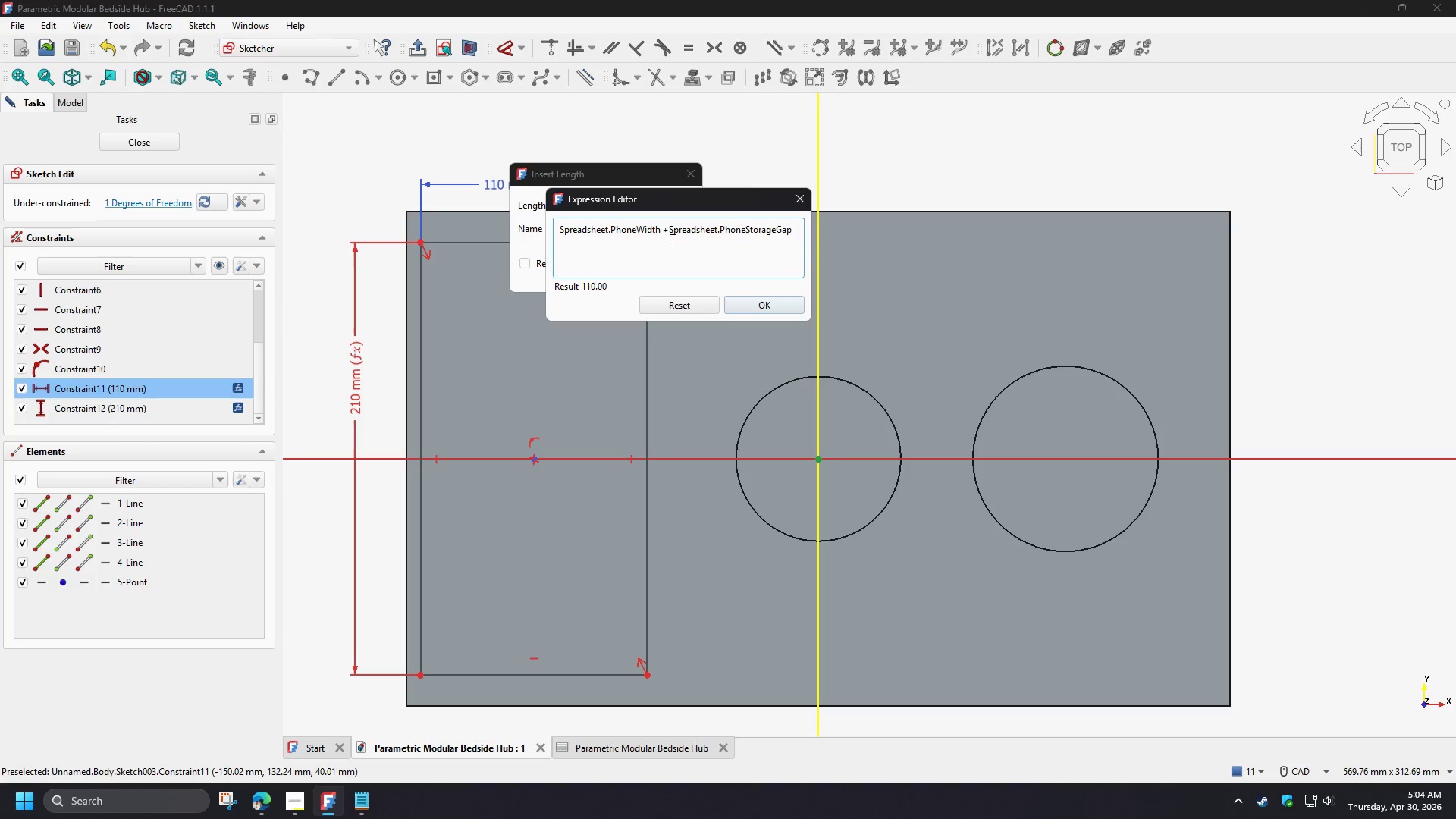 
left_click_drag(start_coordinate=[670, 230], to_coordinate=[799, 236])
 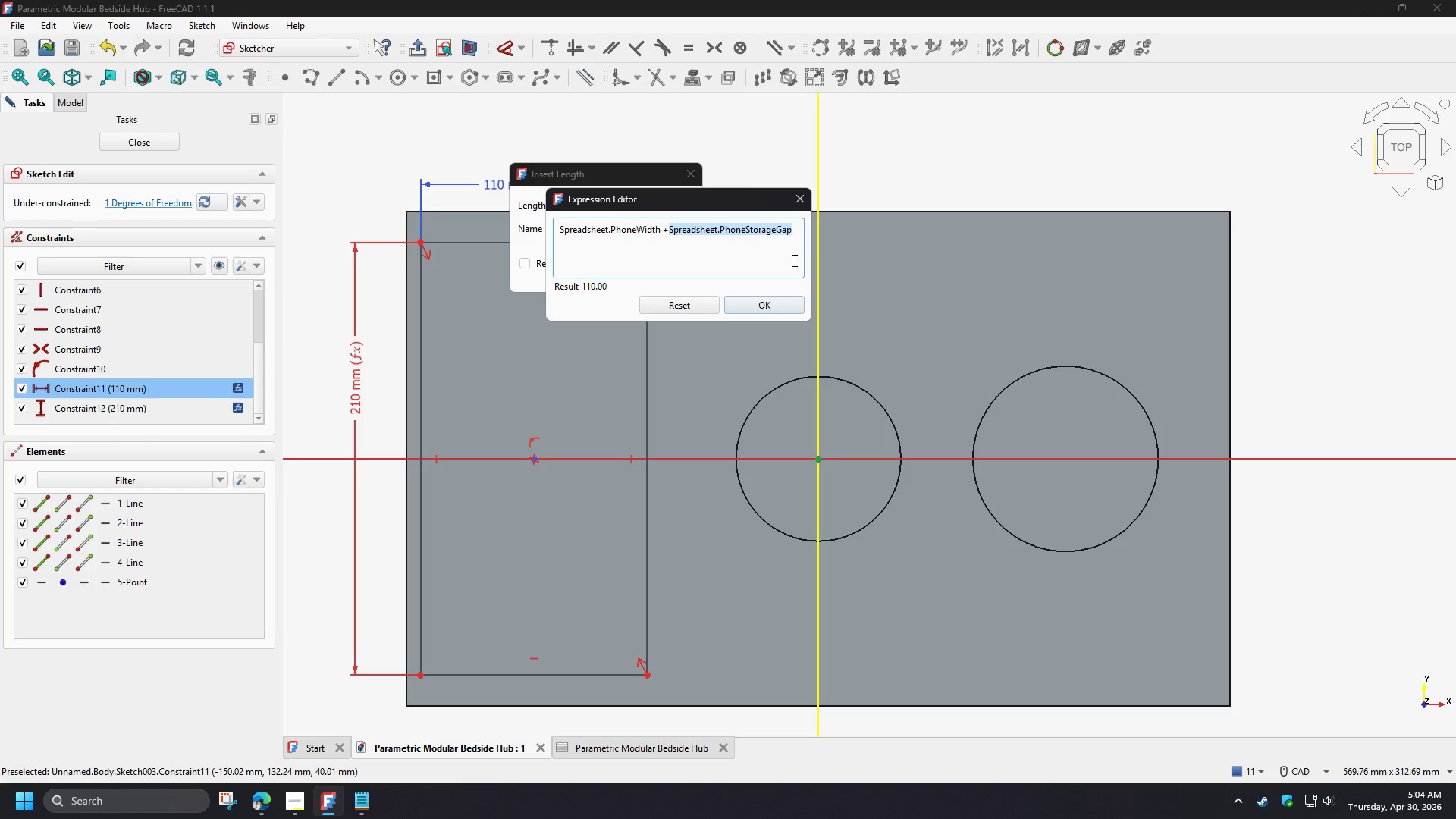 
key(Control+C)
 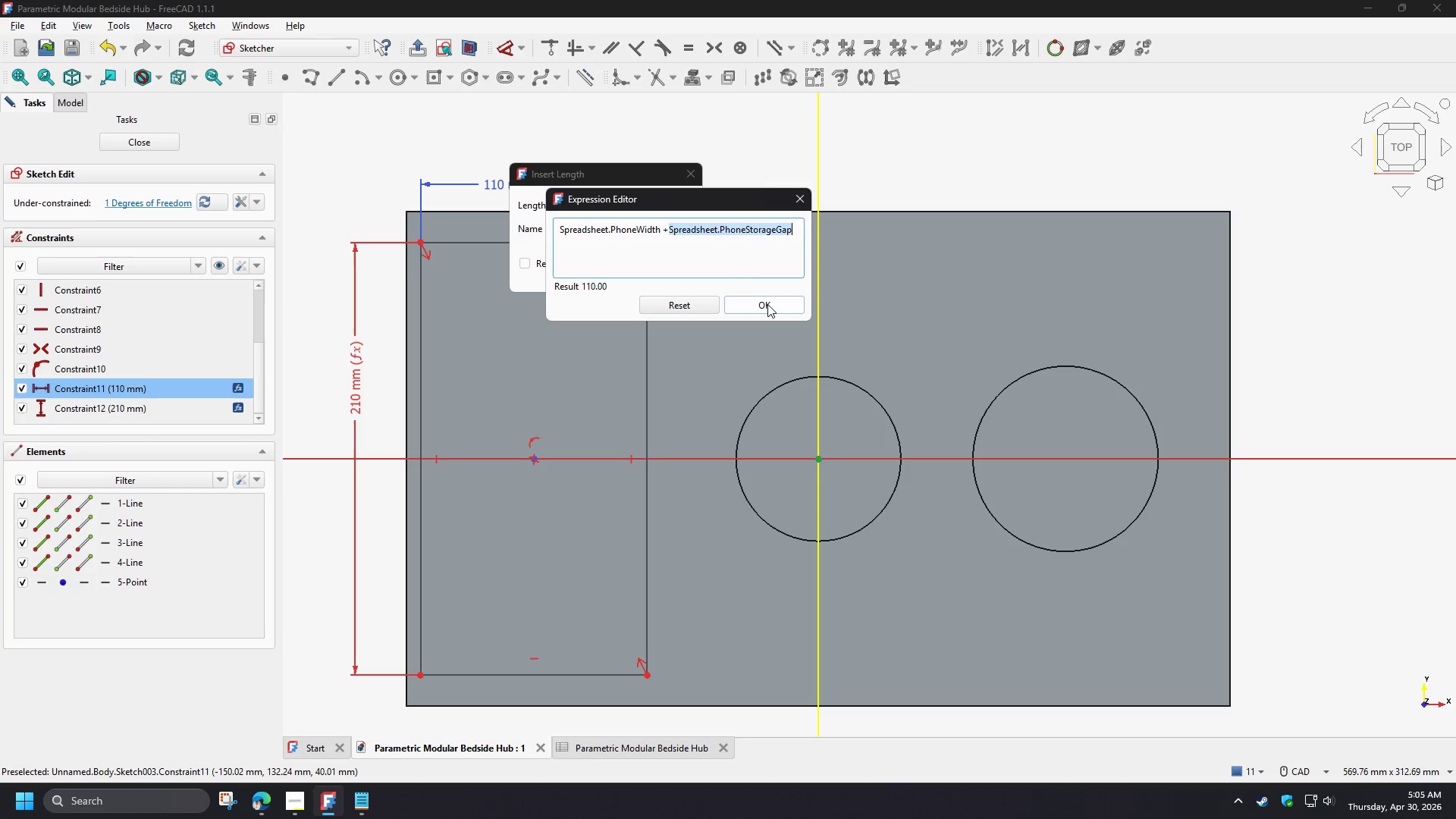 
left_click([767, 304])
 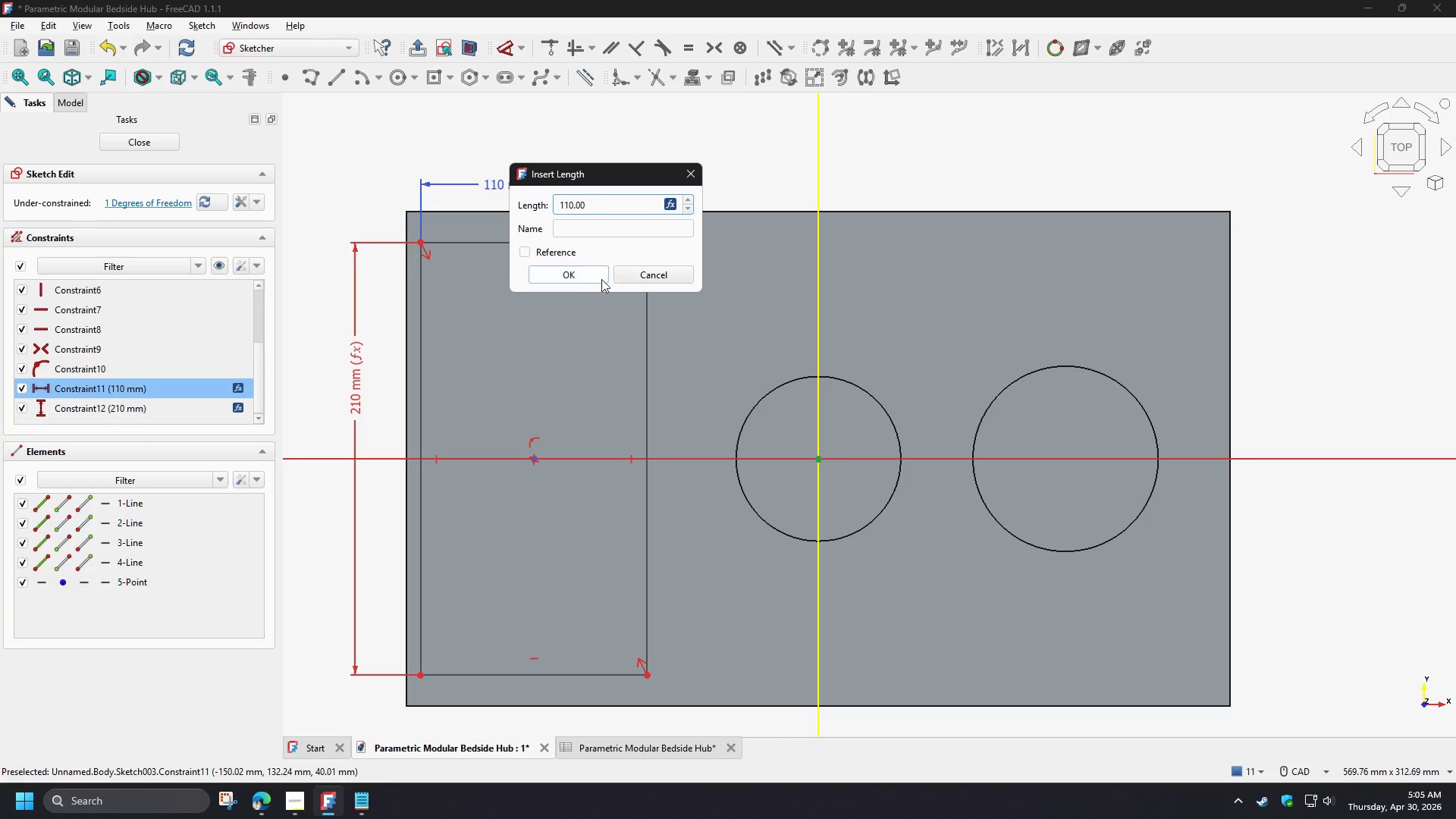 
left_click([587, 278])
 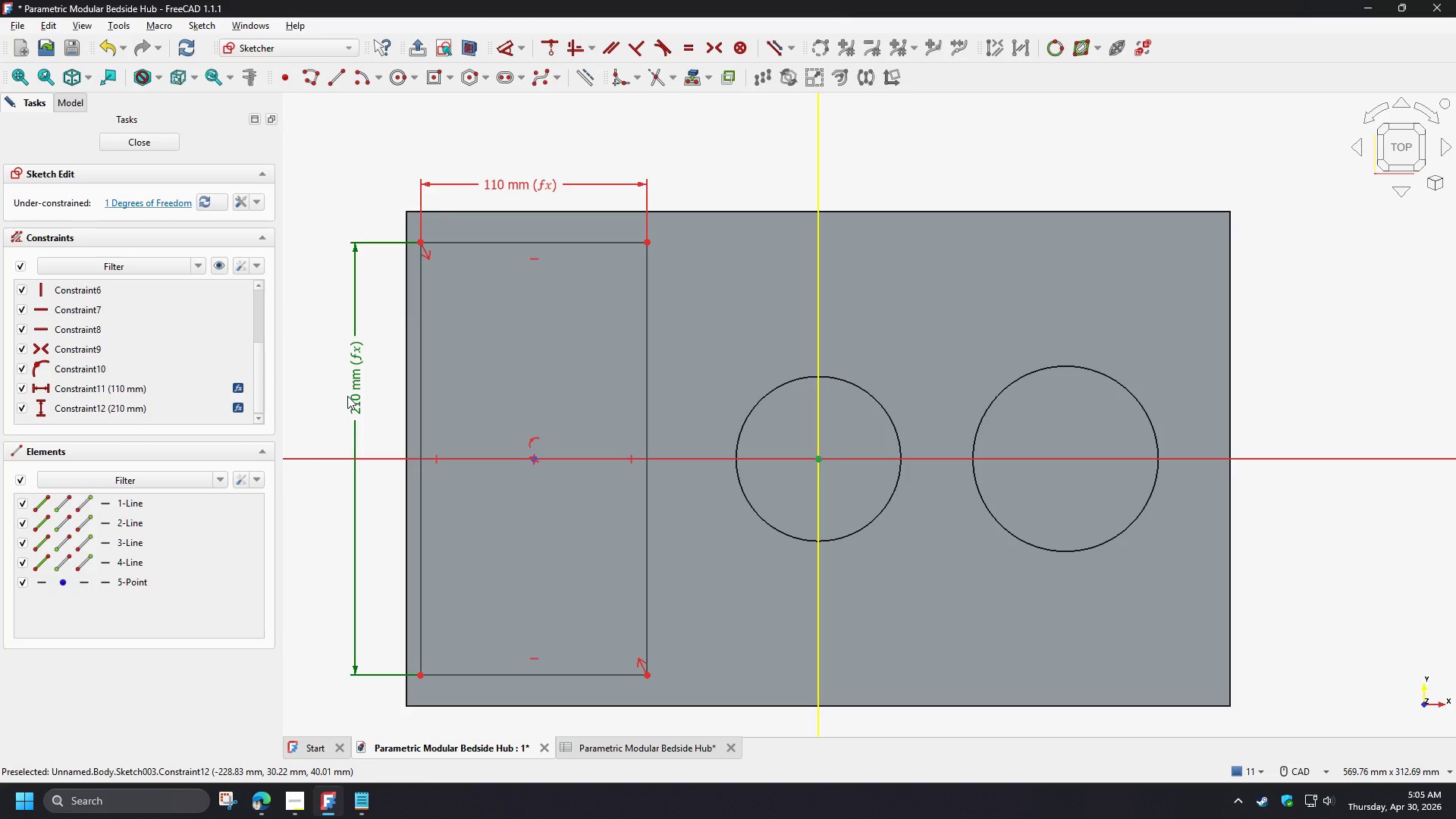 
double_click([355, 400])
 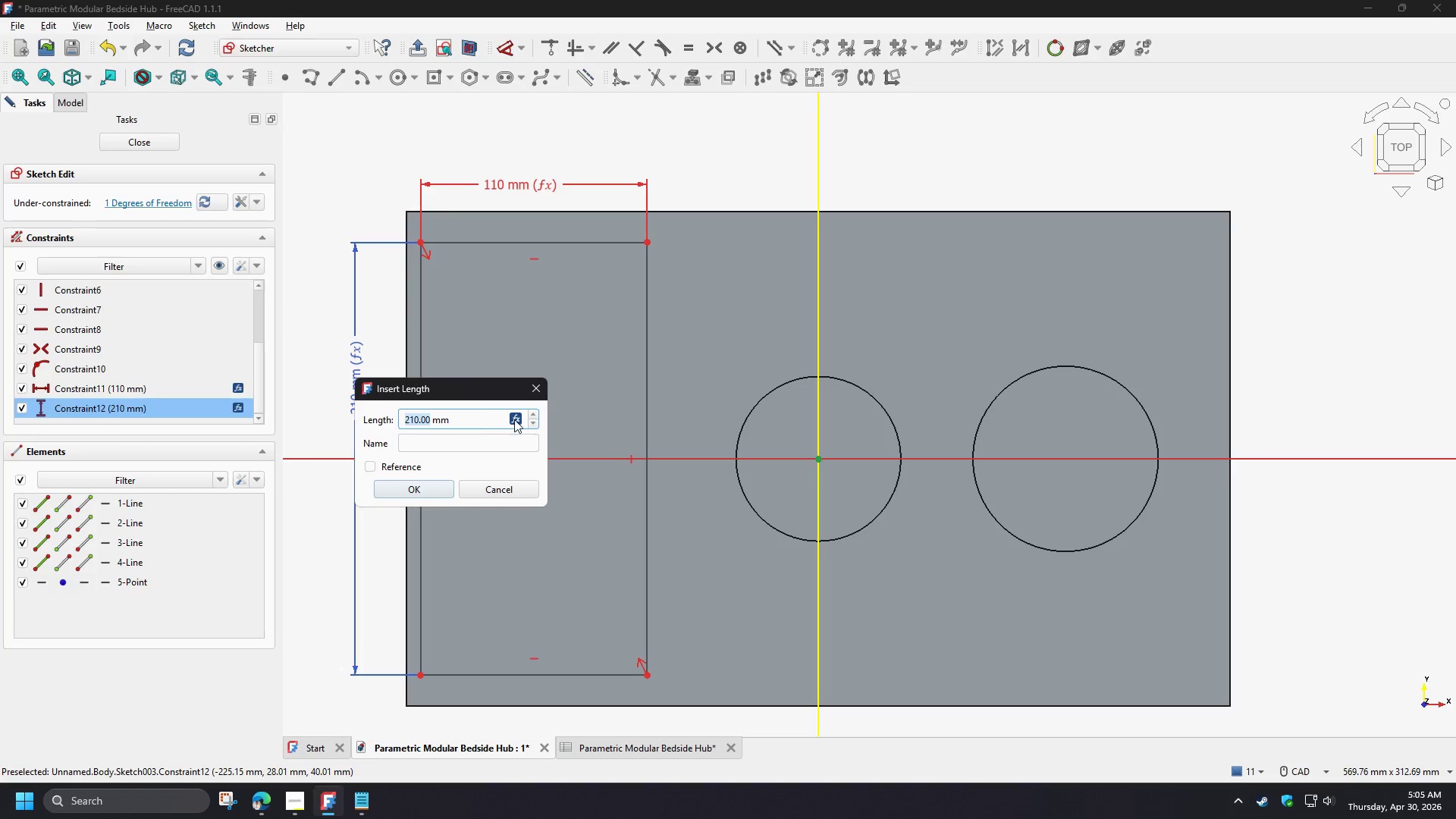 
left_click([519, 419])
 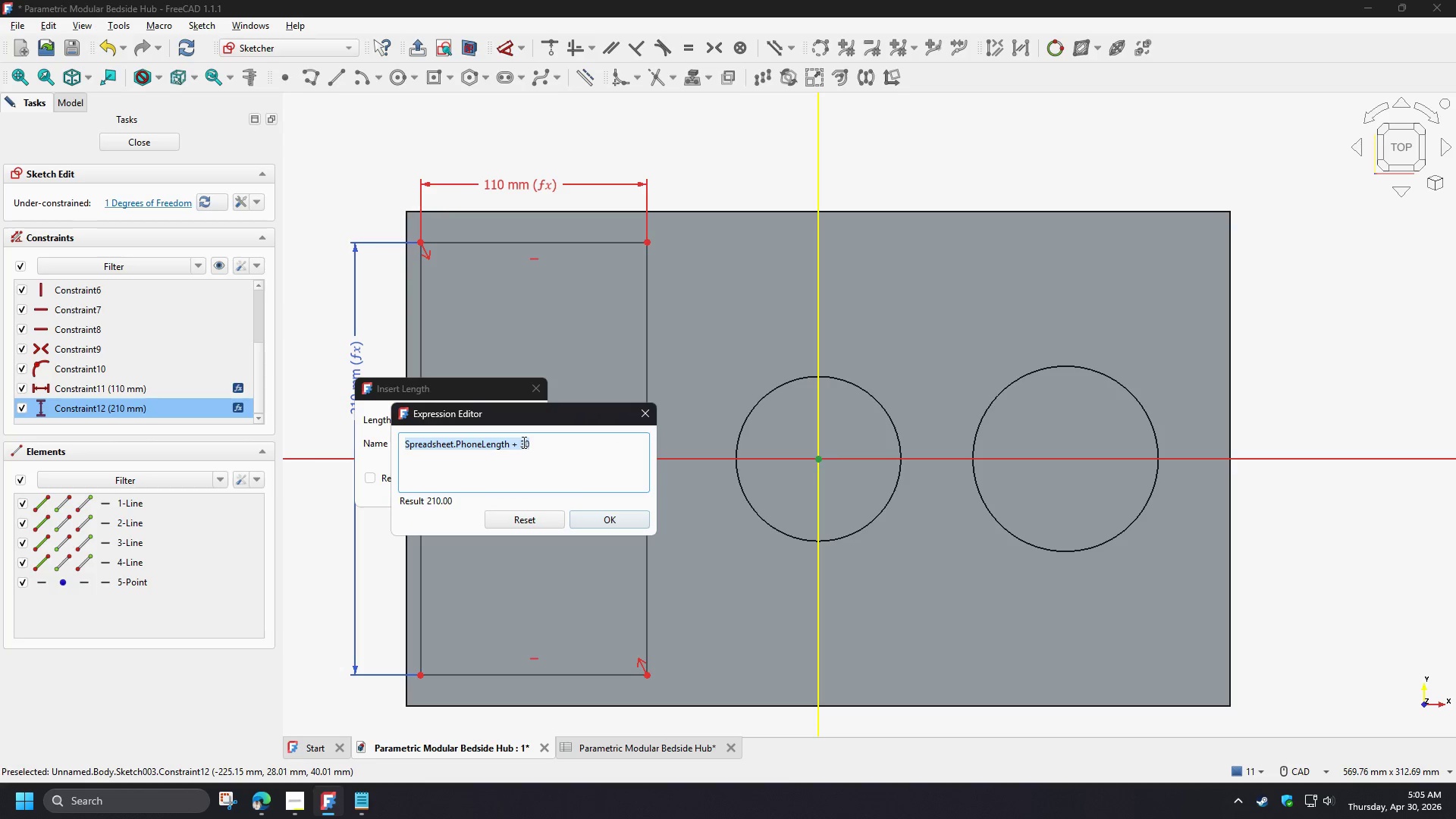 
double_click([522, 442])
 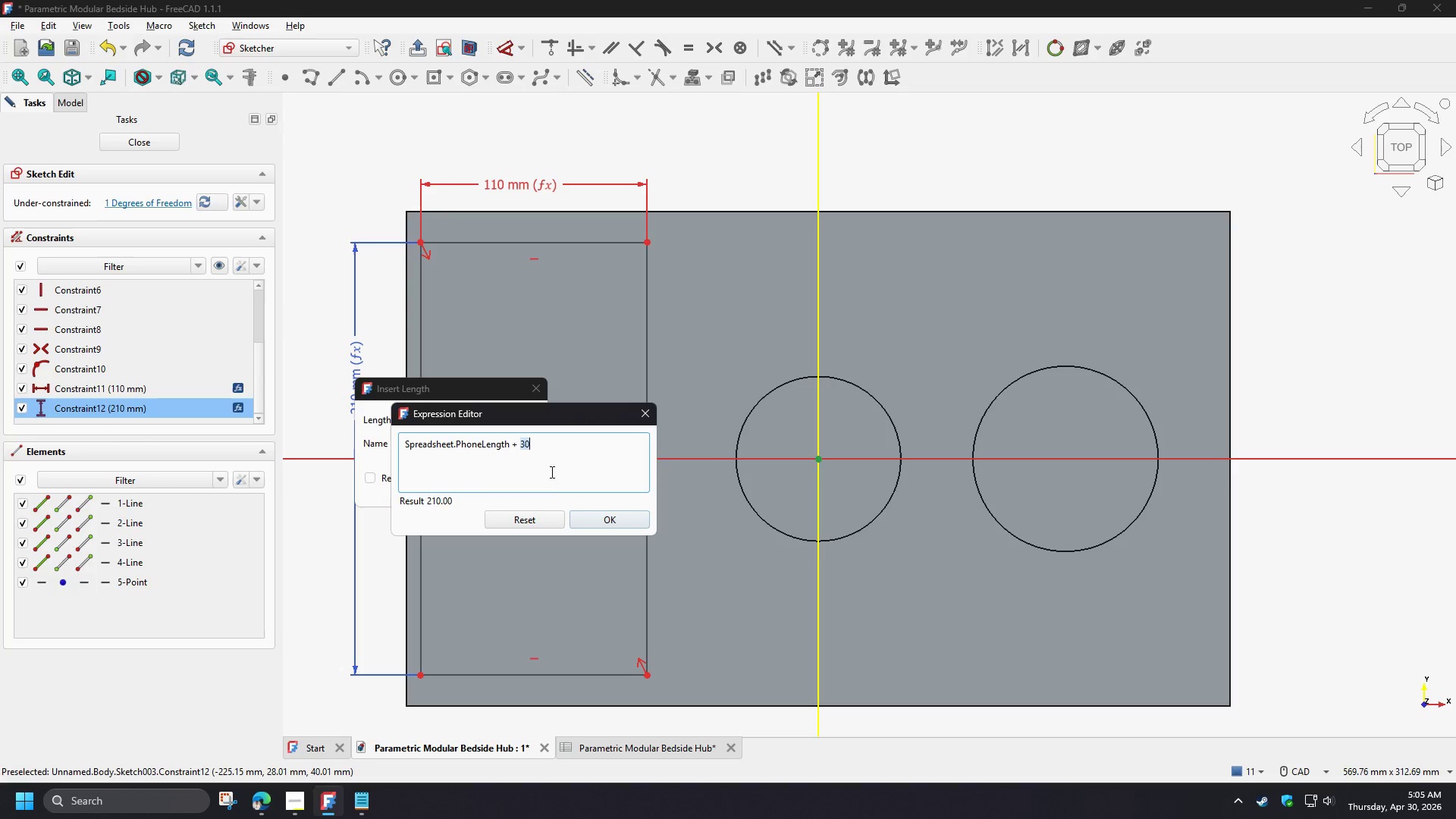 
key(Control+V)
 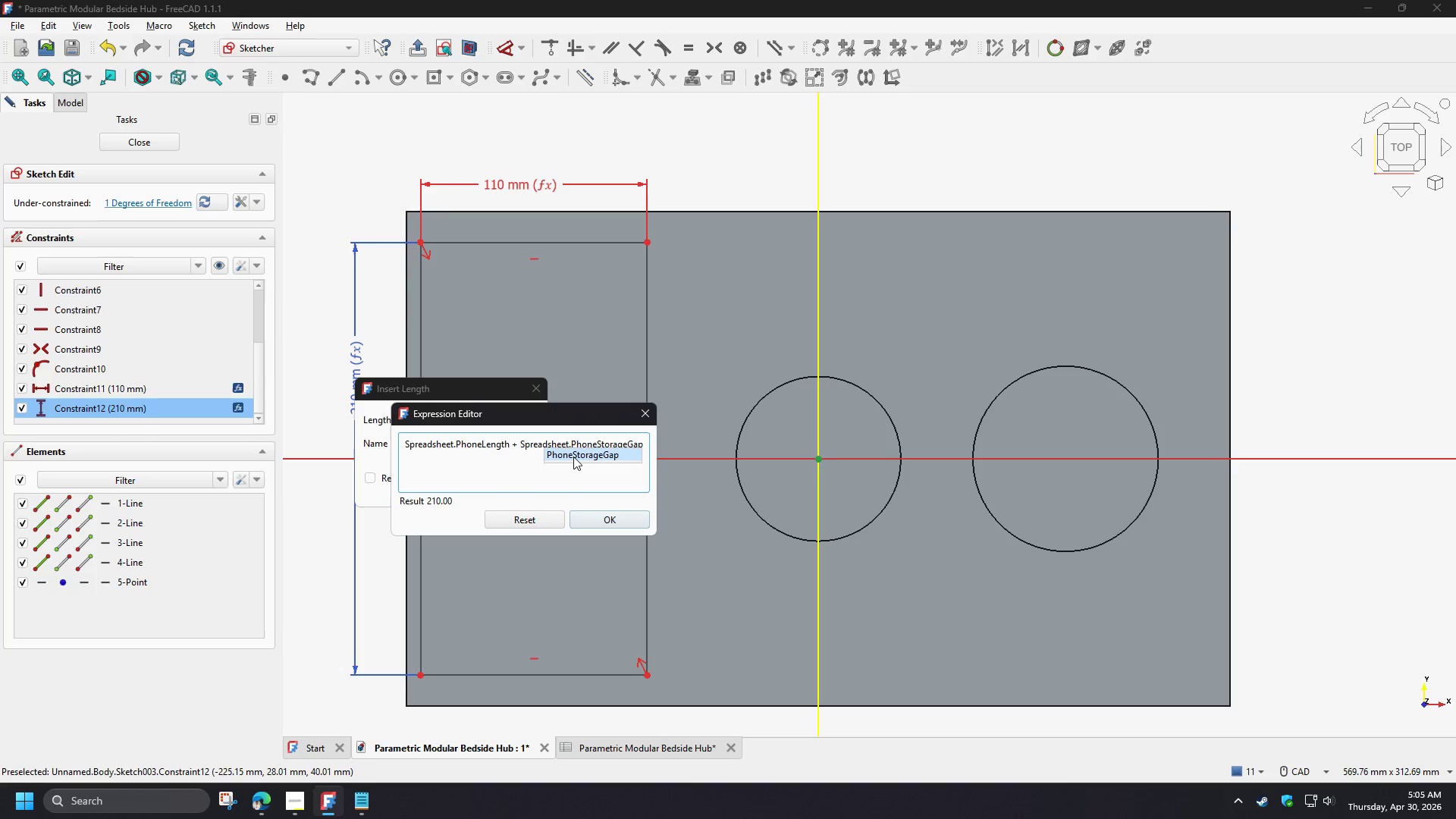 
left_click([573, 457])
 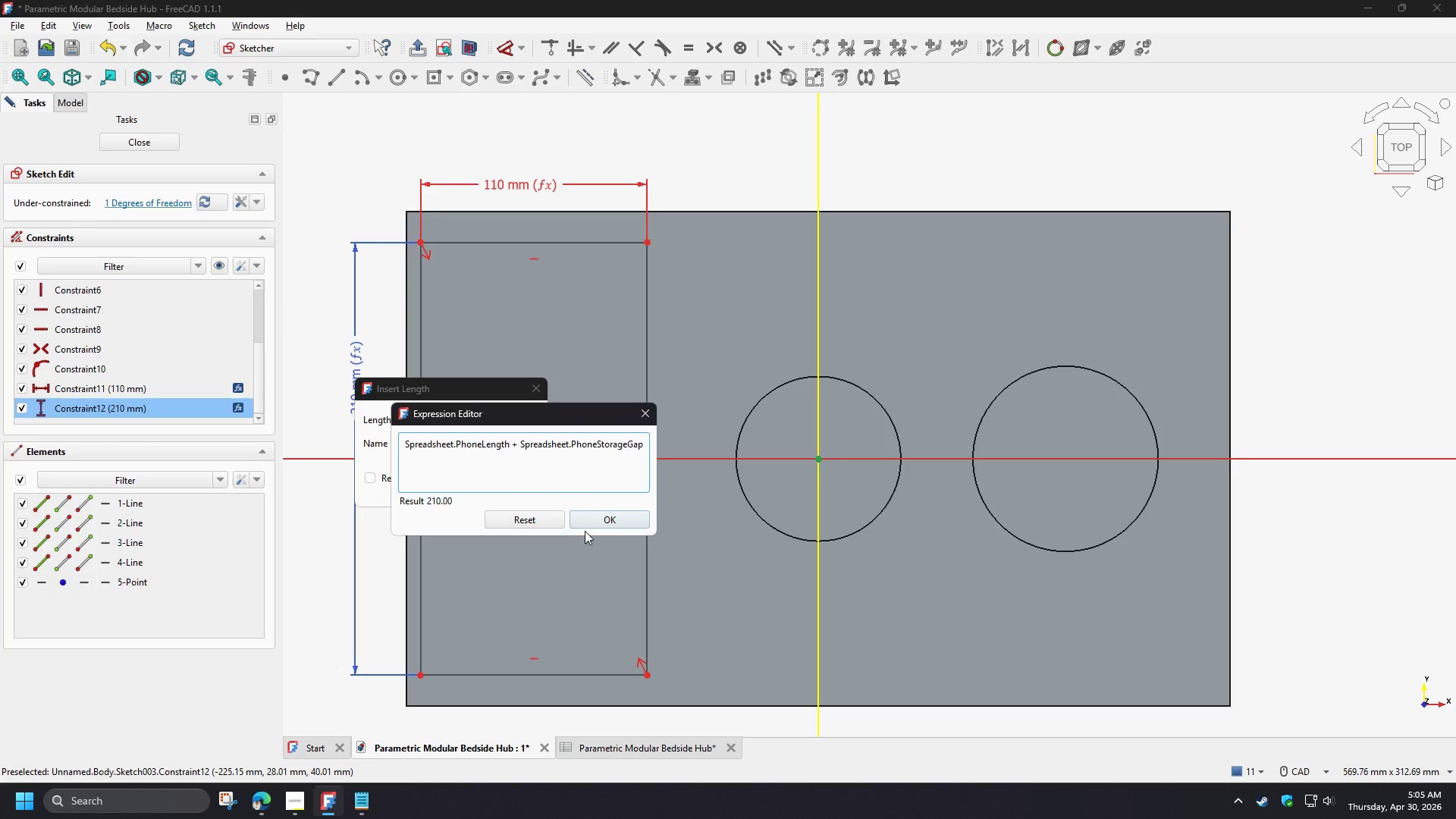 
left_click([589, 528])
 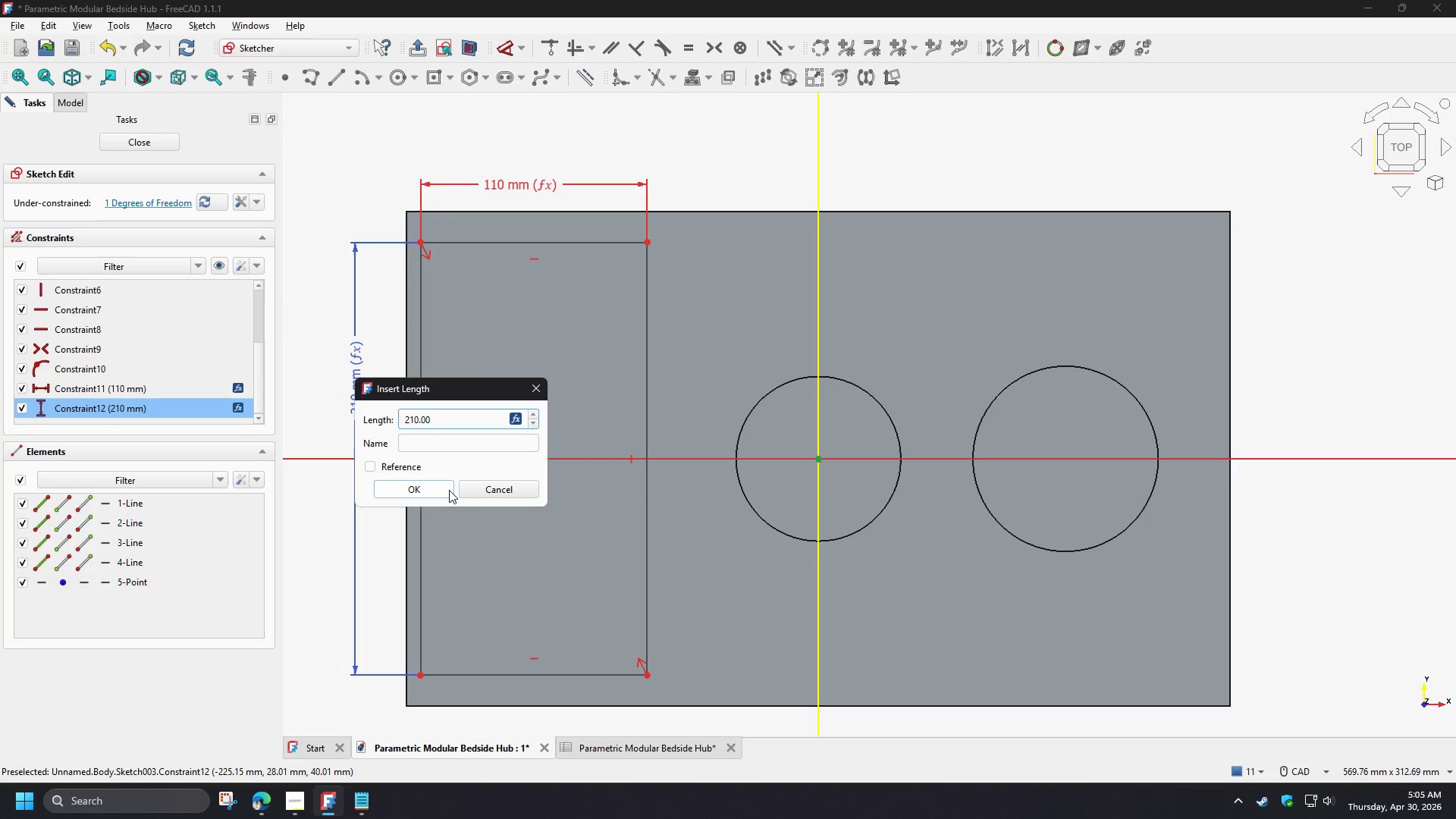 
left_click([441, 490])
 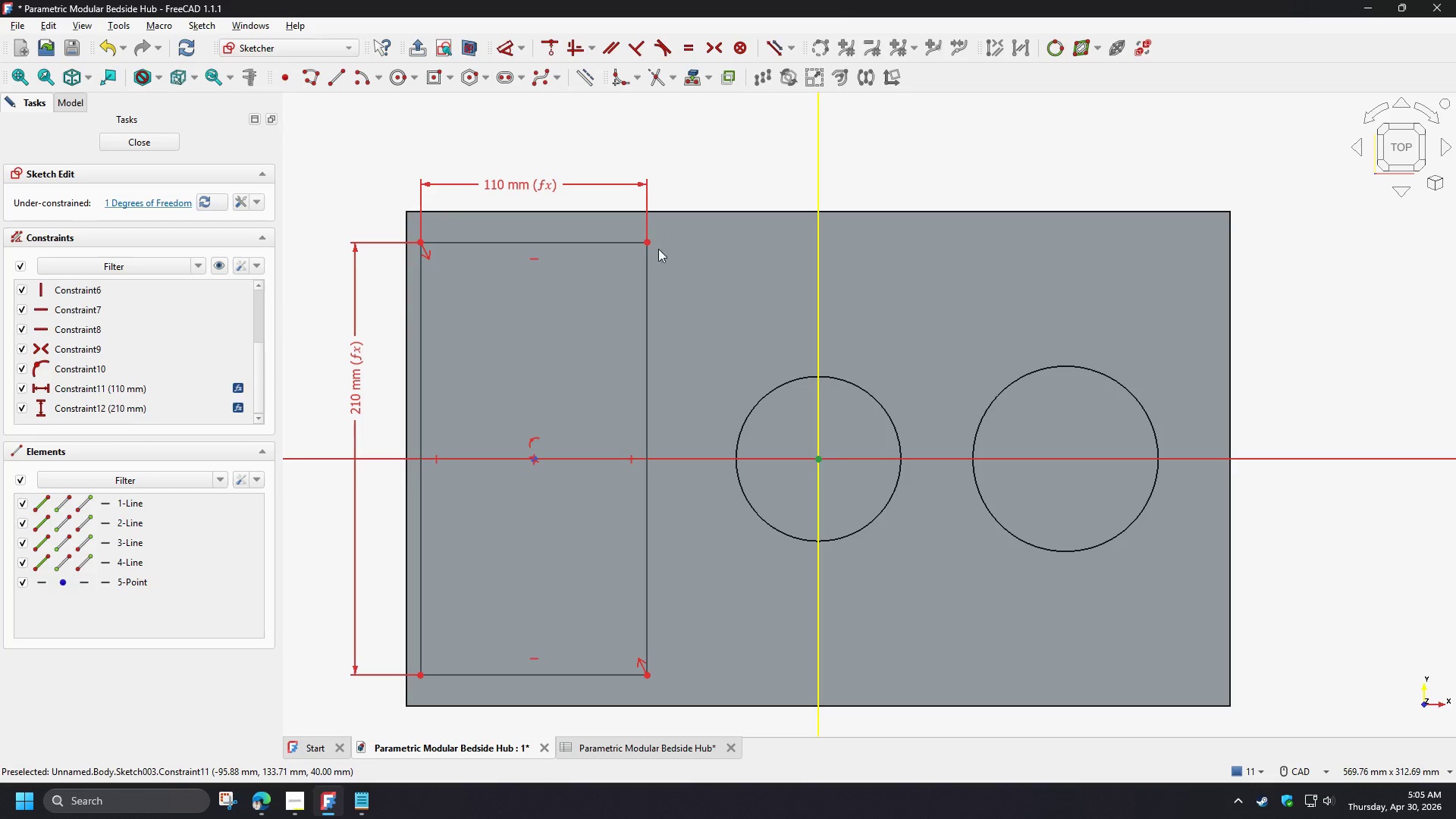 
scroll: coordinate [660, 261], scroll_direction: down, amount: 2.0
 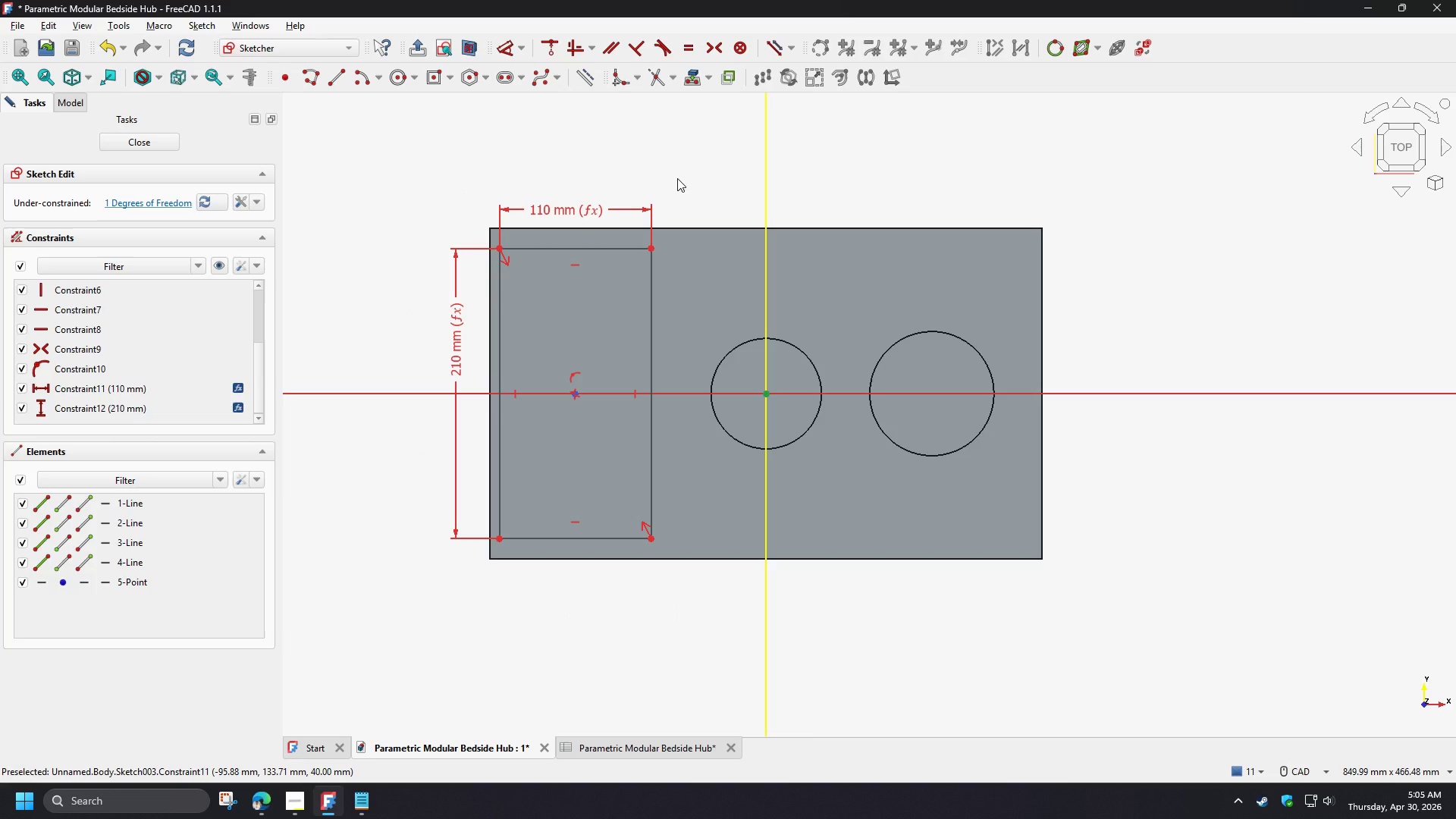 
wait(10.93)
 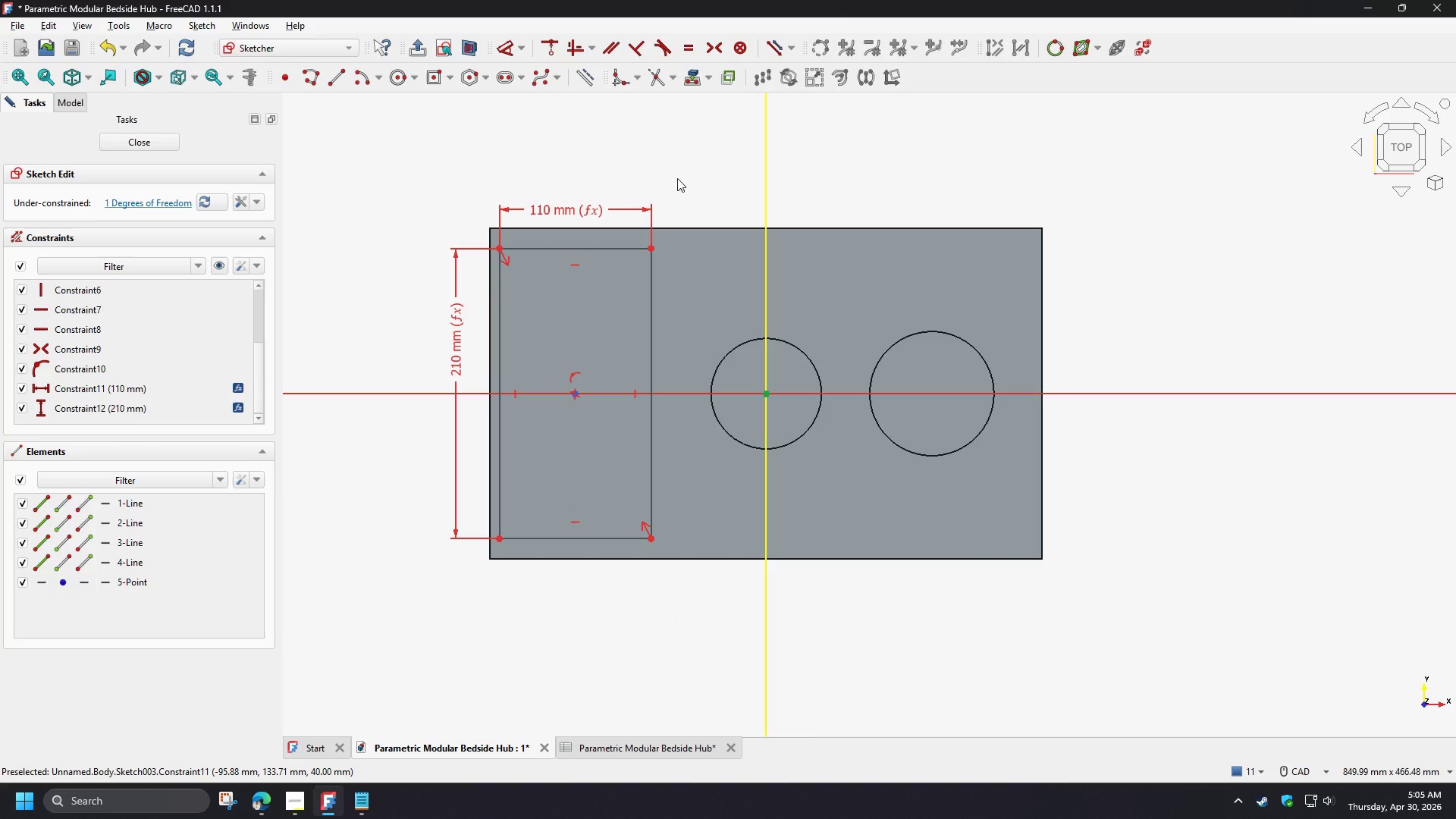 
left_click_drag(start_coordinate=[651, 281], to_coordinate=[661, 270])
 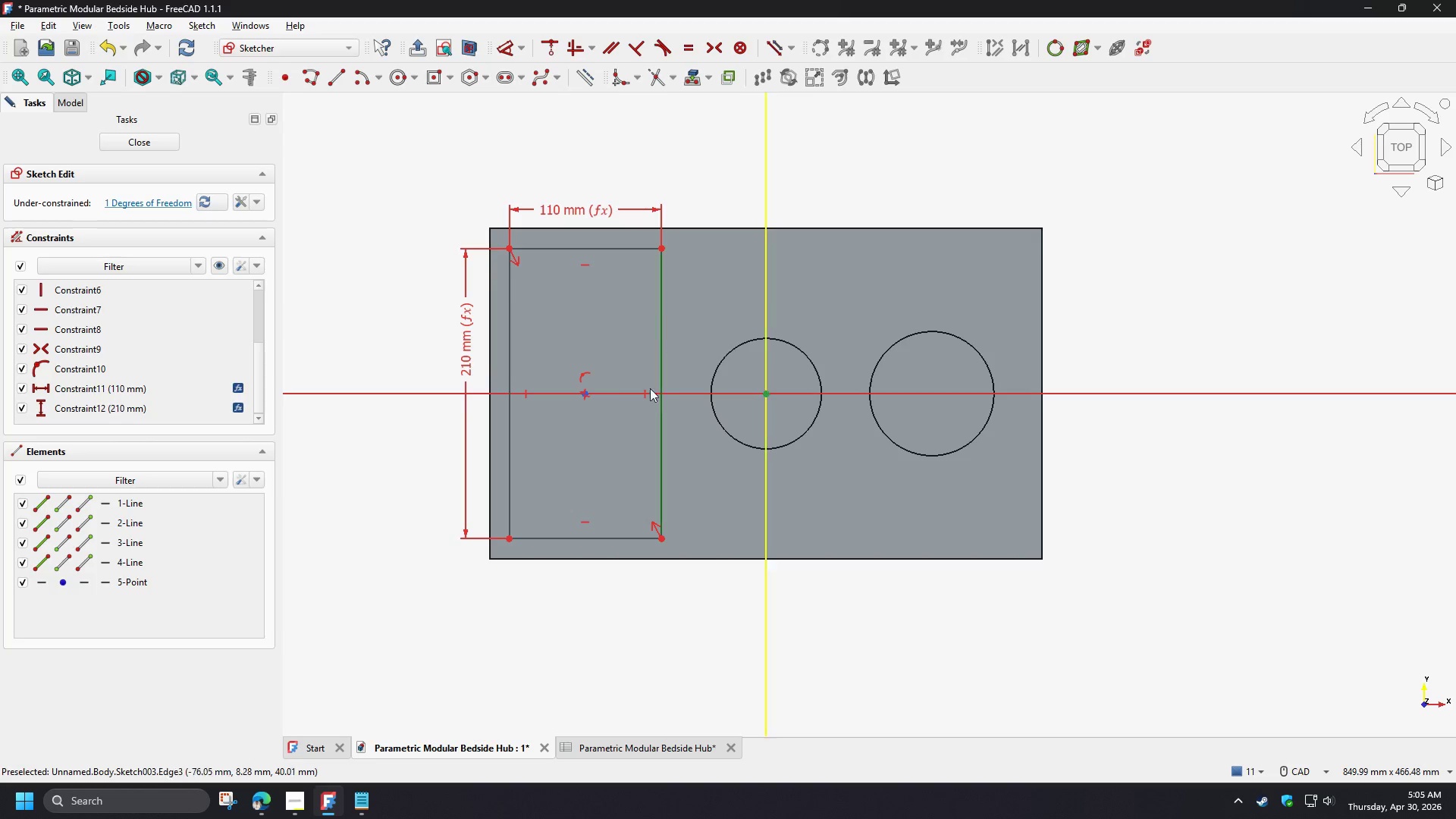 
left_click([585, 394])
 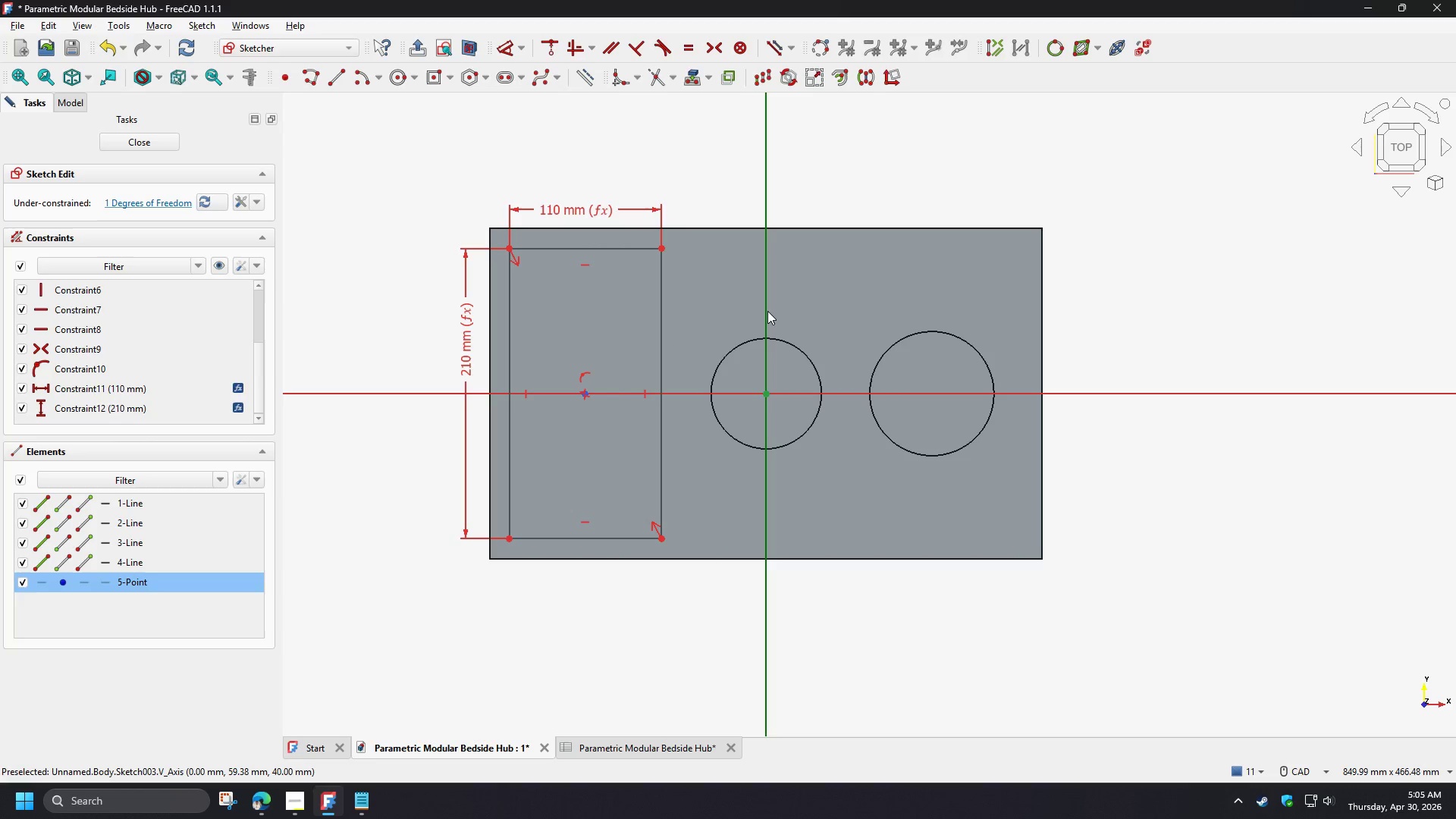 
left_click([767, 311])
 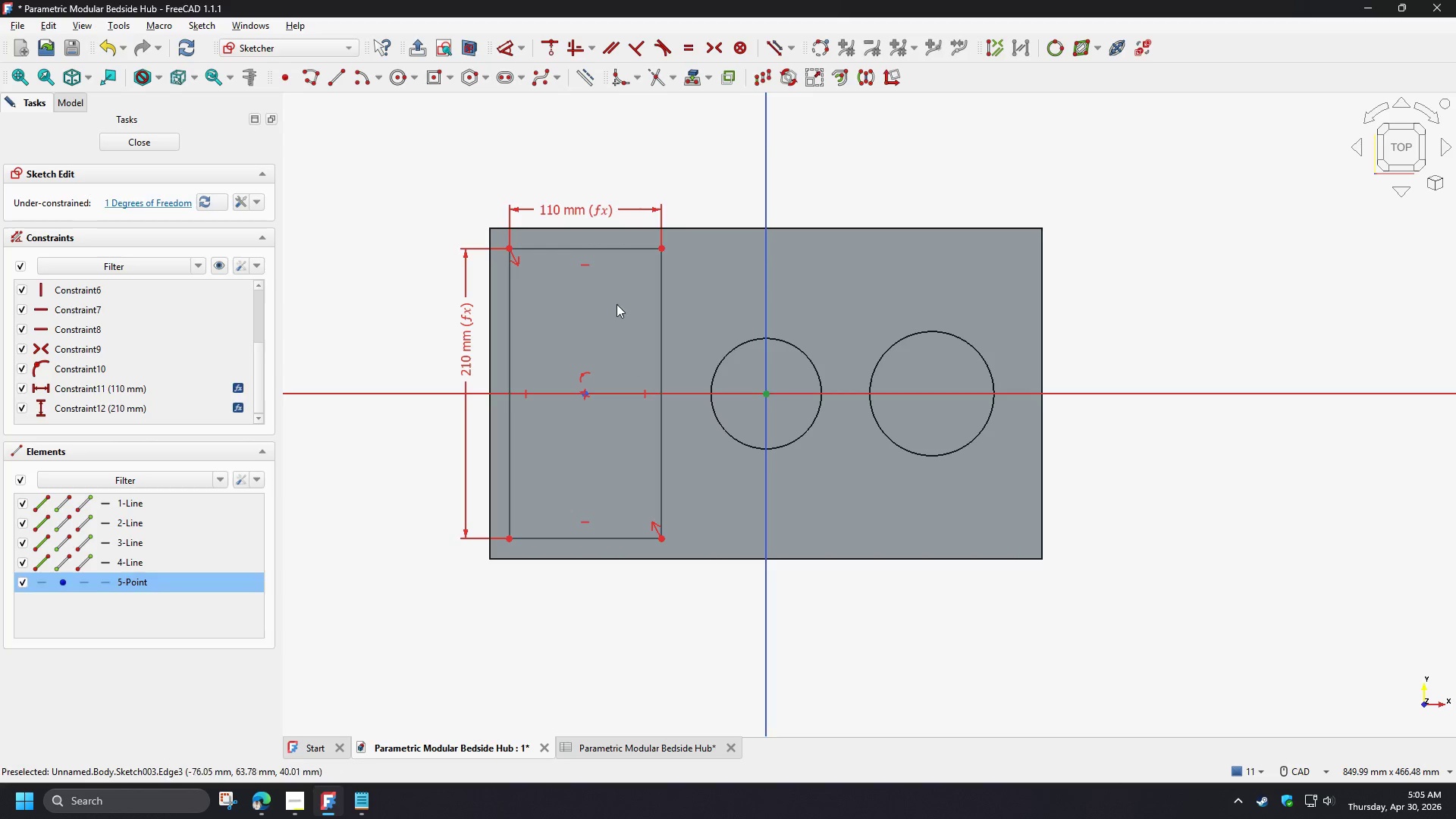 
key(D)
 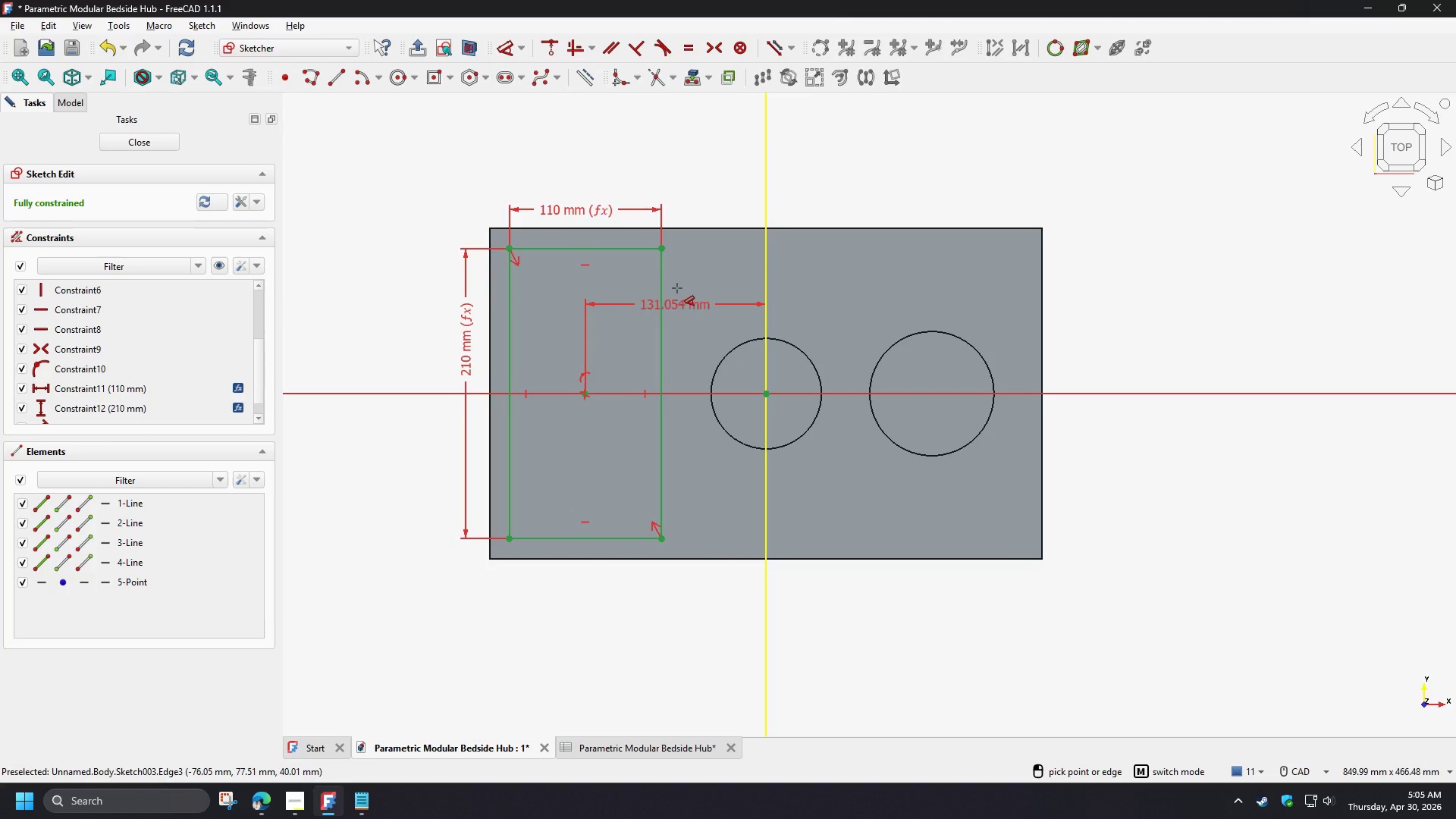 
left_click([673, 288])
 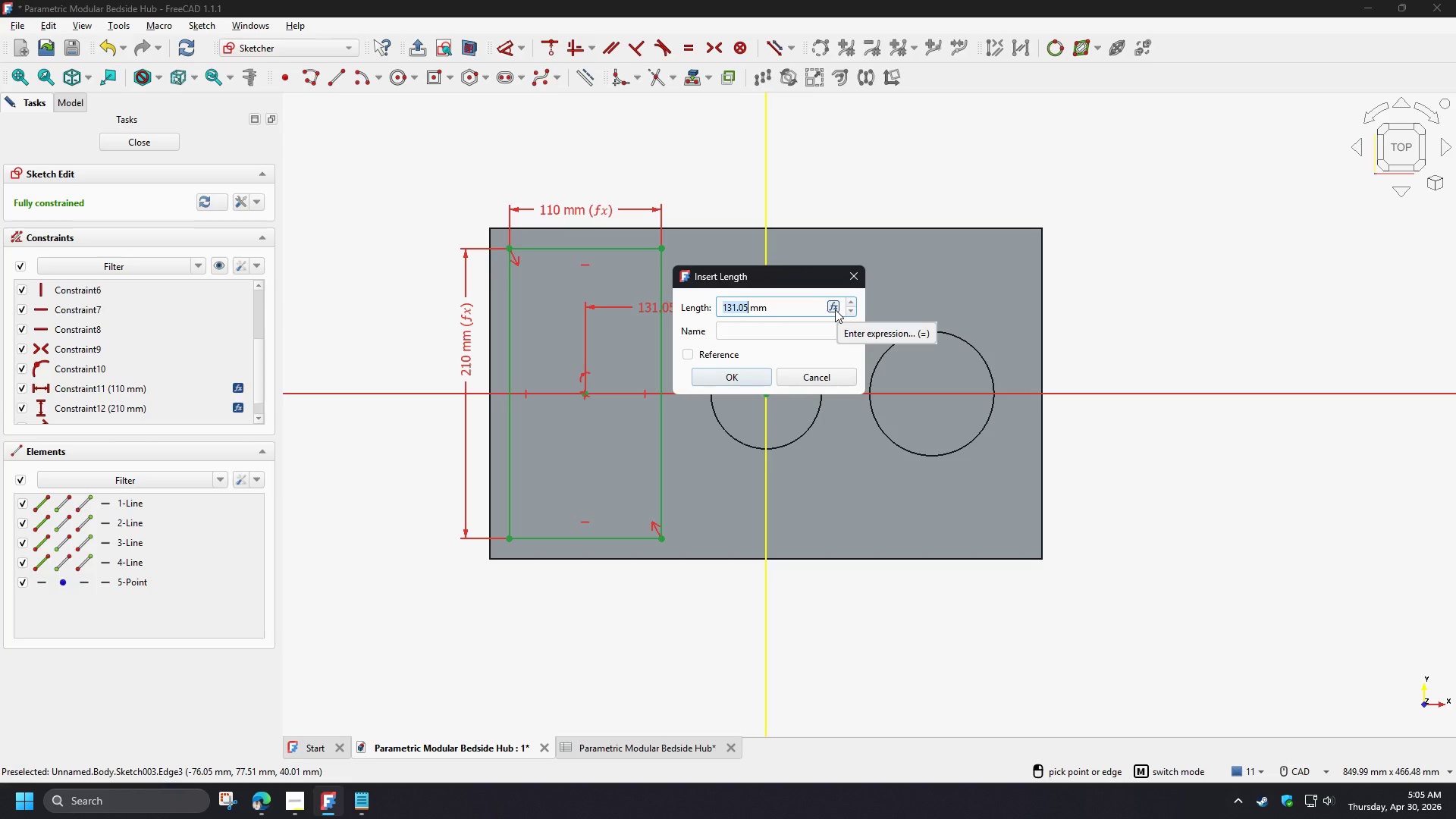 
left_click([835, 309])
 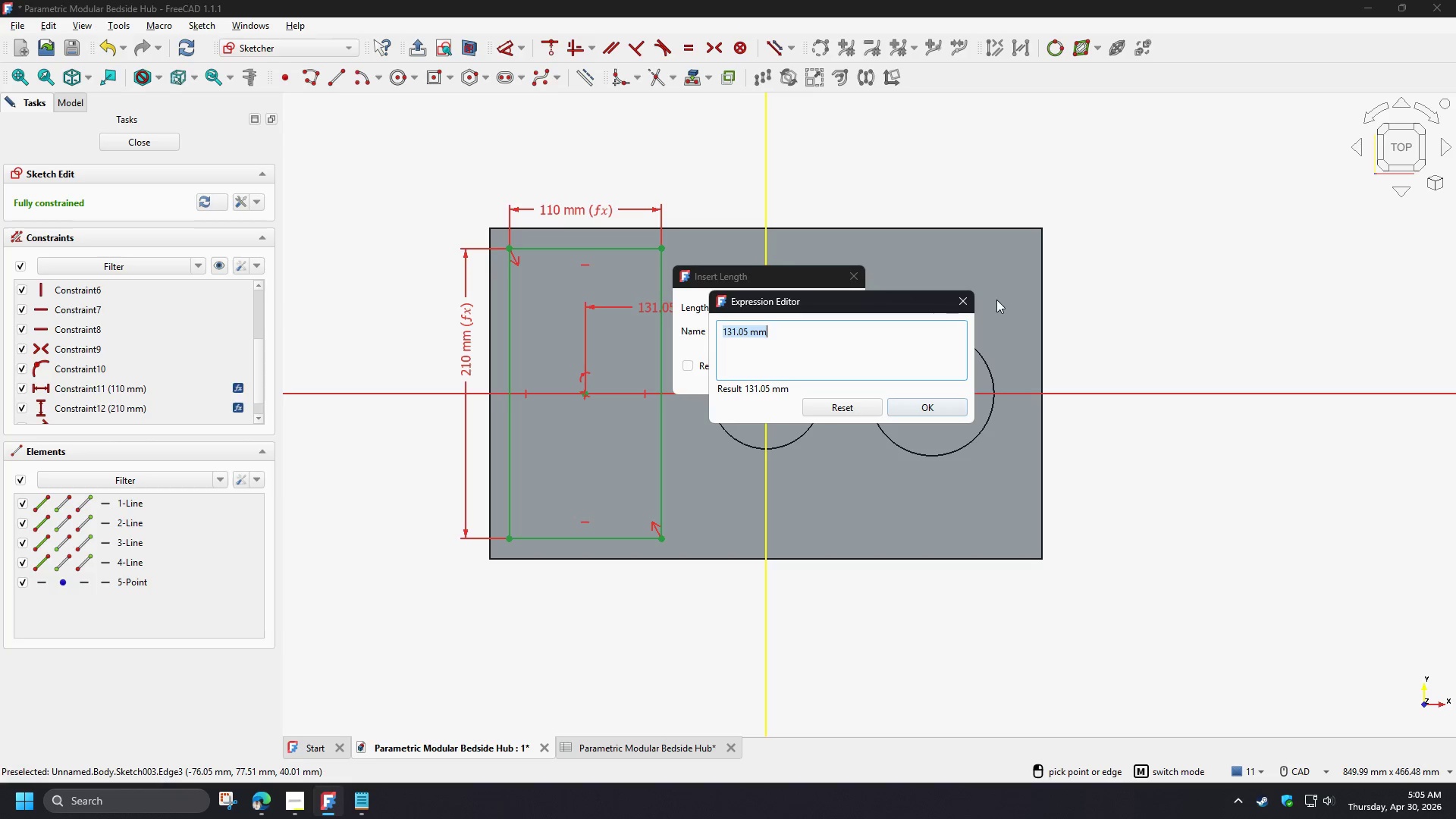 
left_click([962, 303])
 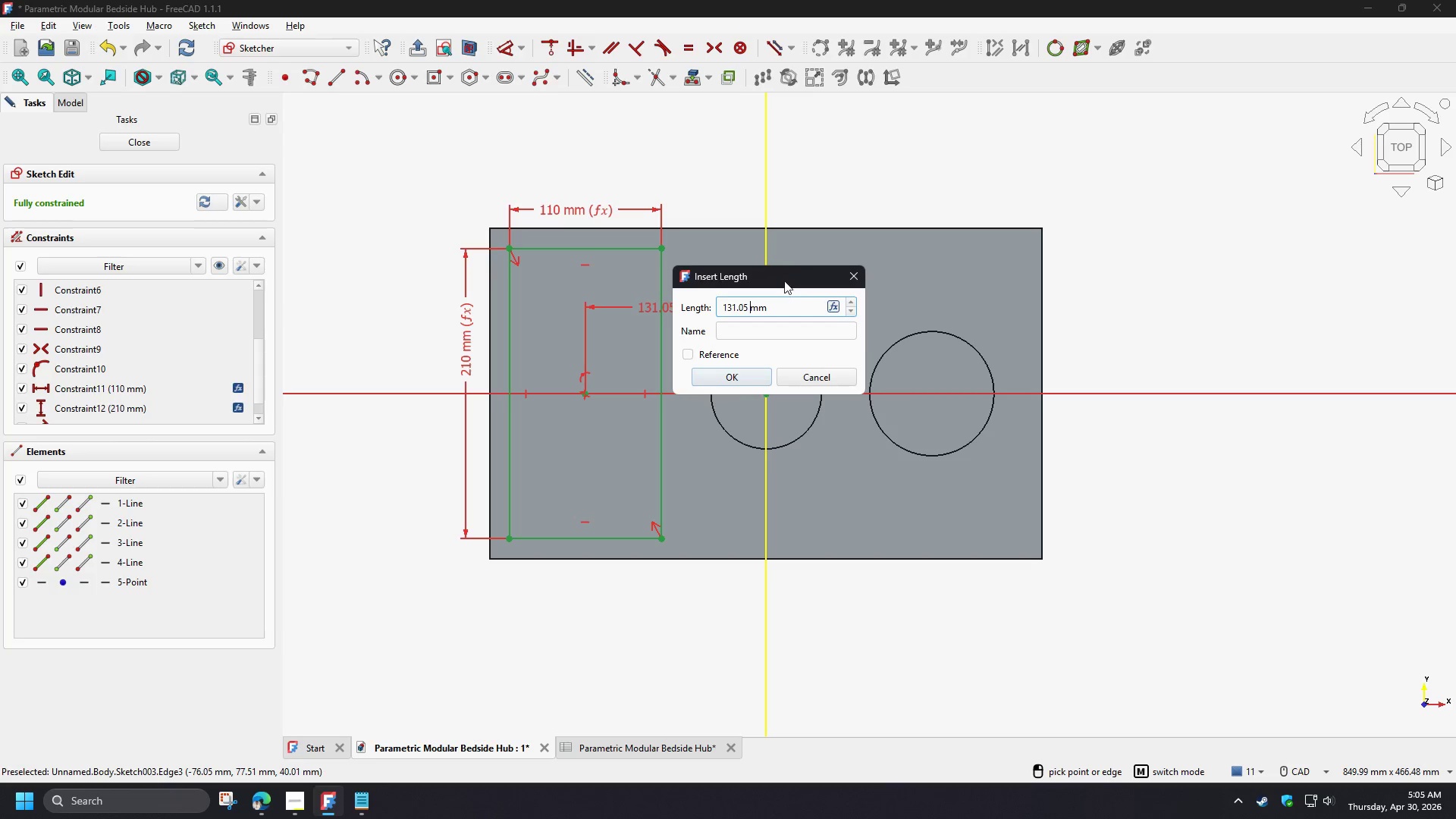 
left_click_drag(start_coordinate=[783, 277], to_coordinate=[933, 184])
 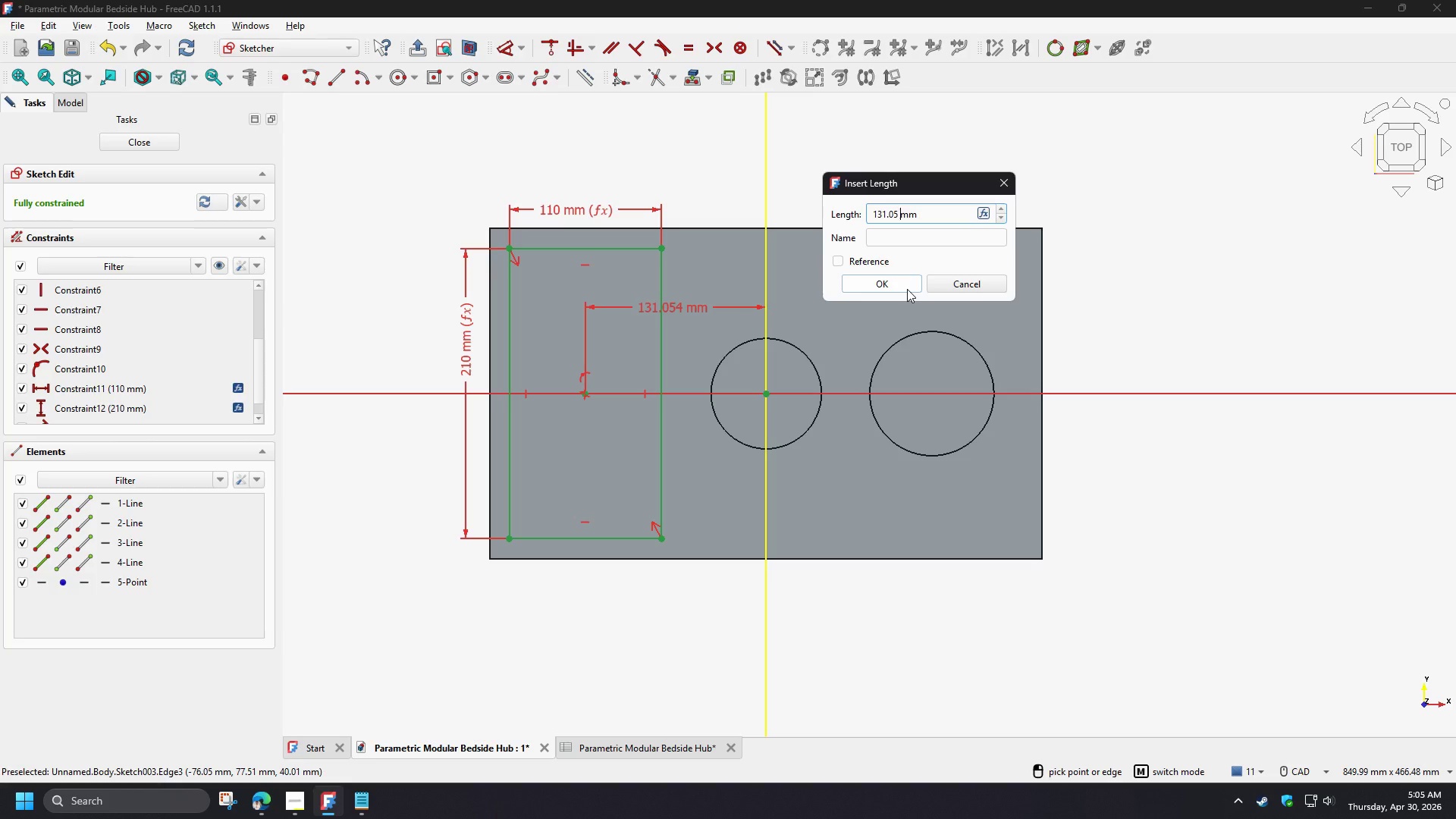 
wait(9.59)
 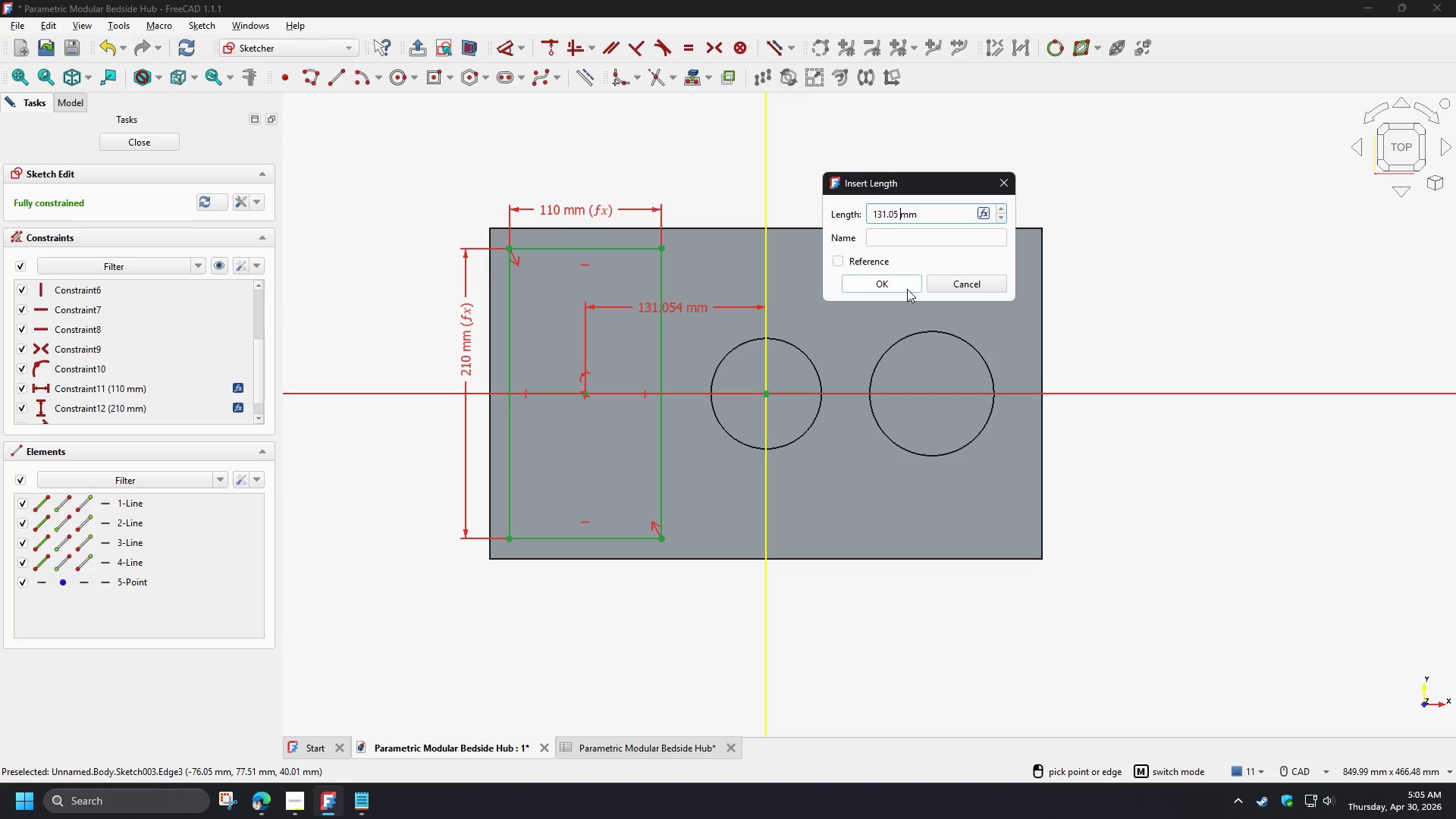 
left_click([880, 281])
 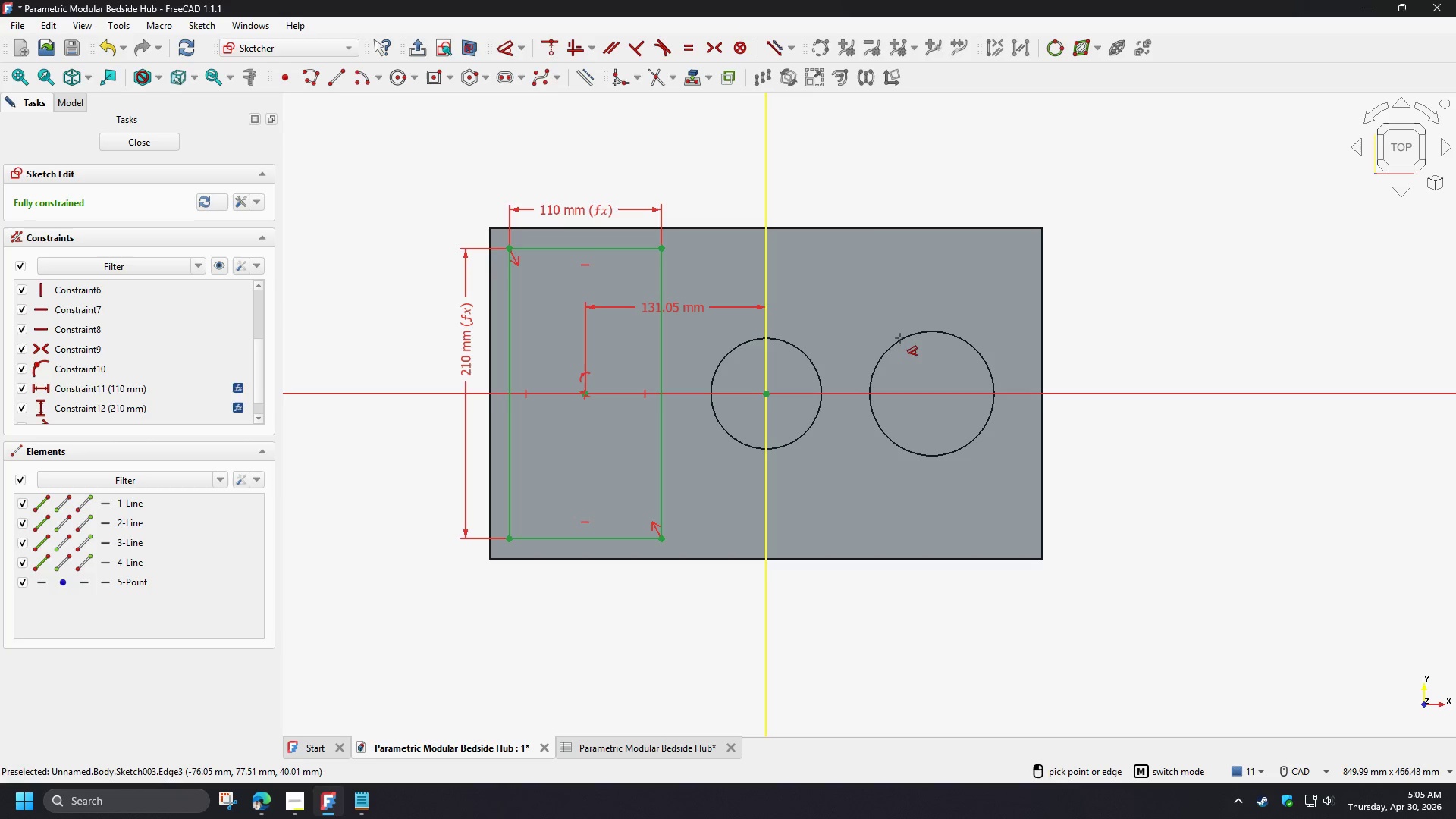 
right_click([898, 320])
 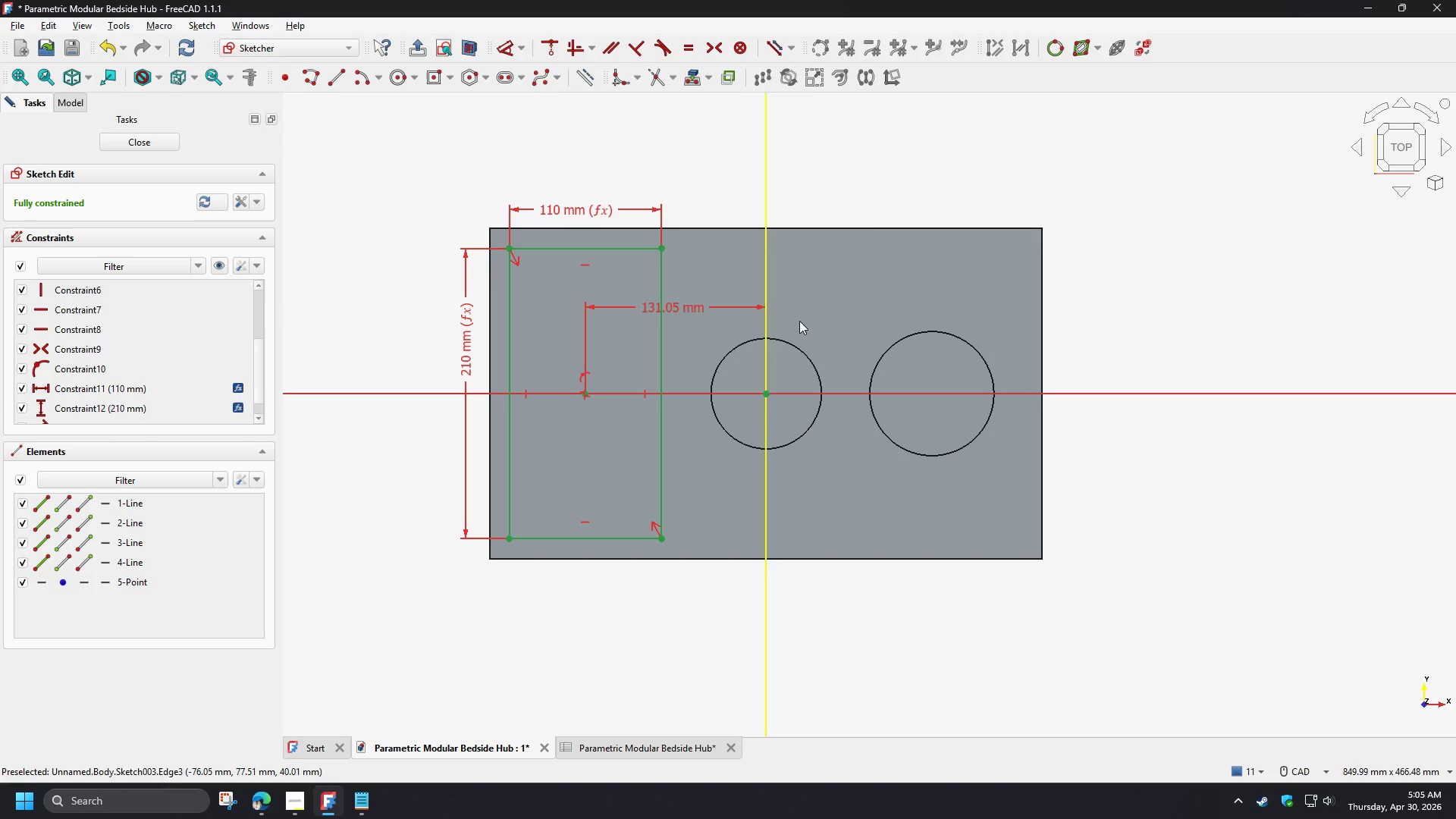 
double_click([678, 312])
 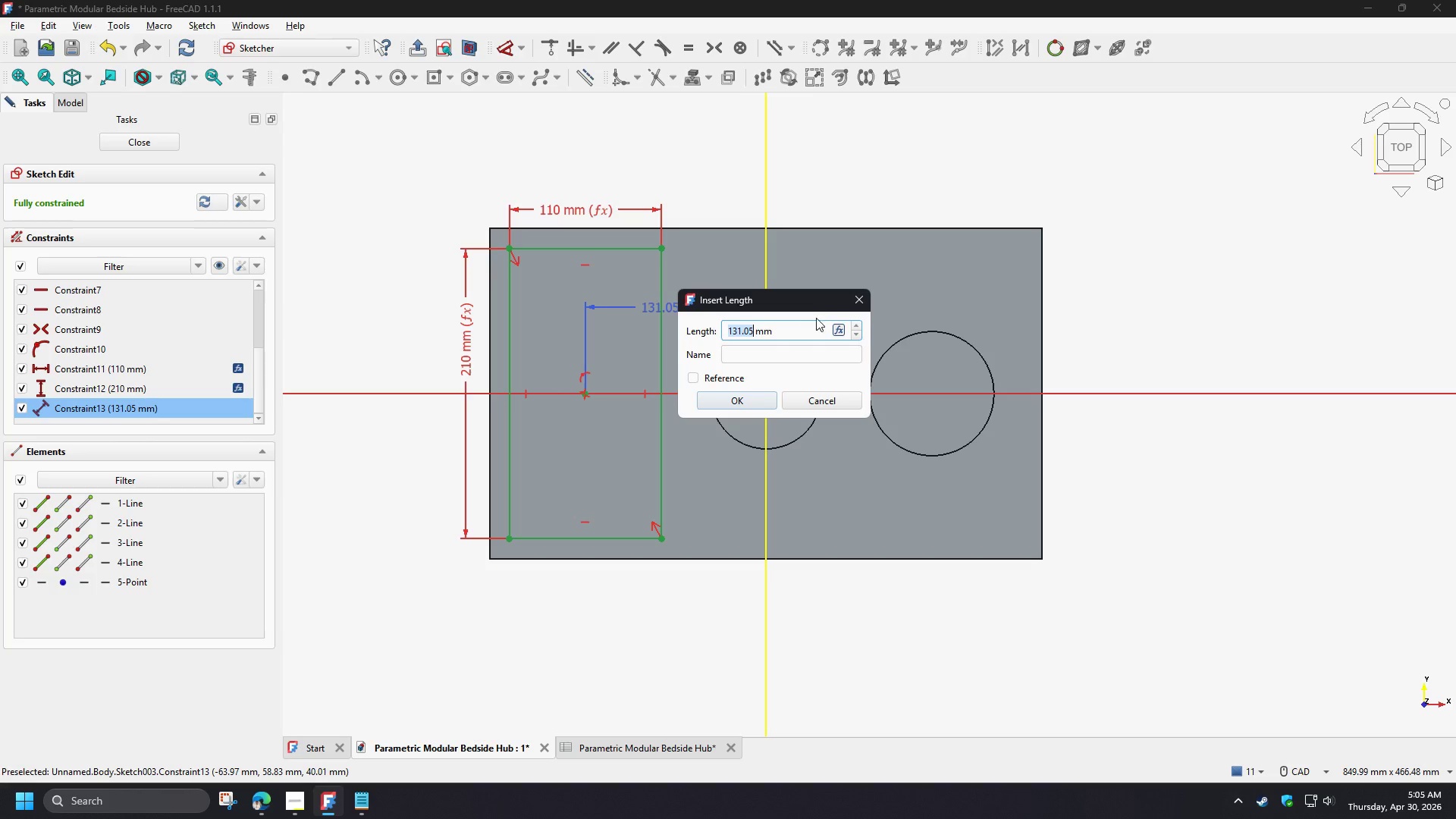 
left_click_drag(start_coordinate=[807, 302], to_coordinate=[921, 193])
 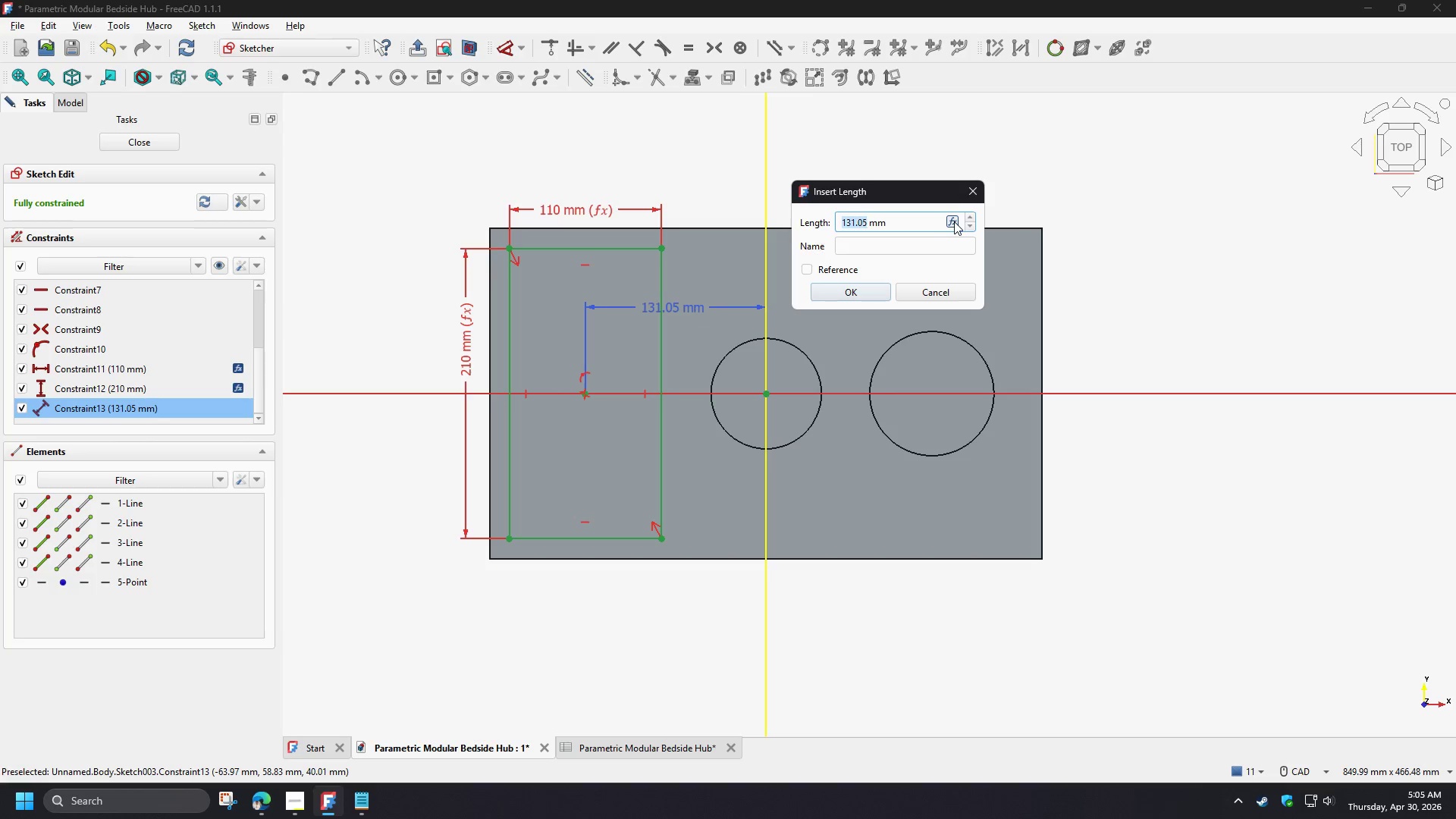 
left_click([954, 221])
 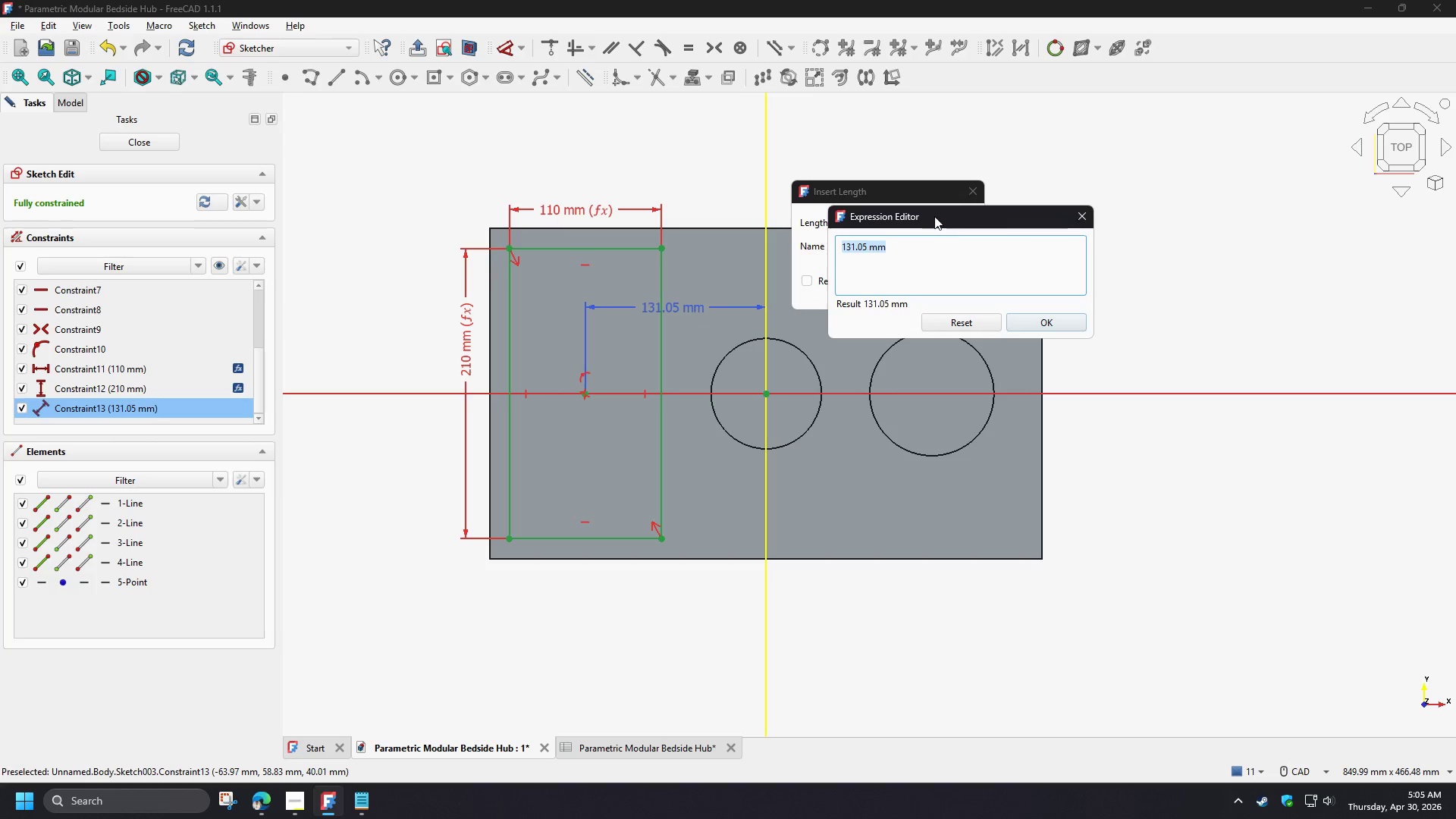 
left_click_drag(start_coordinate=[934, 216], to_coordinate=[711, 516])
 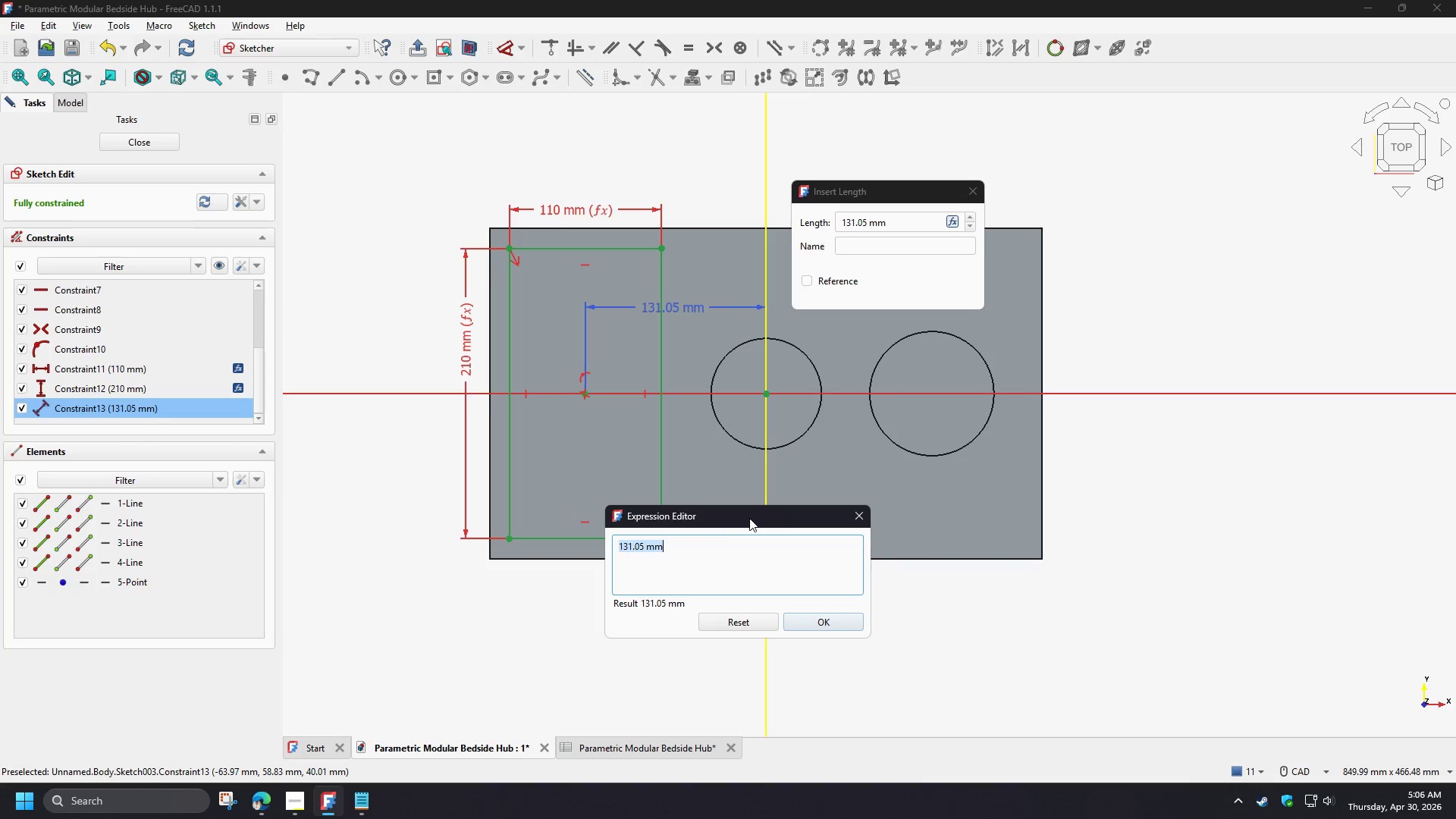 
wait(10.8)
 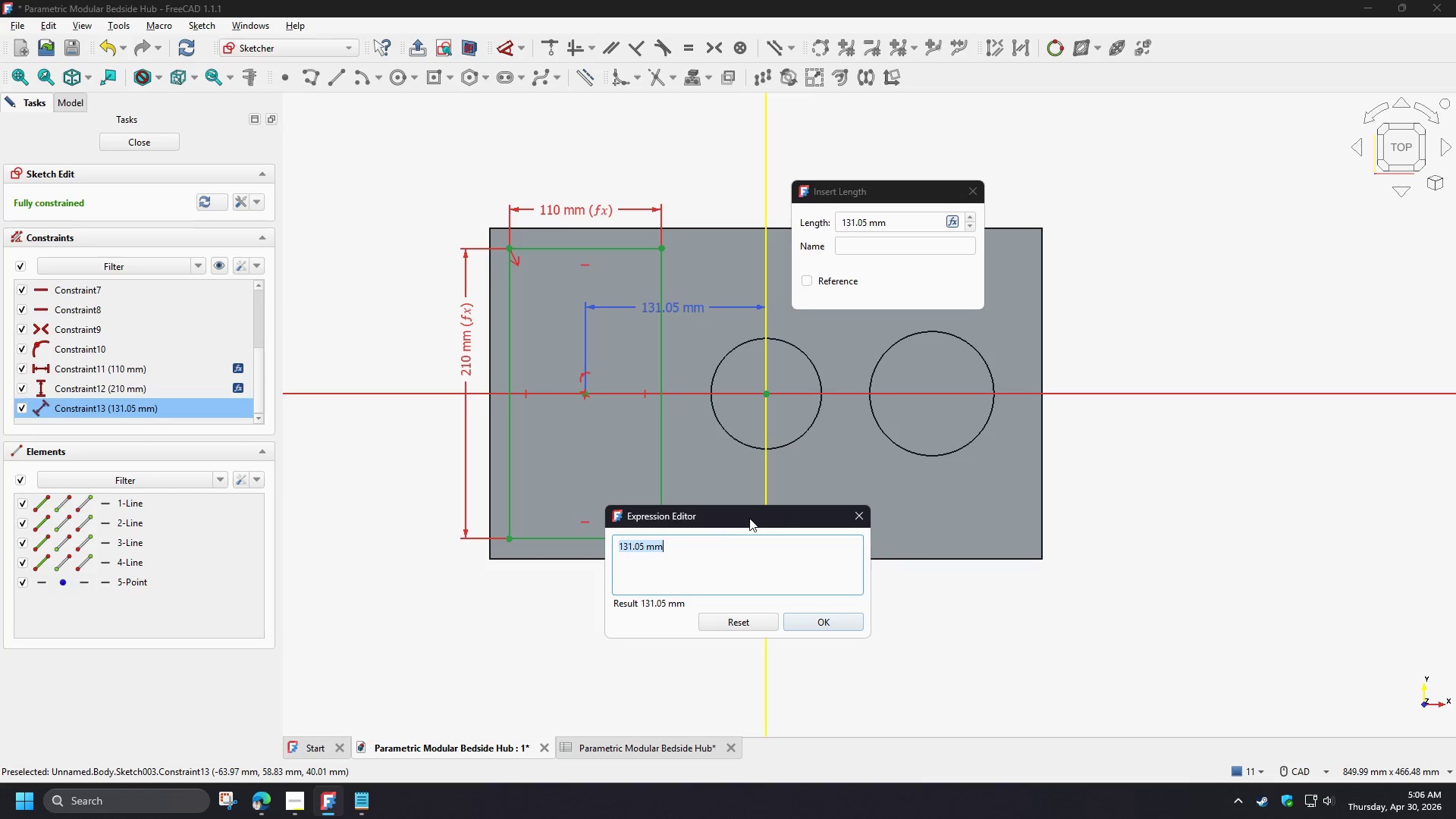 
type(spe)
key(Backspace)
 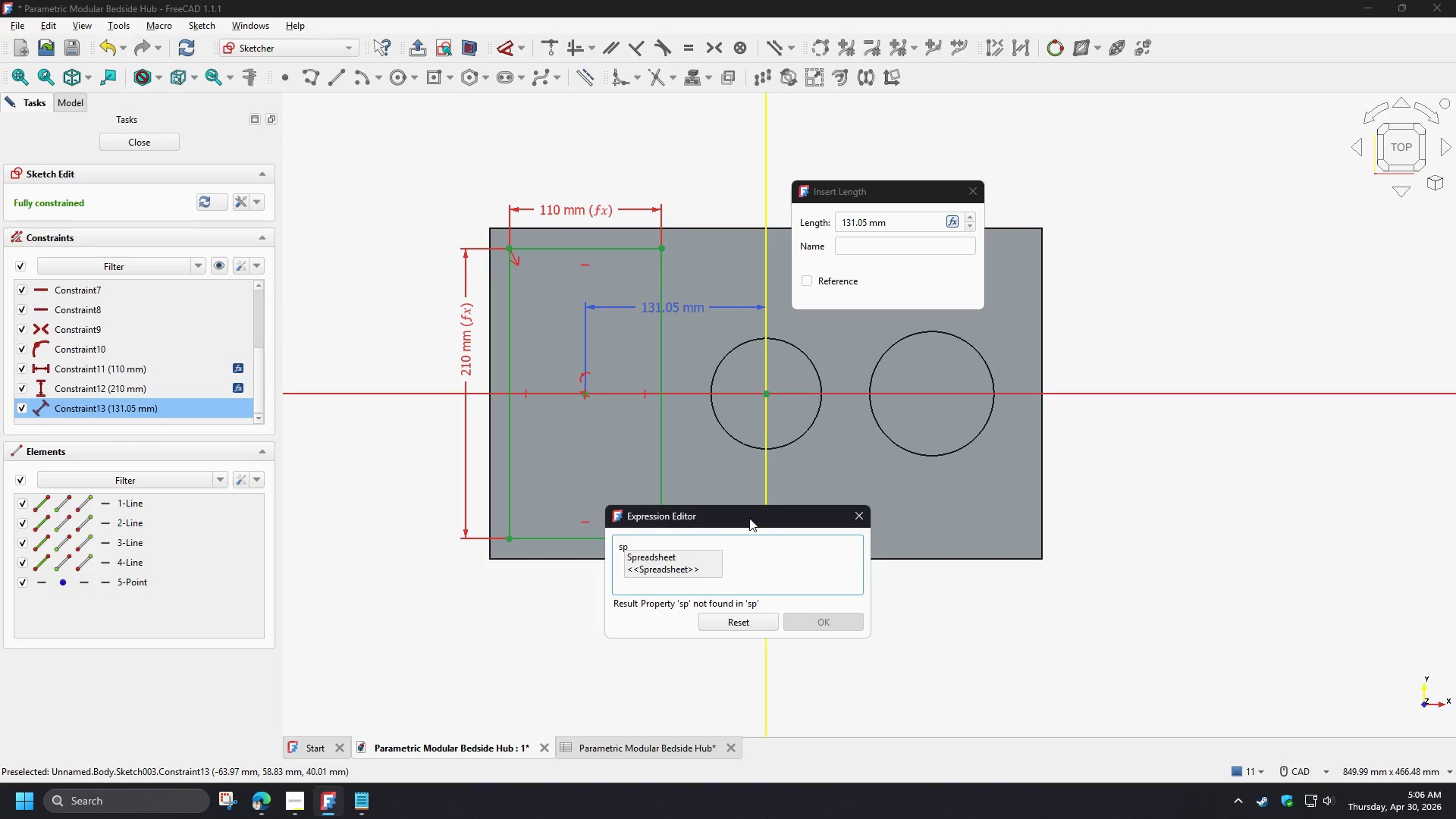 
key(R)
 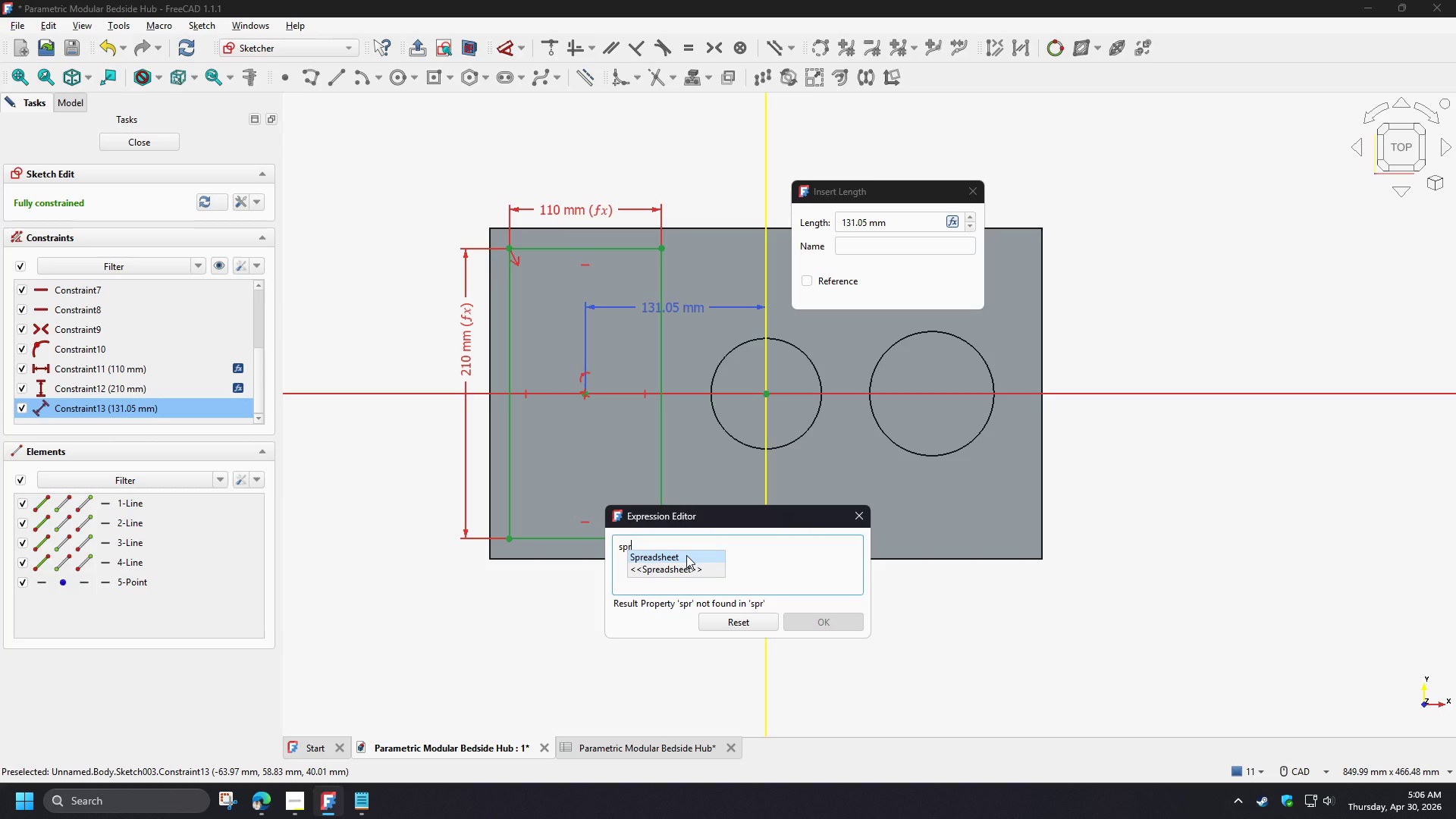 
left_click([686, 555])
 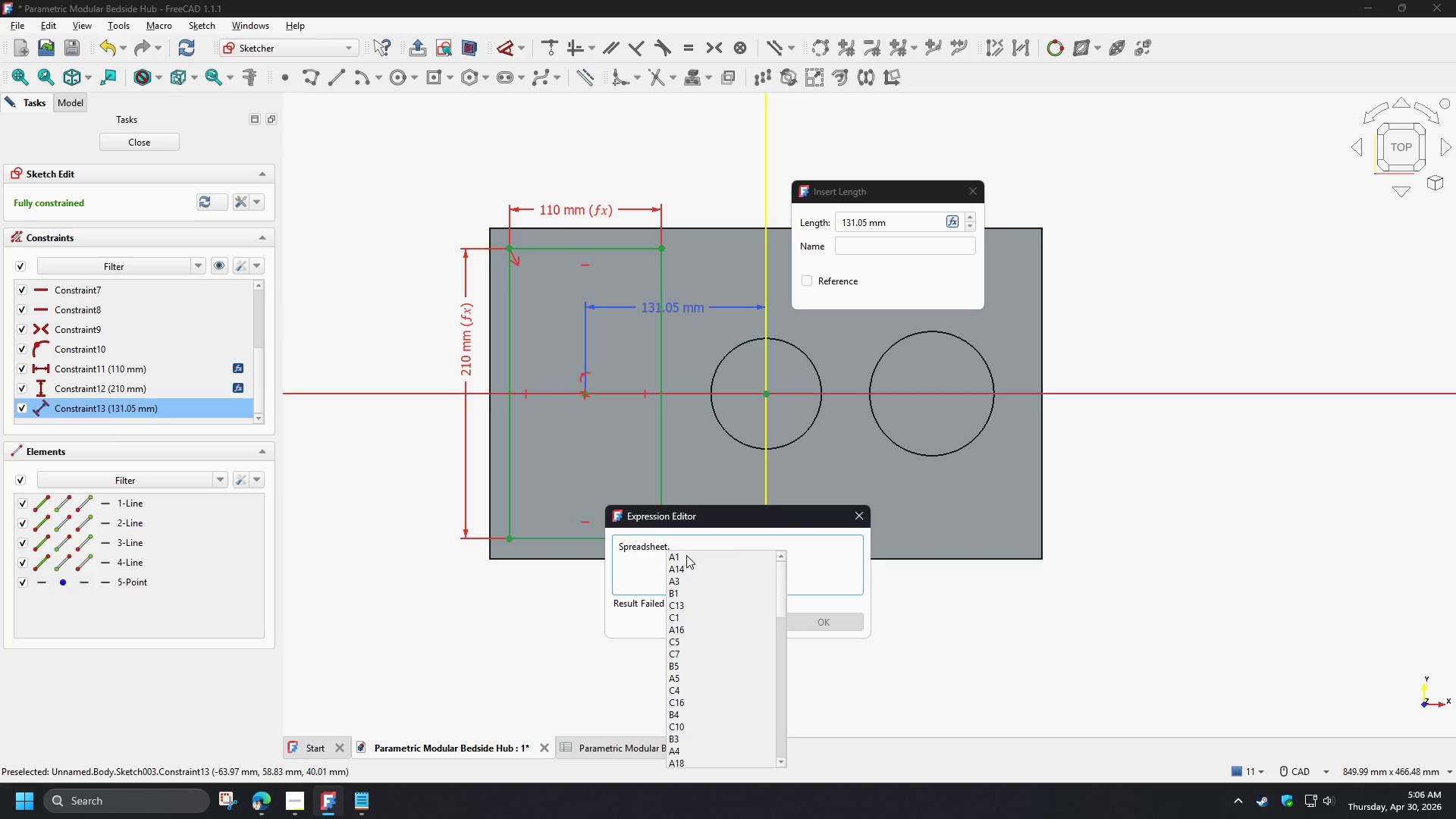 
key(H)
 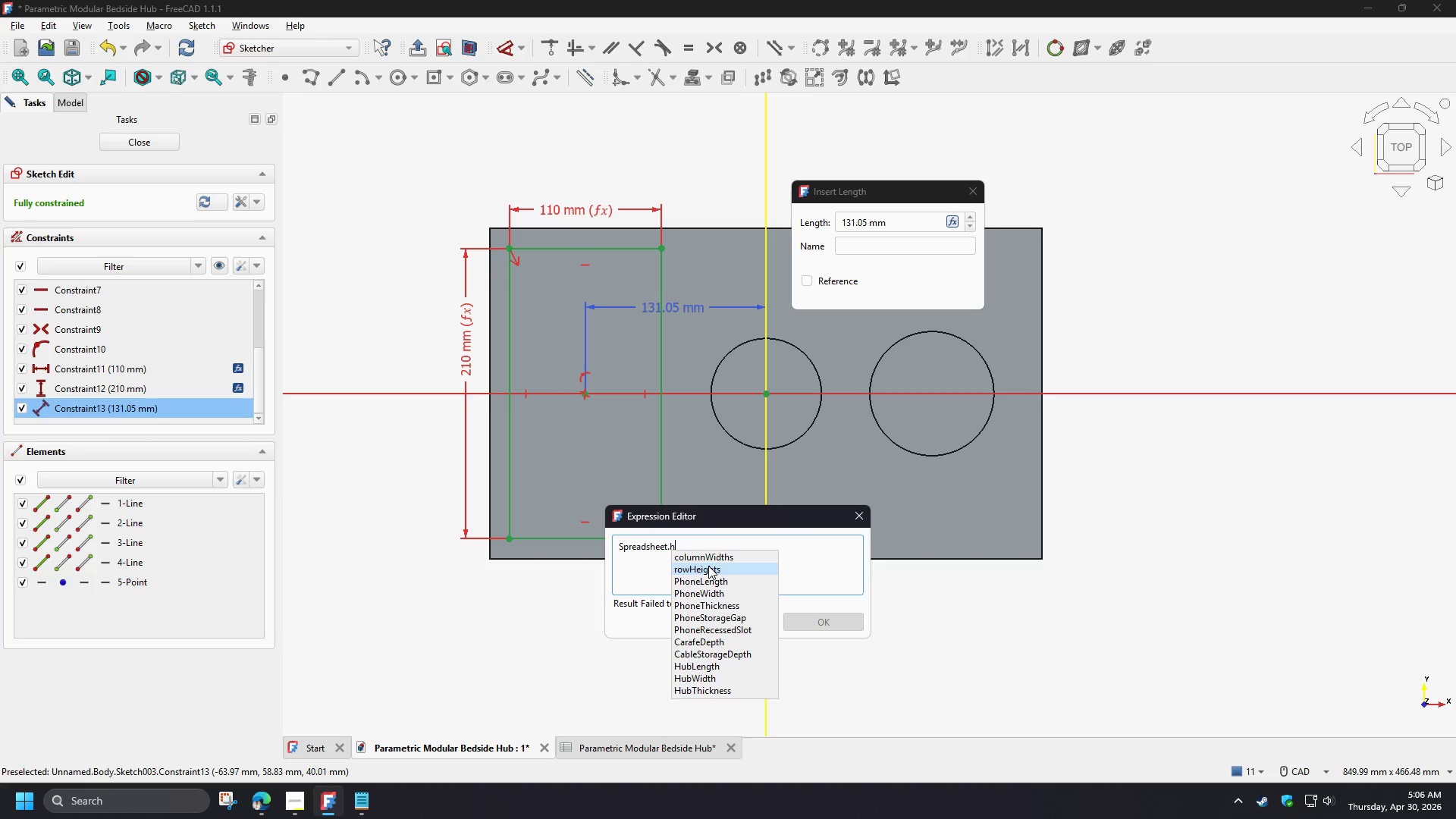 
key(U)
 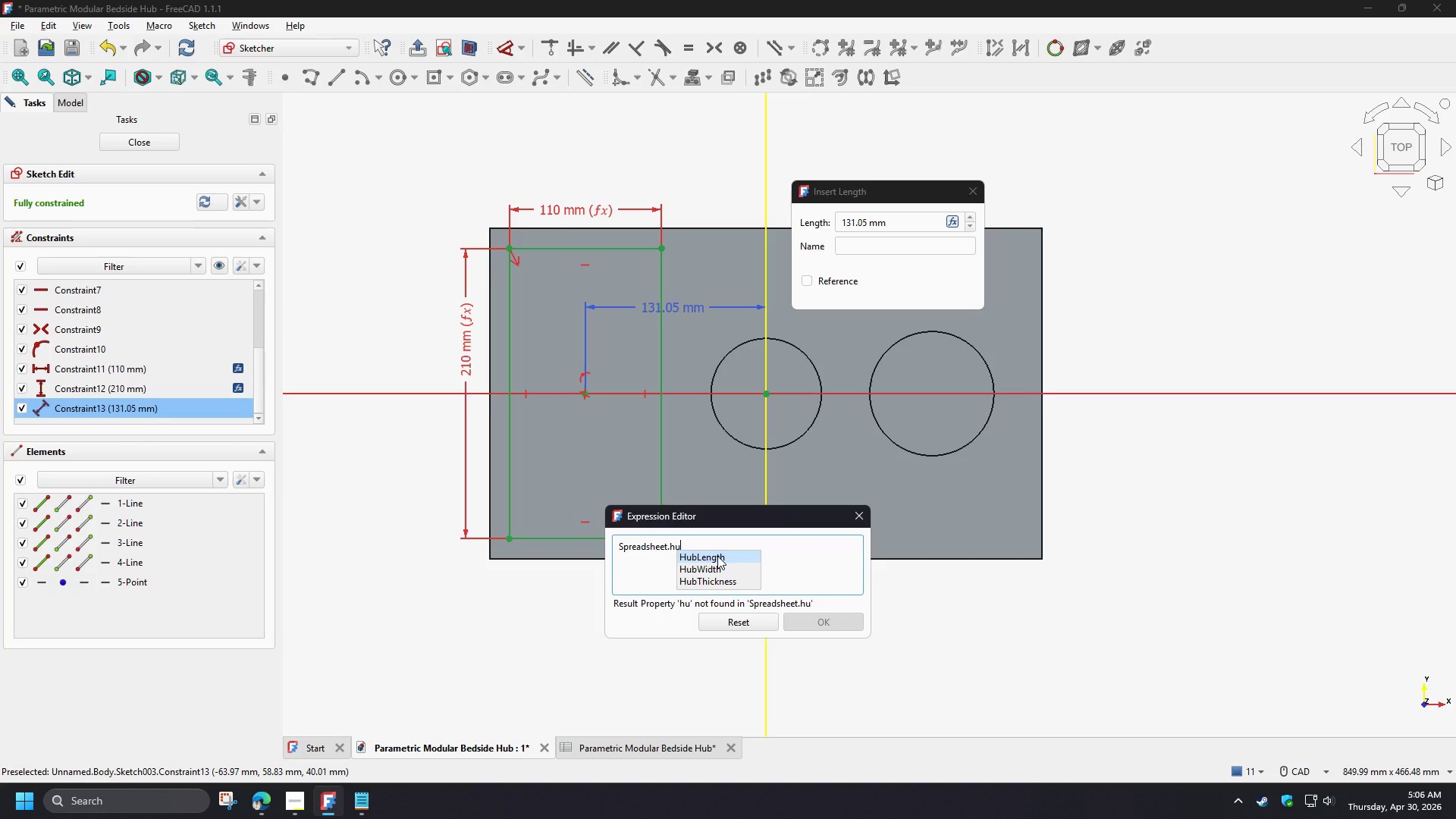 
left_click([717, 556])
 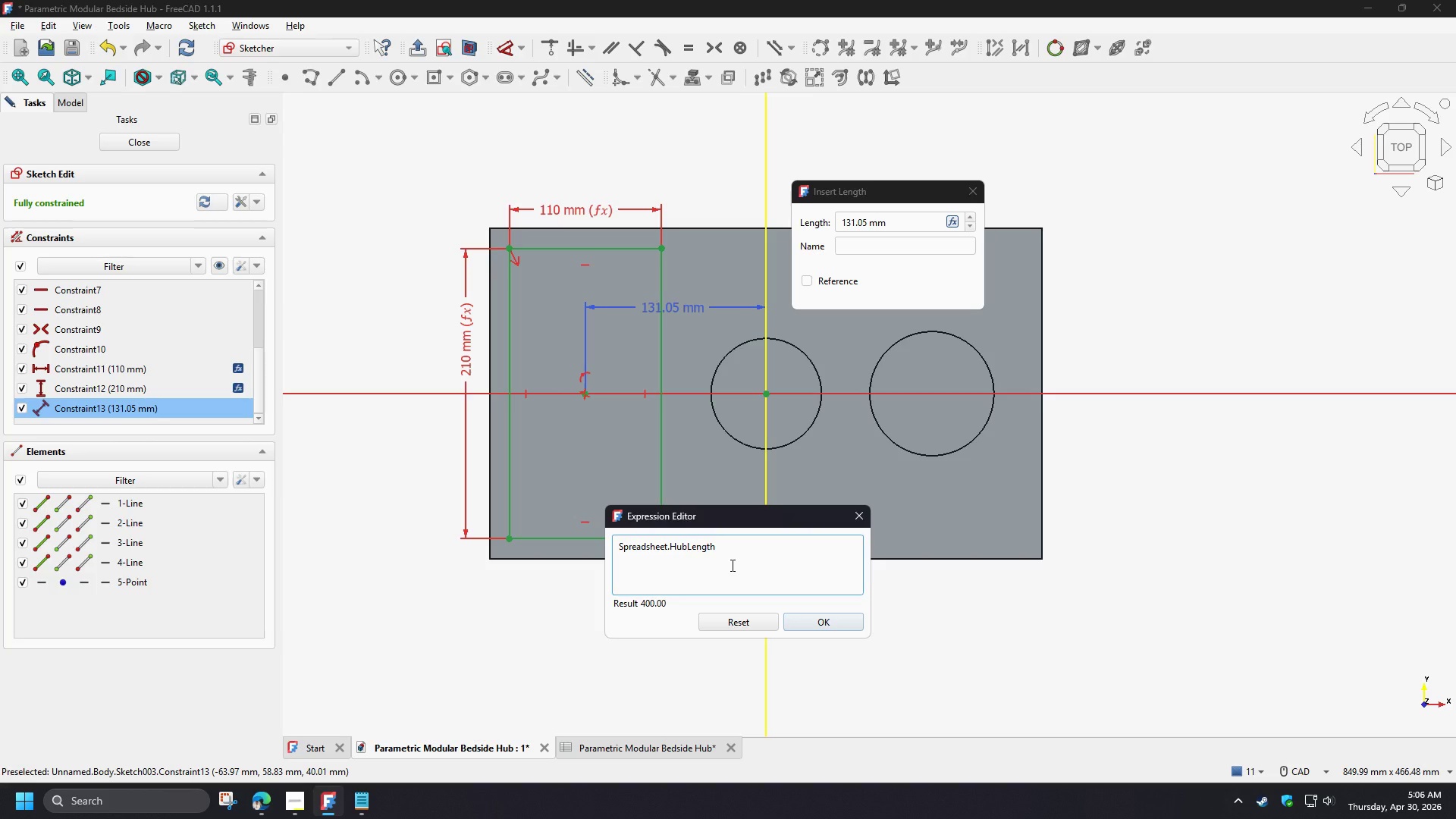 
key(NumpadDivide)
 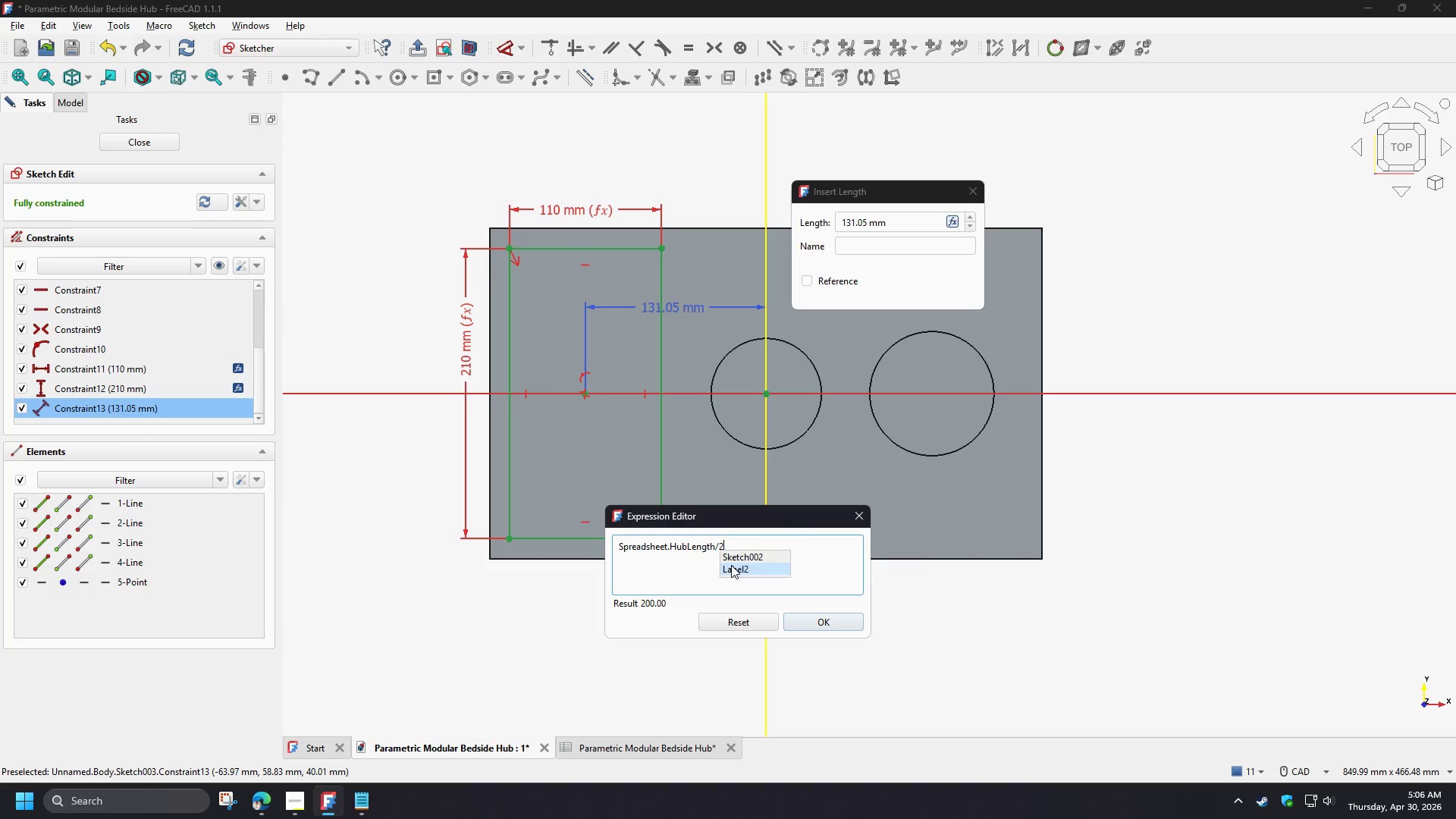 
key(Numpad2)
 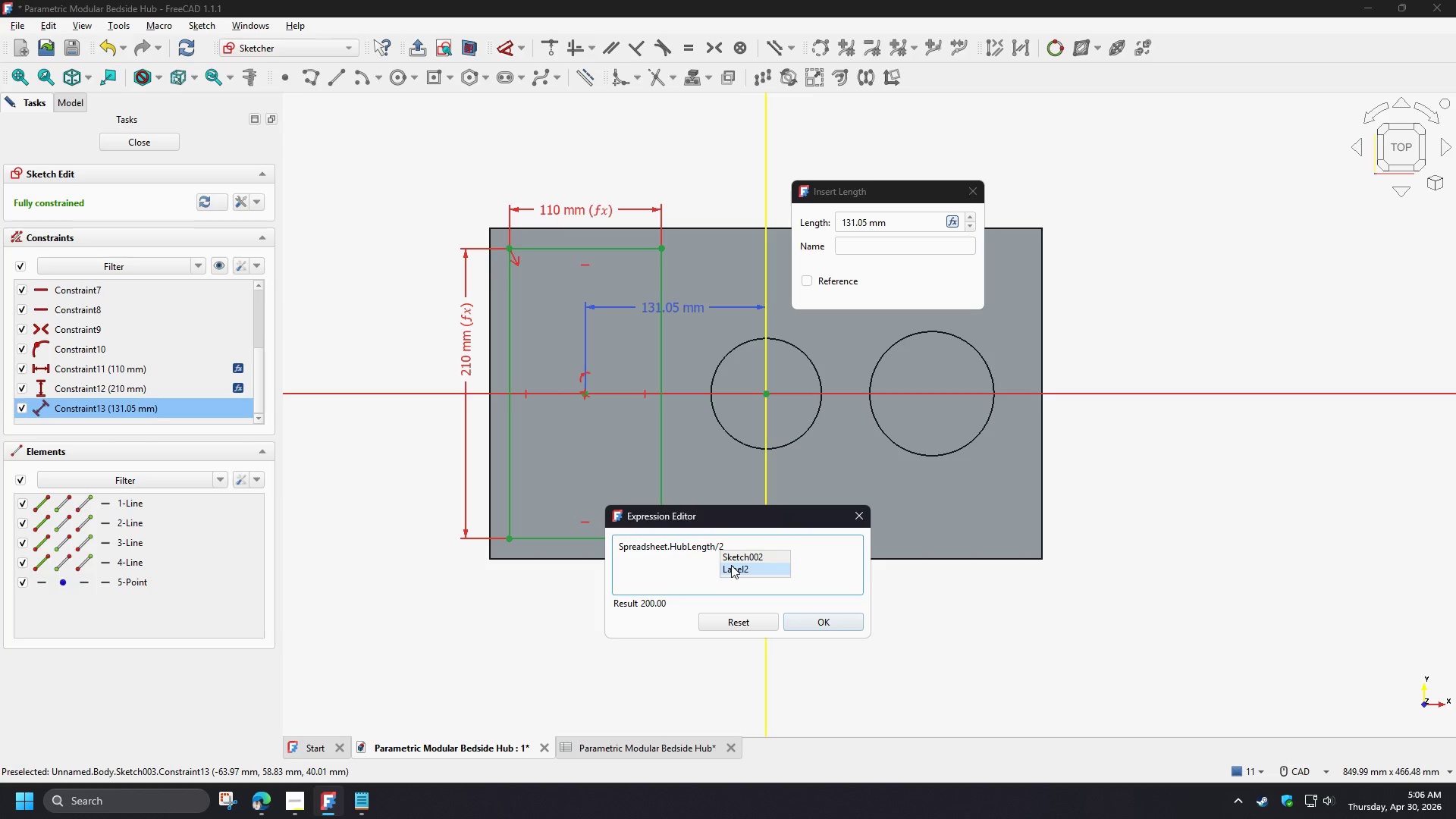 
key(Shift+0)
 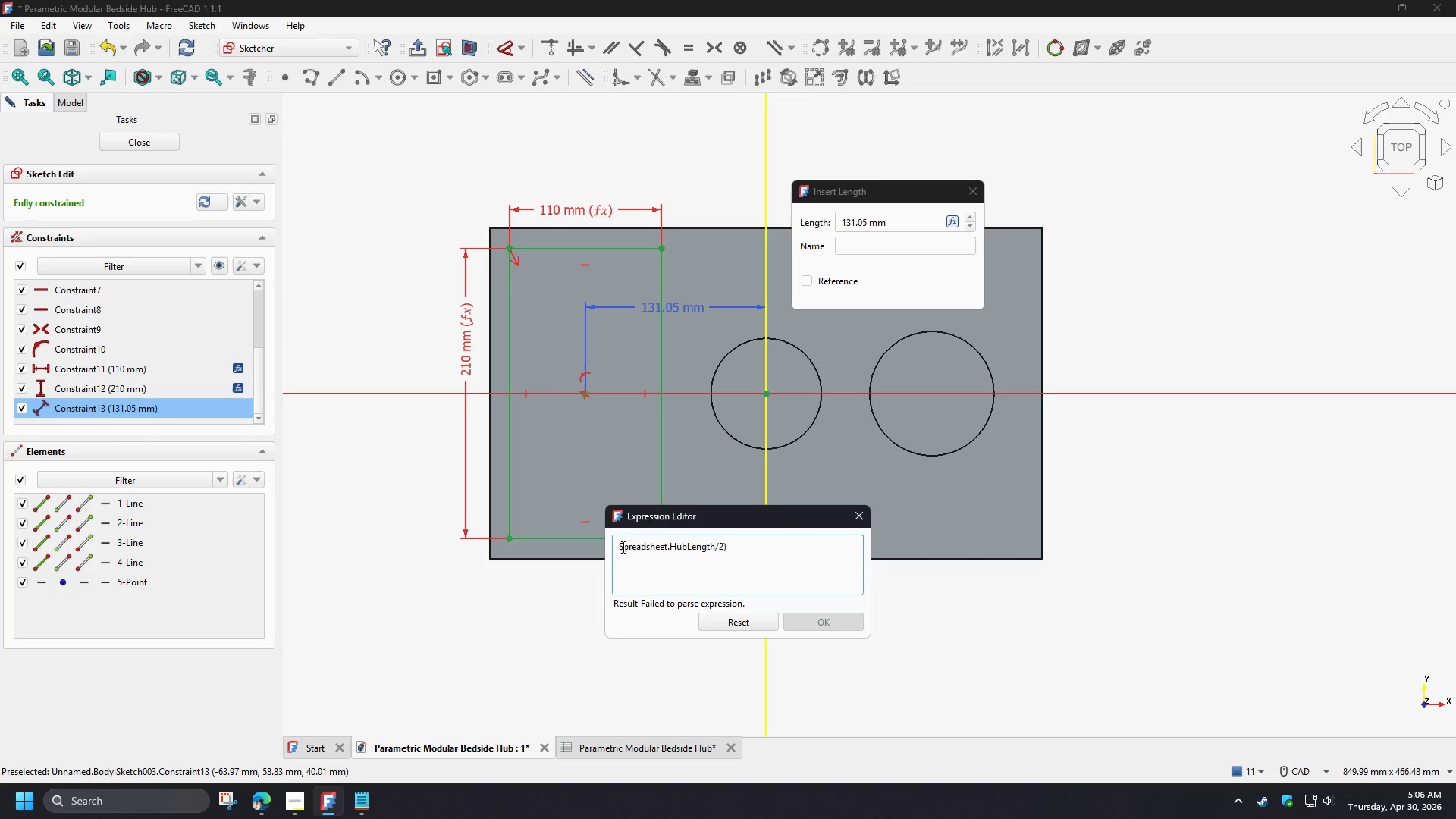 
left_click([620, 547])
 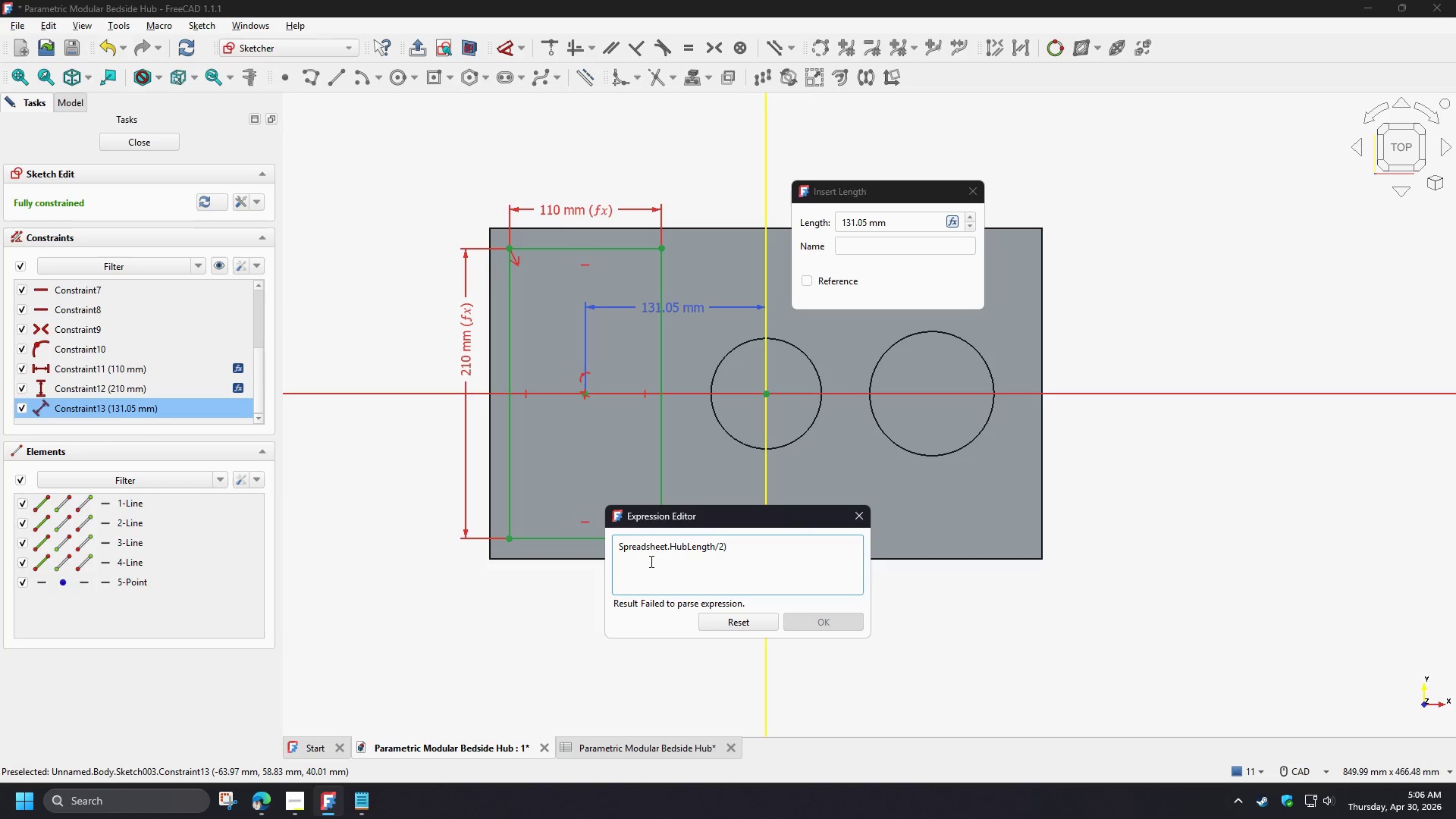 
key(Shift+9)
 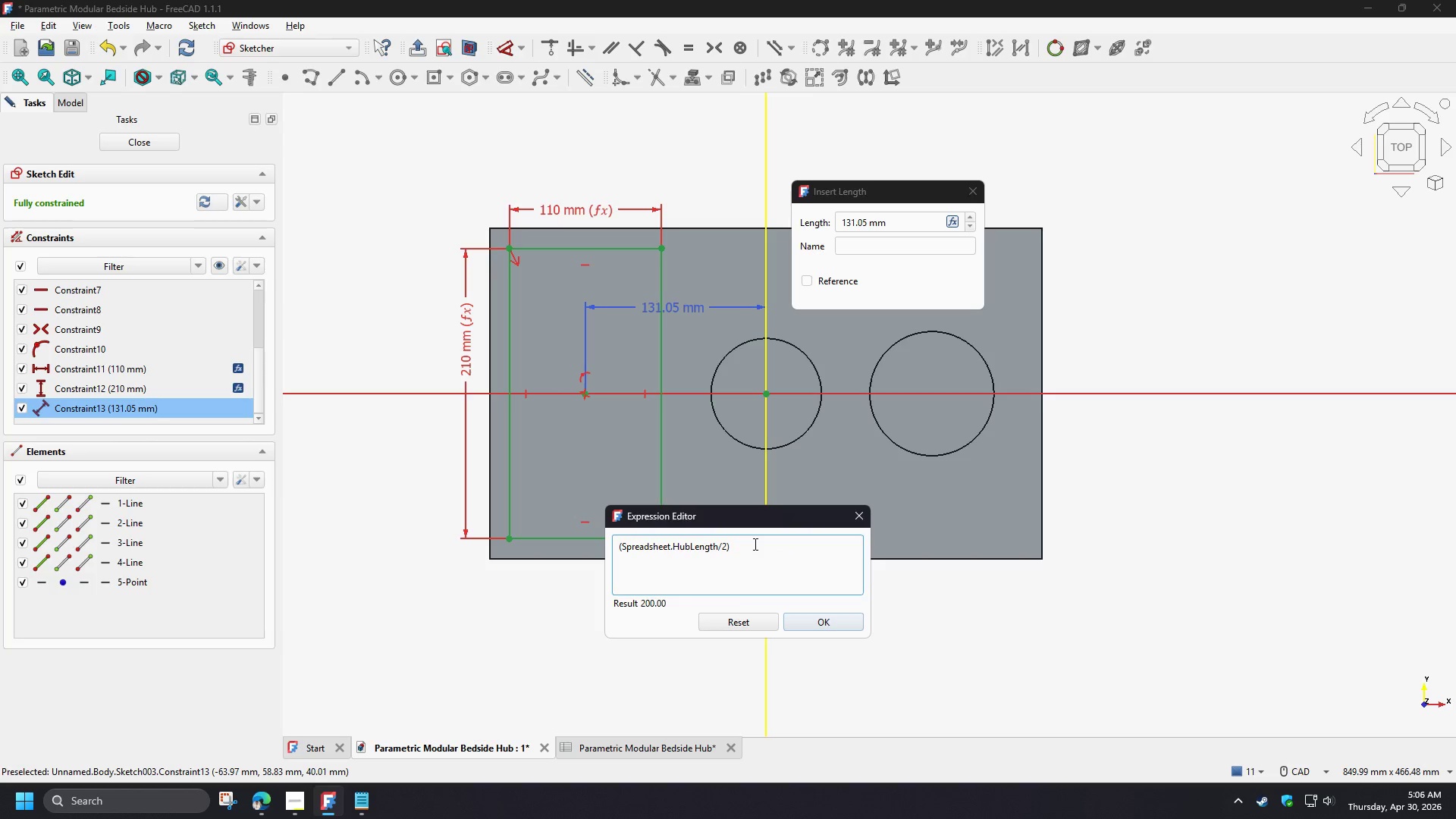 
left_click([754, 544])
 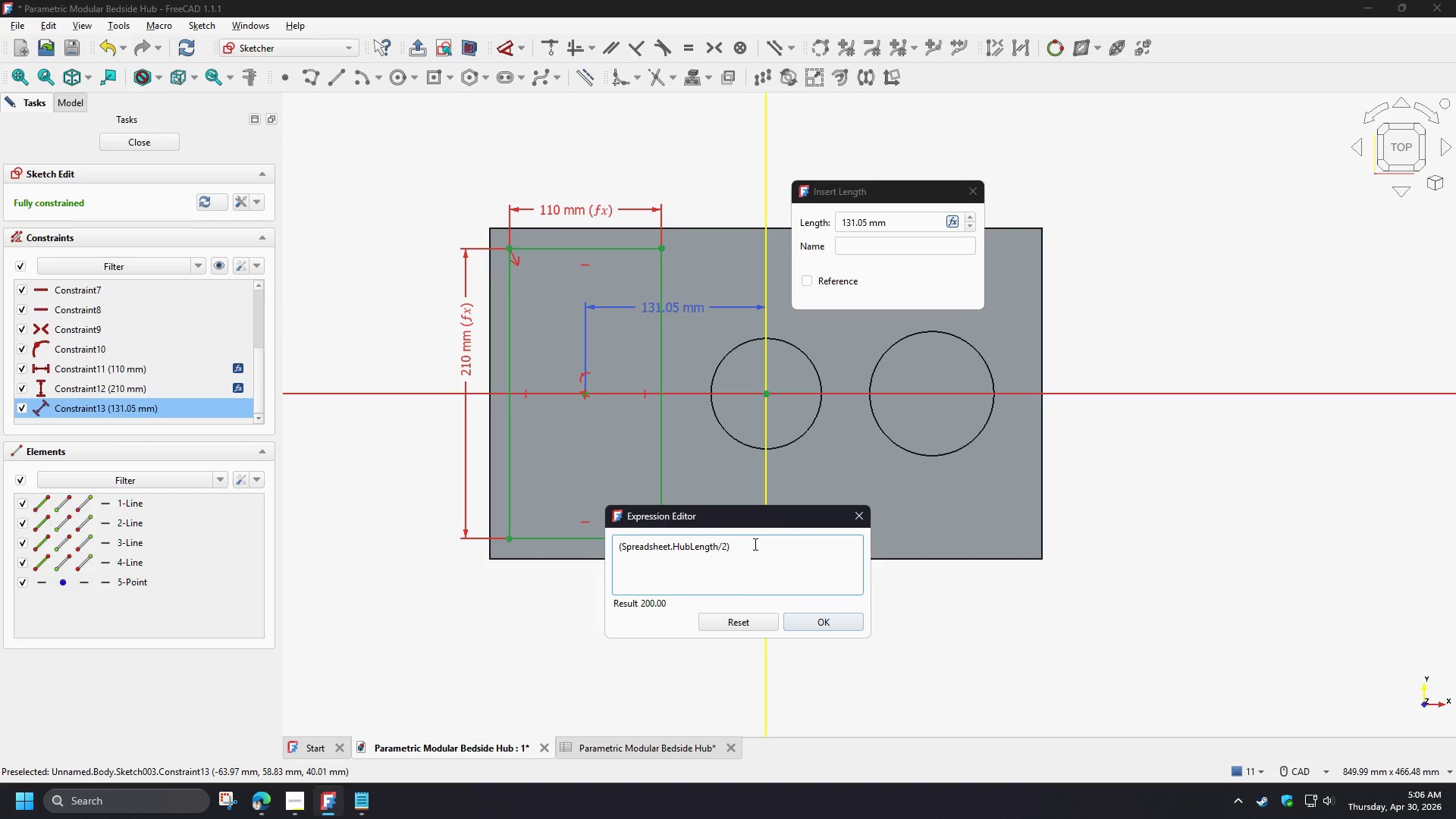 
key(NumpadSubtract)
 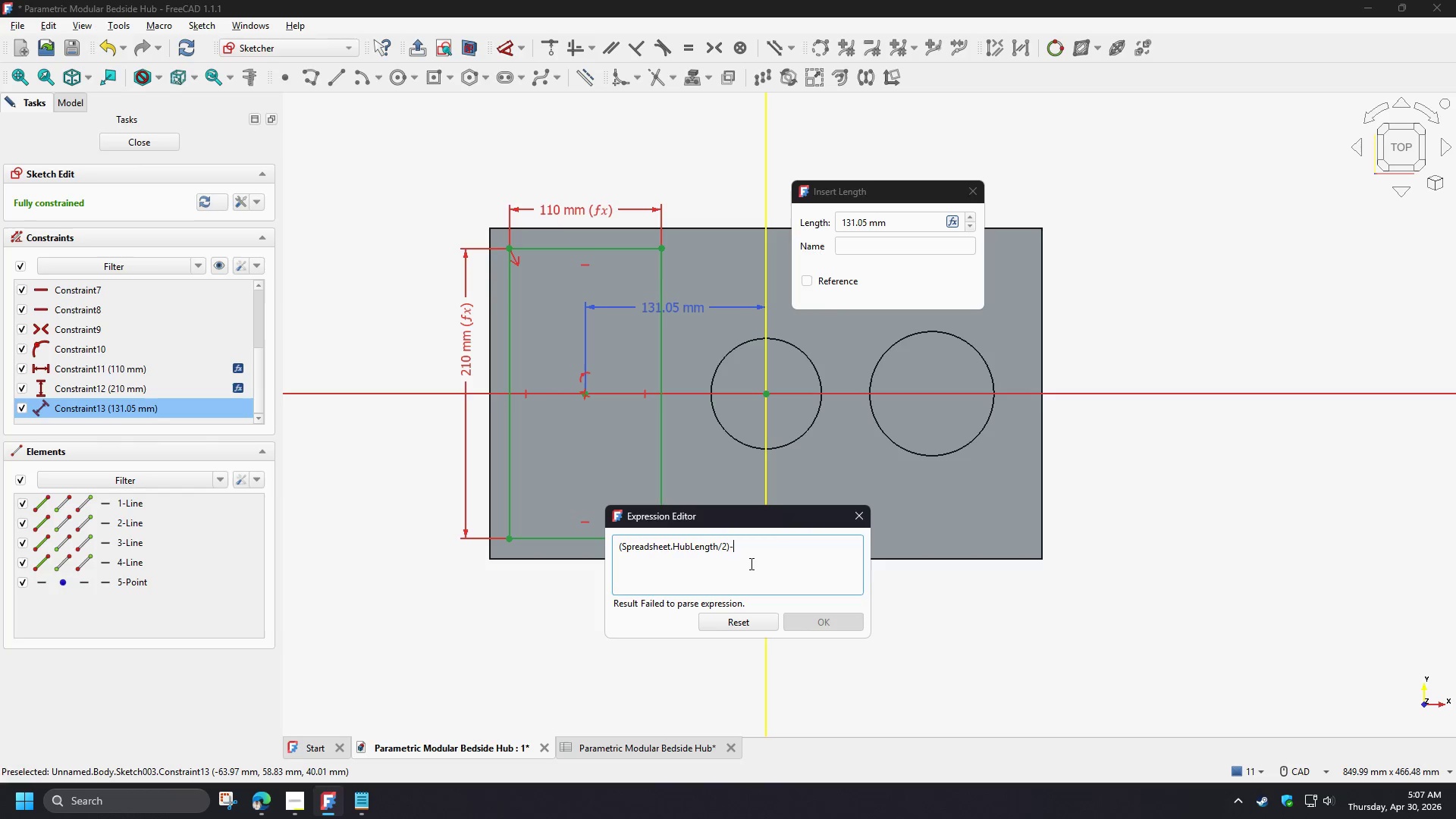 
wait(58.0)
 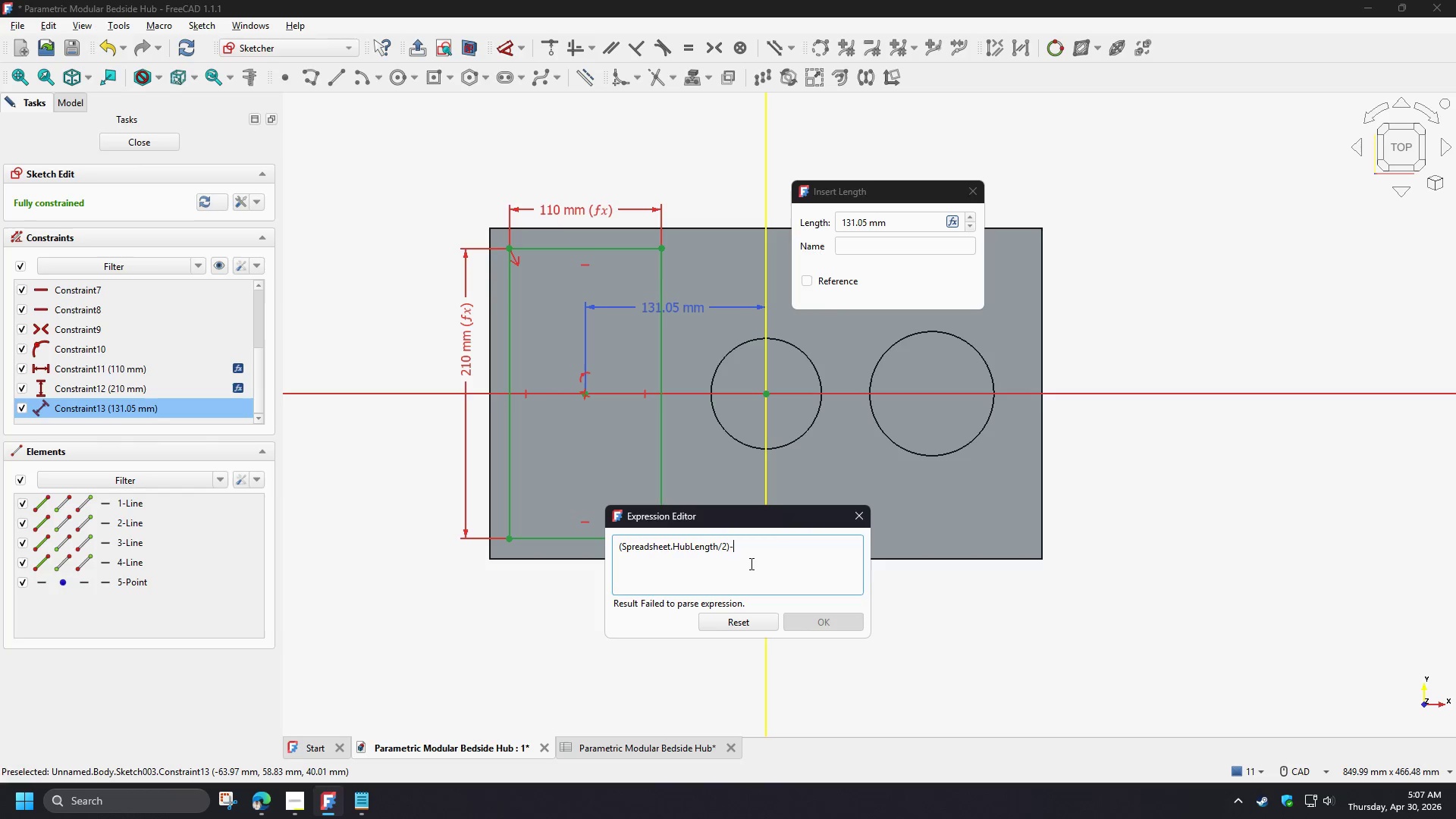 
type(sp)
 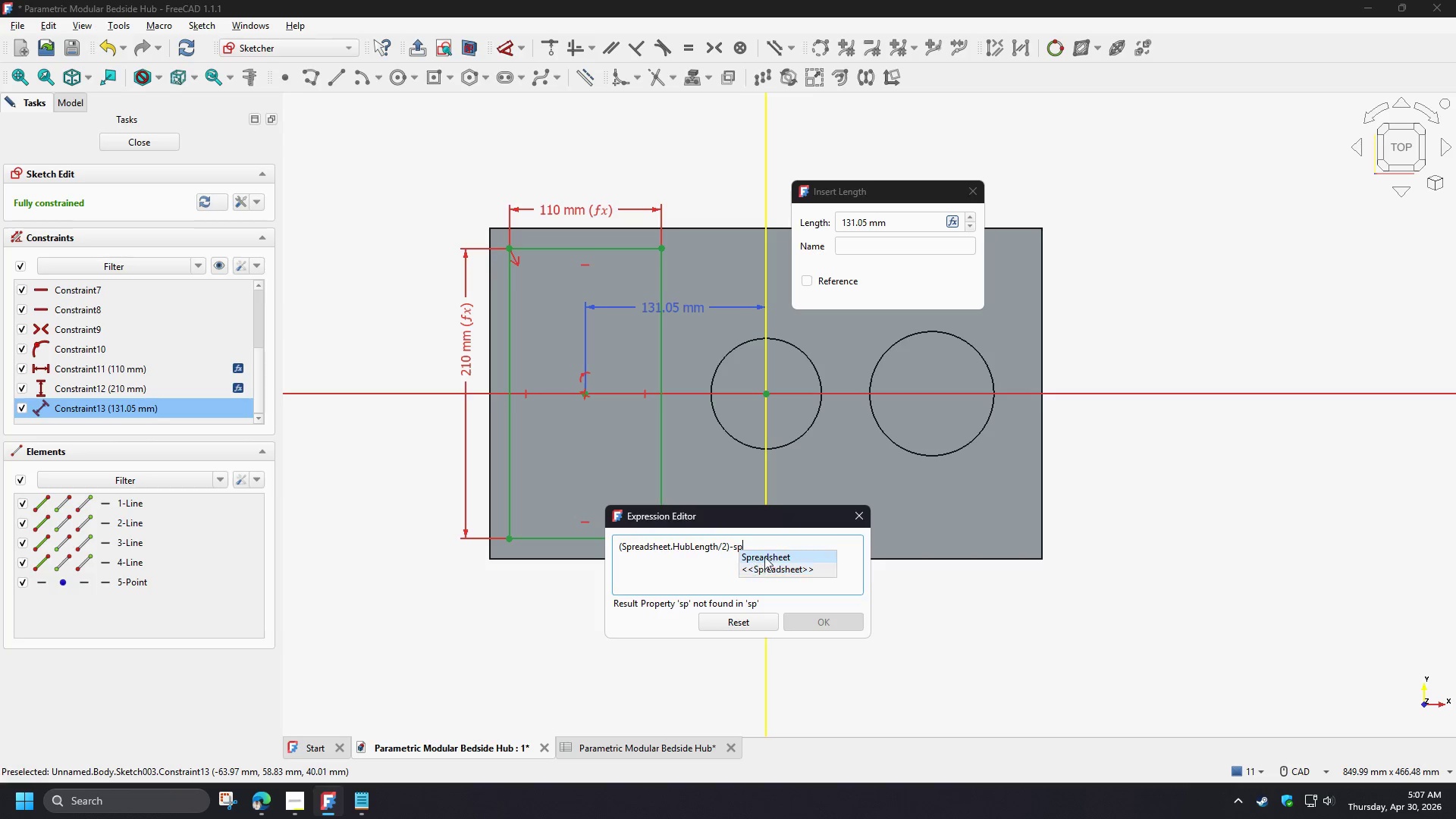 
left_click([767, 555])
 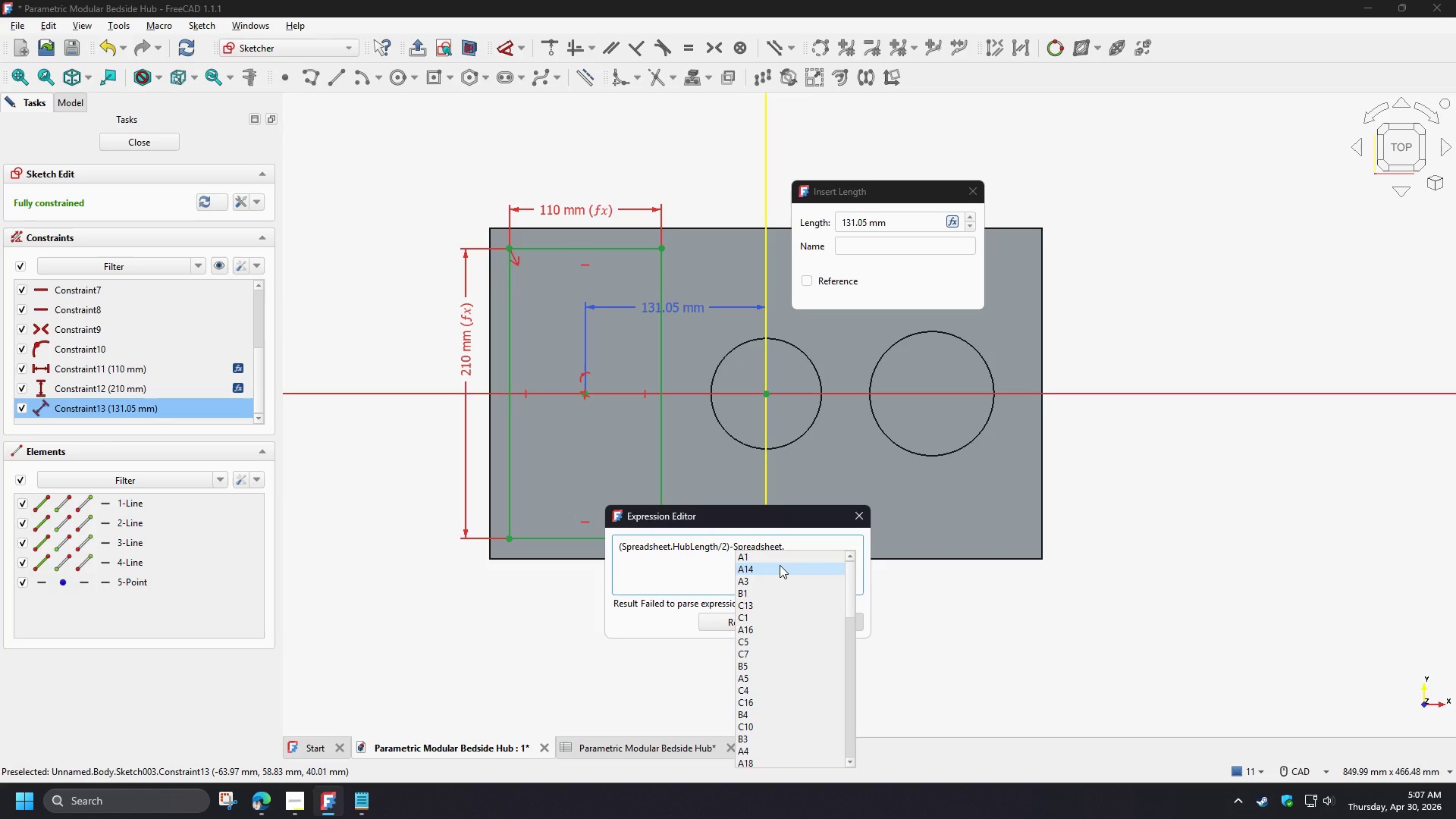 
type(ca)
 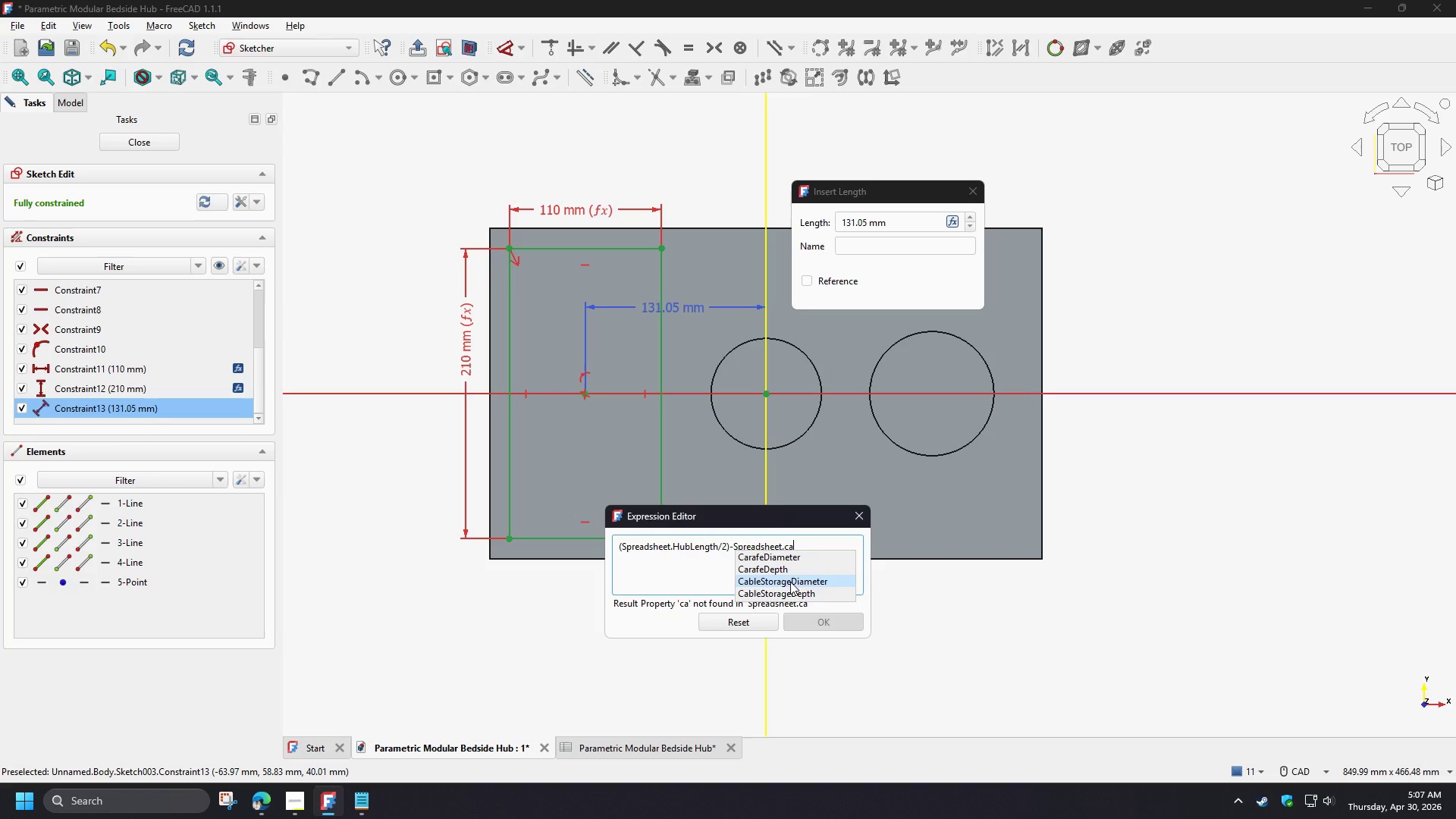 
left_click([790, 582])
 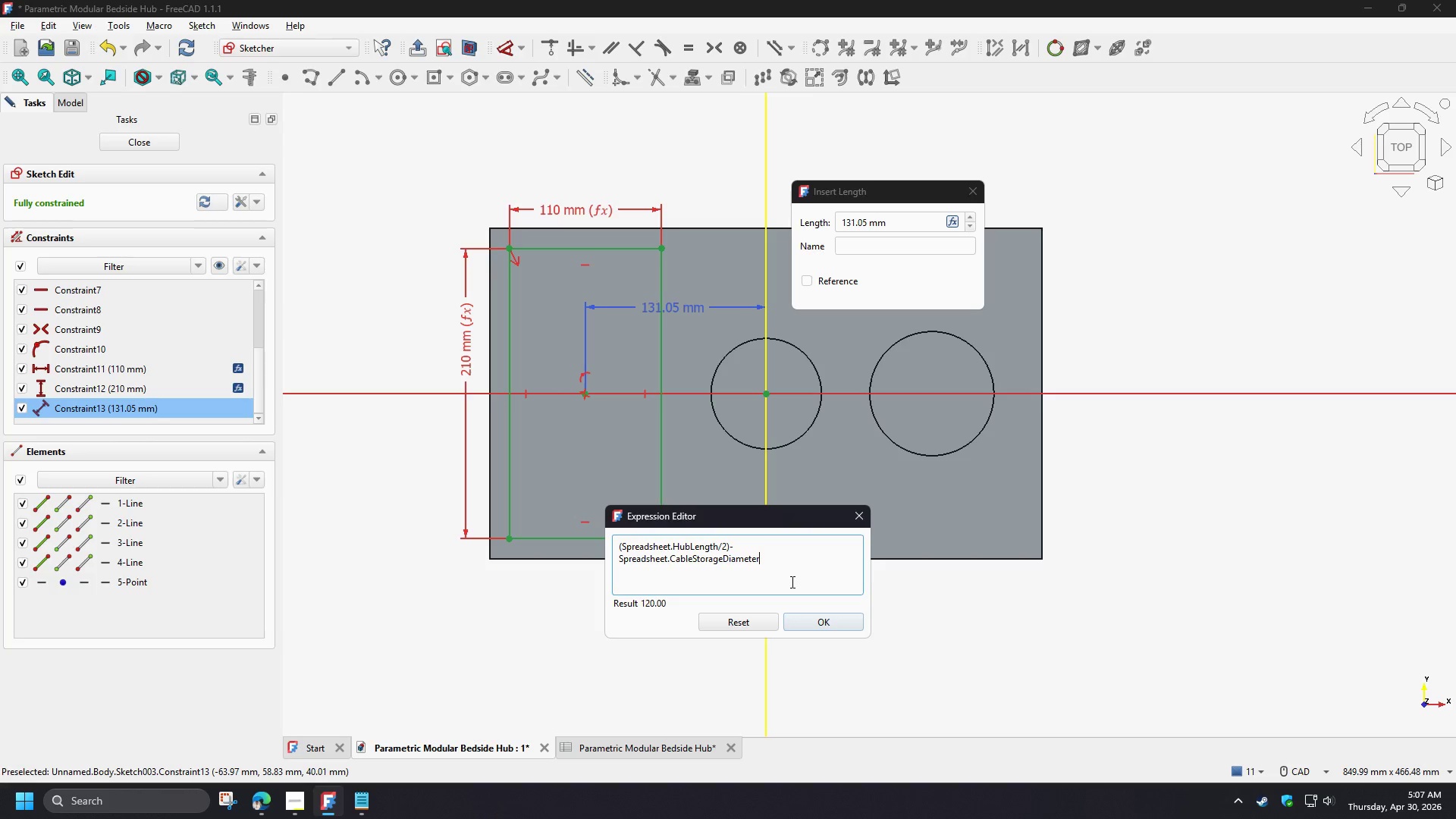 
key(NumpadDivide)
 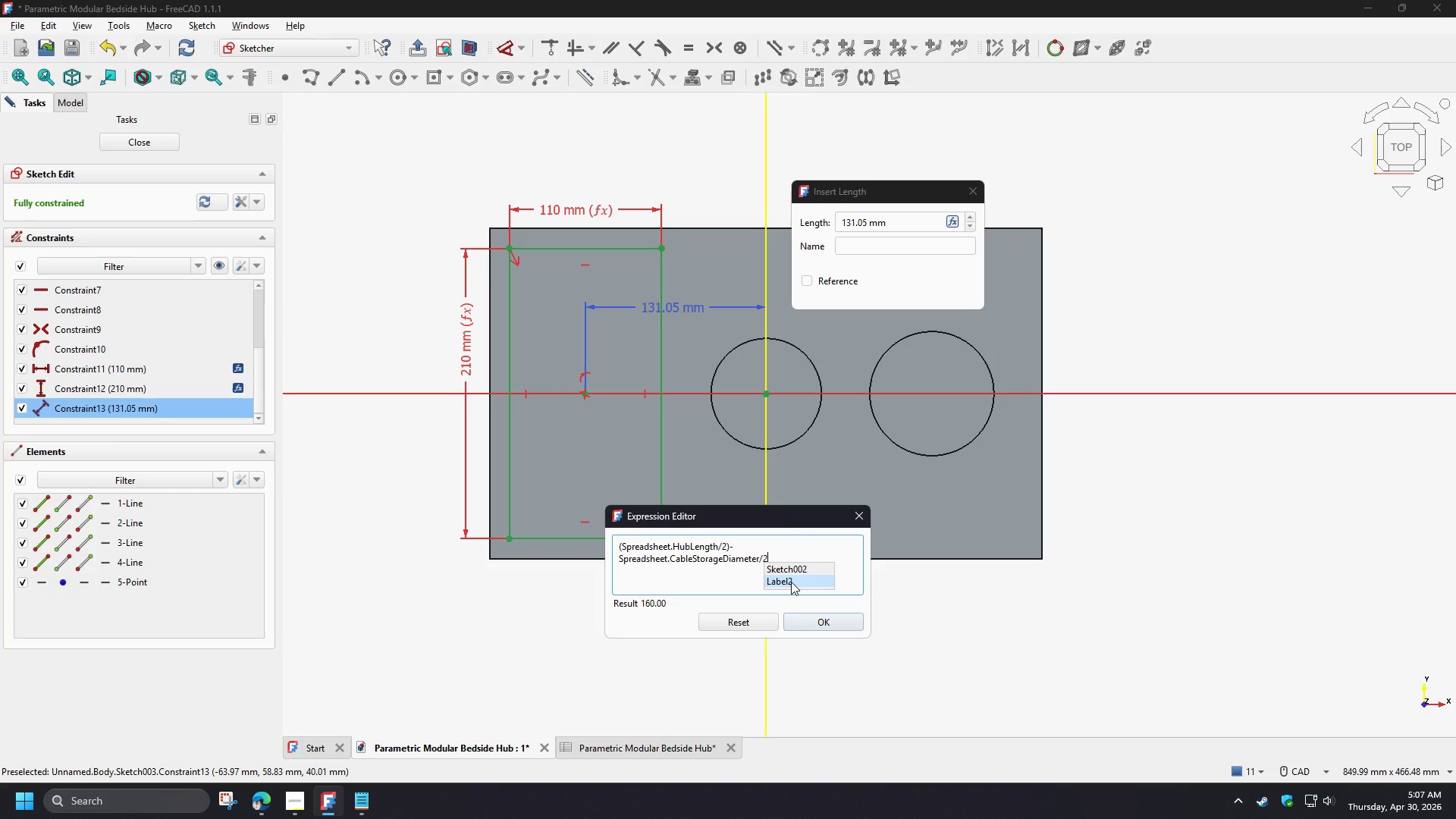 
key(Numpad2)
 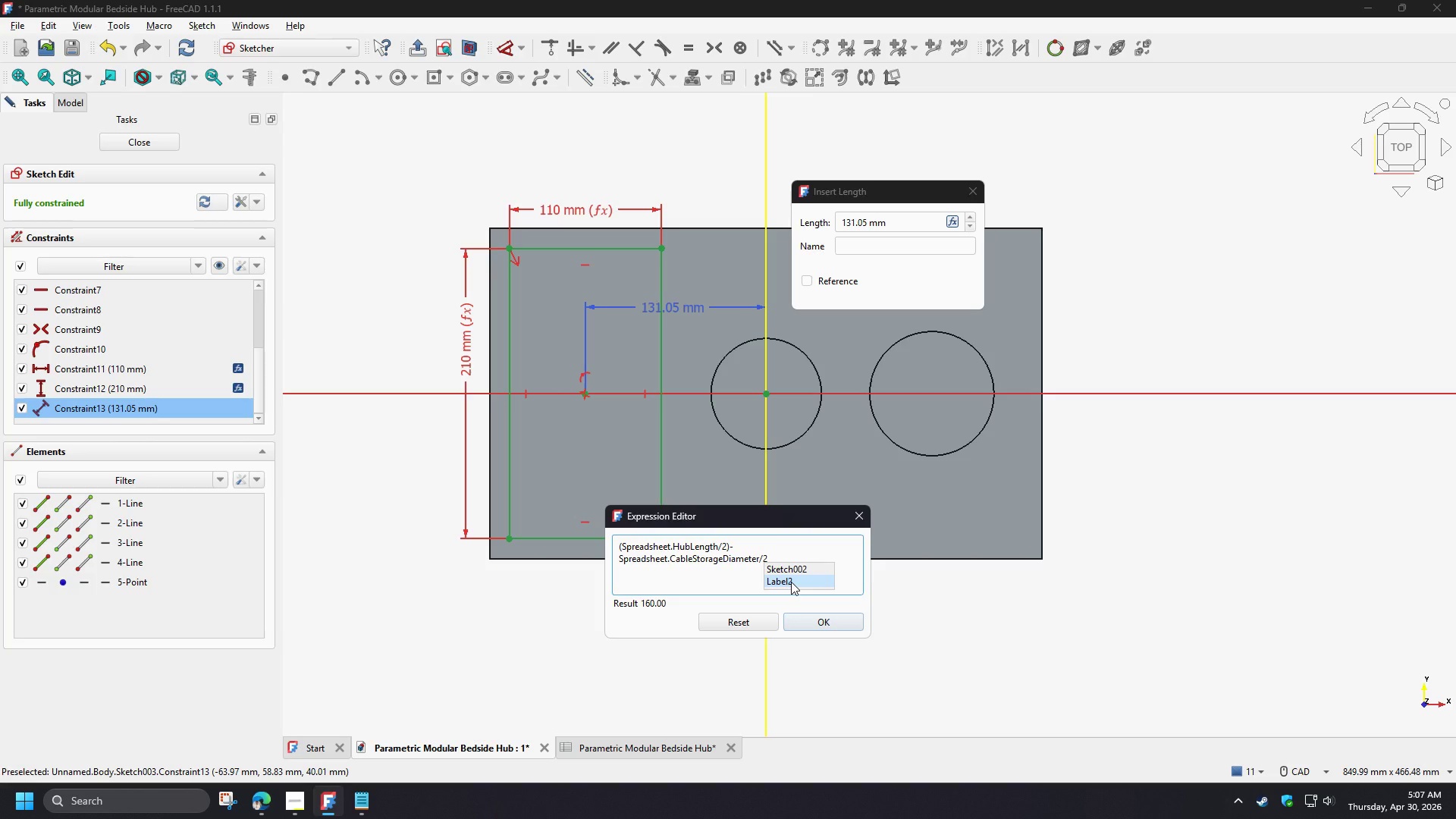 
key(Shift+0)
 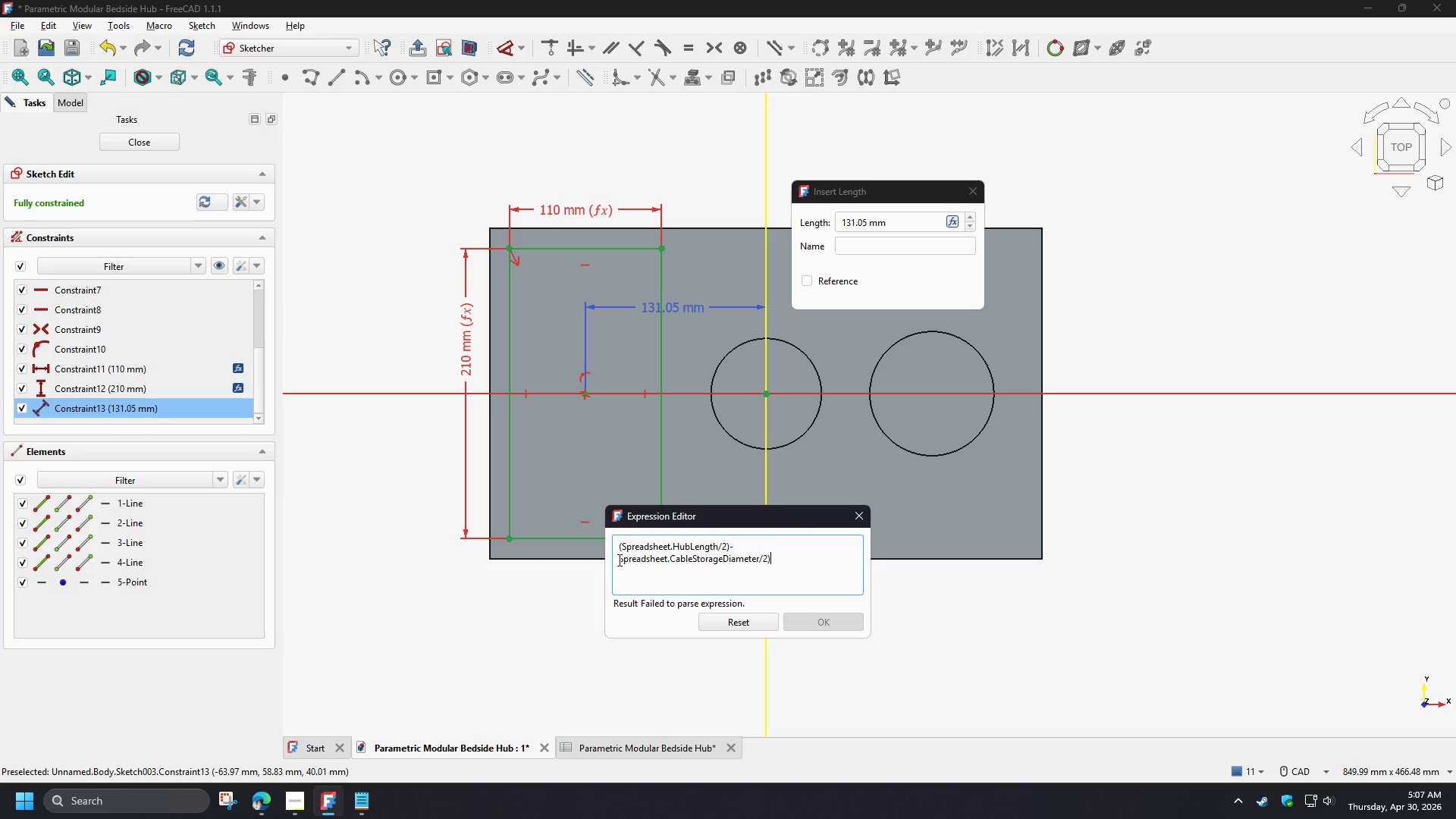 
left_click([618, 559])
 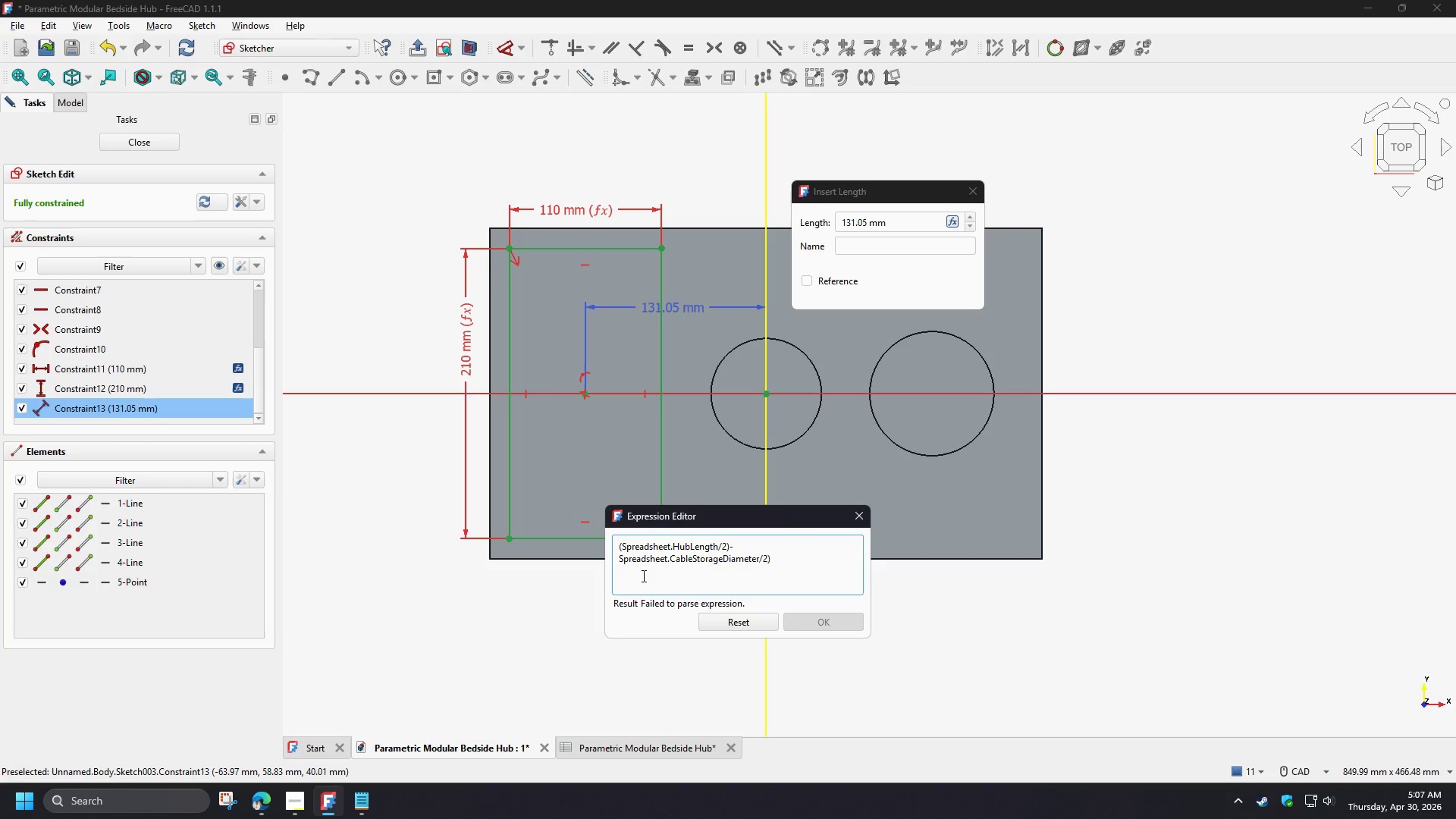 
key(Shift+9)
 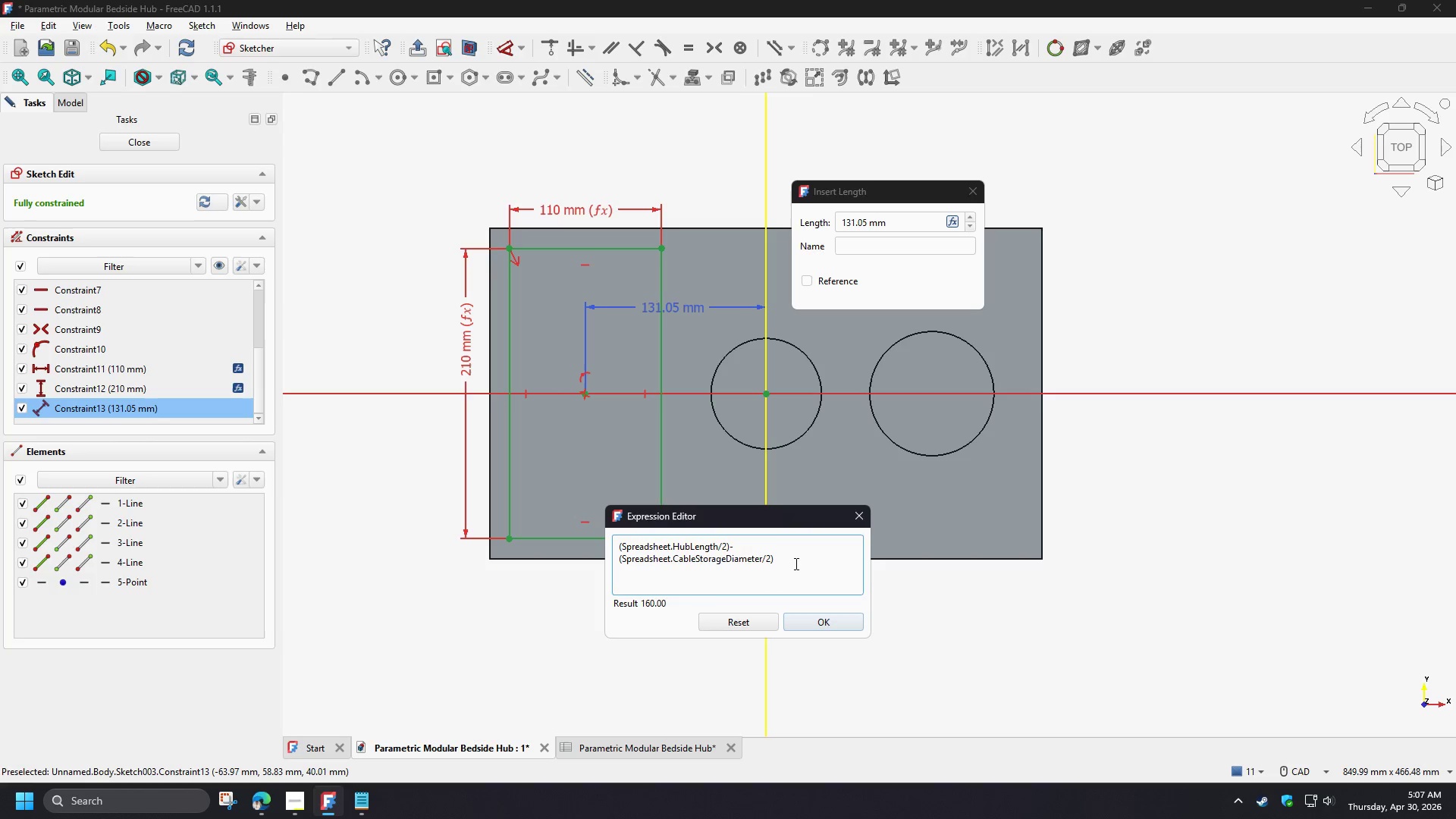 
left_click([795, 563])
 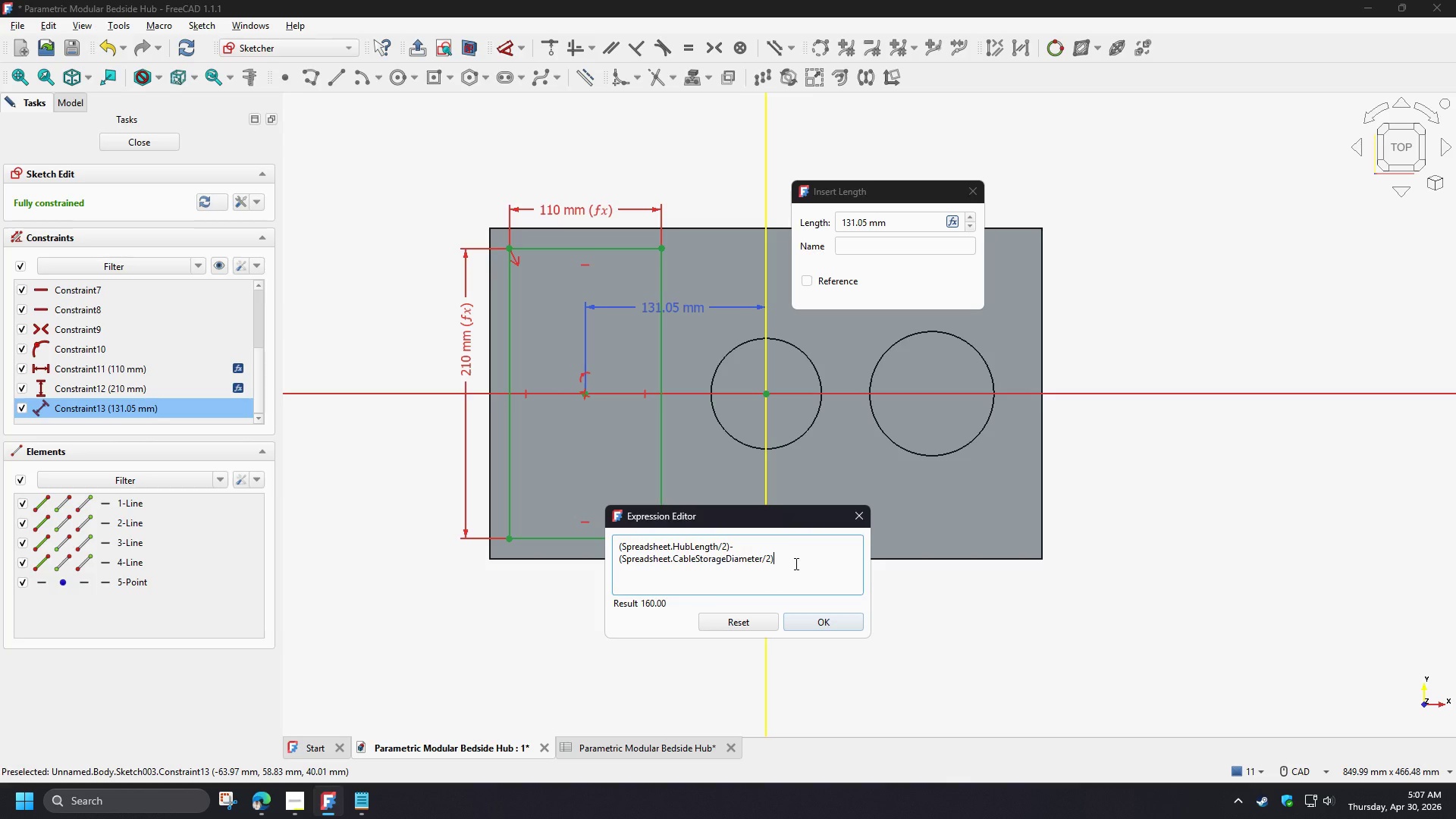 
wait(9.66)
 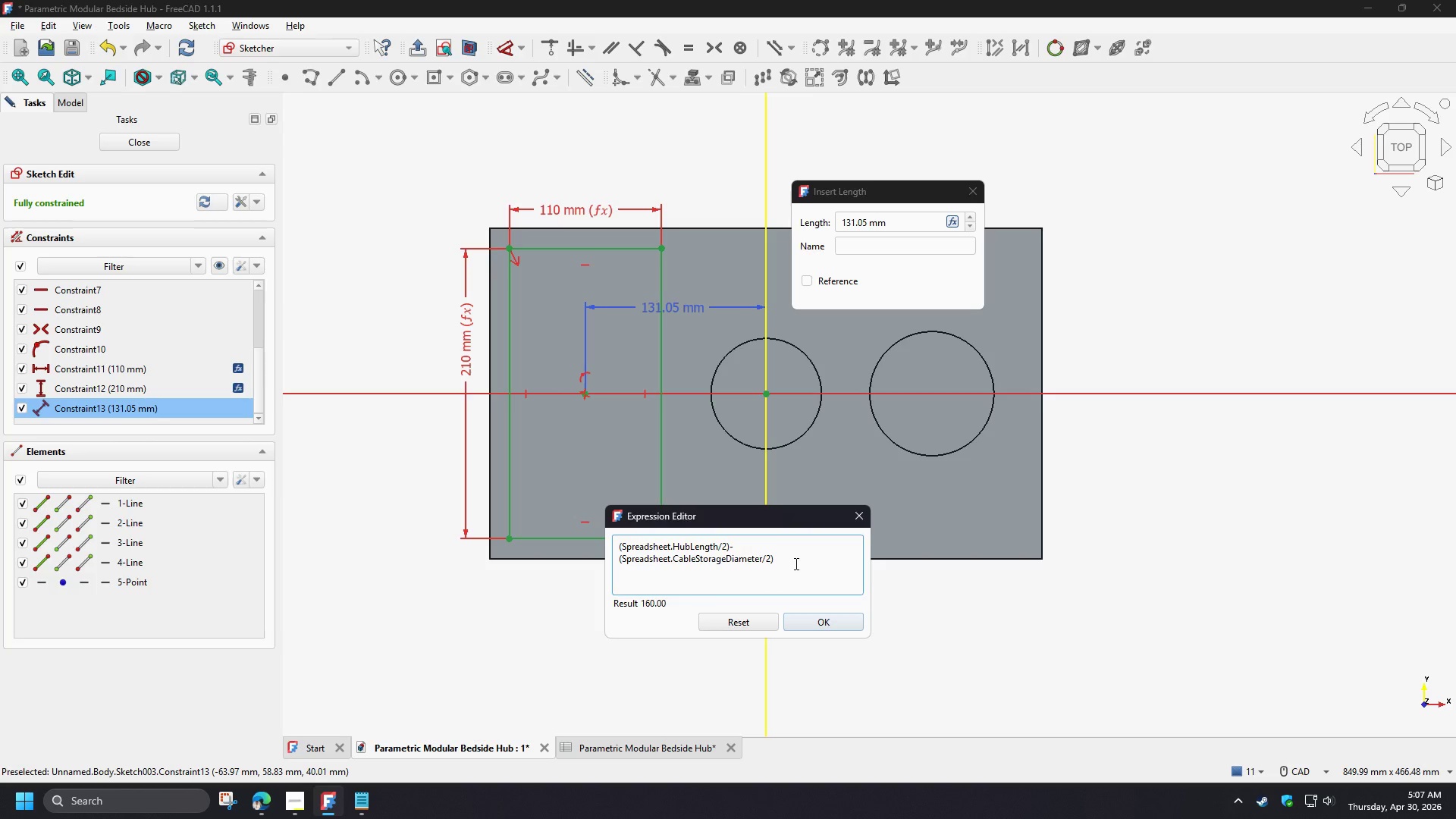 
key(Shift+0)
 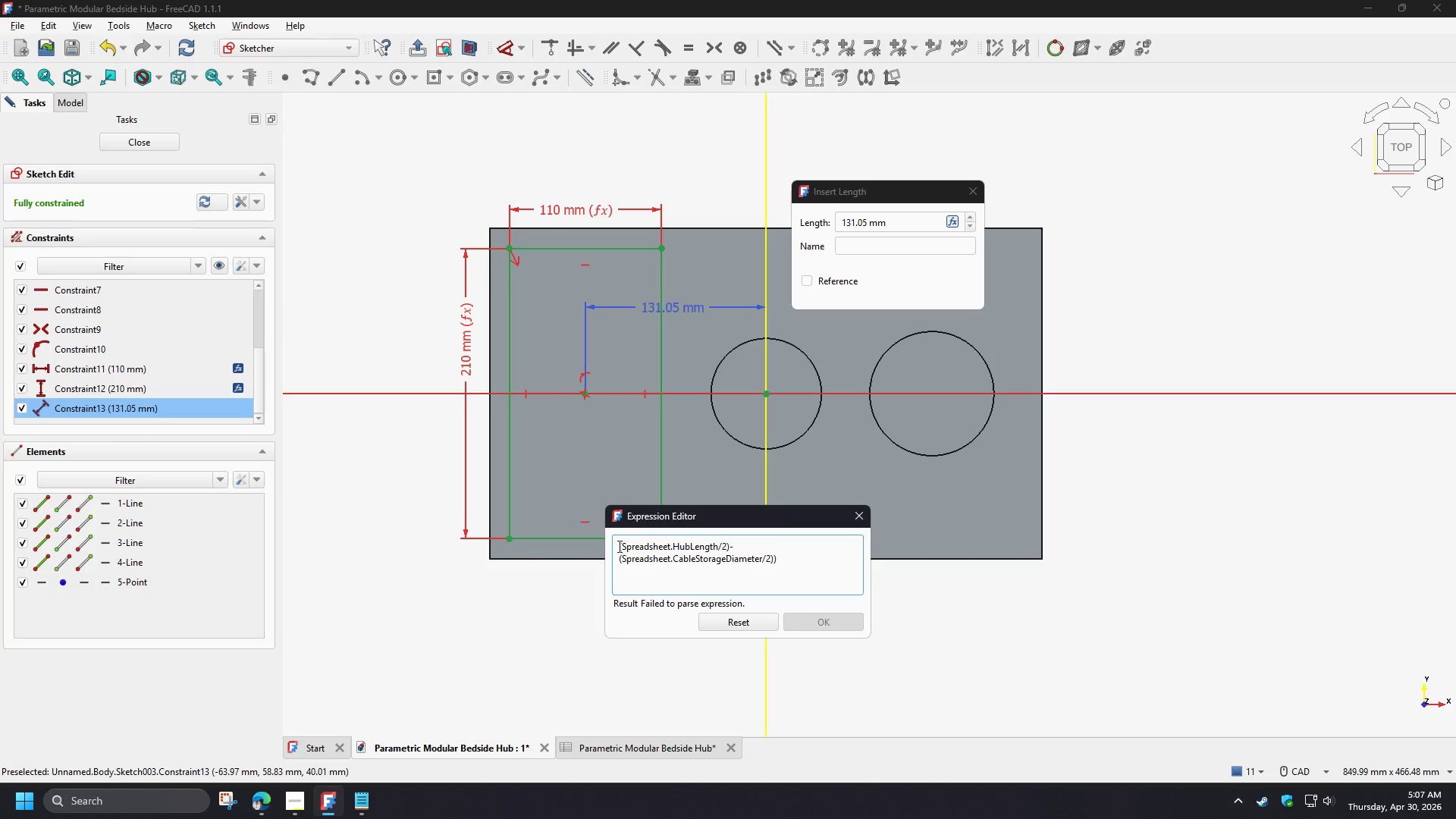 
left_click([618, 545])
 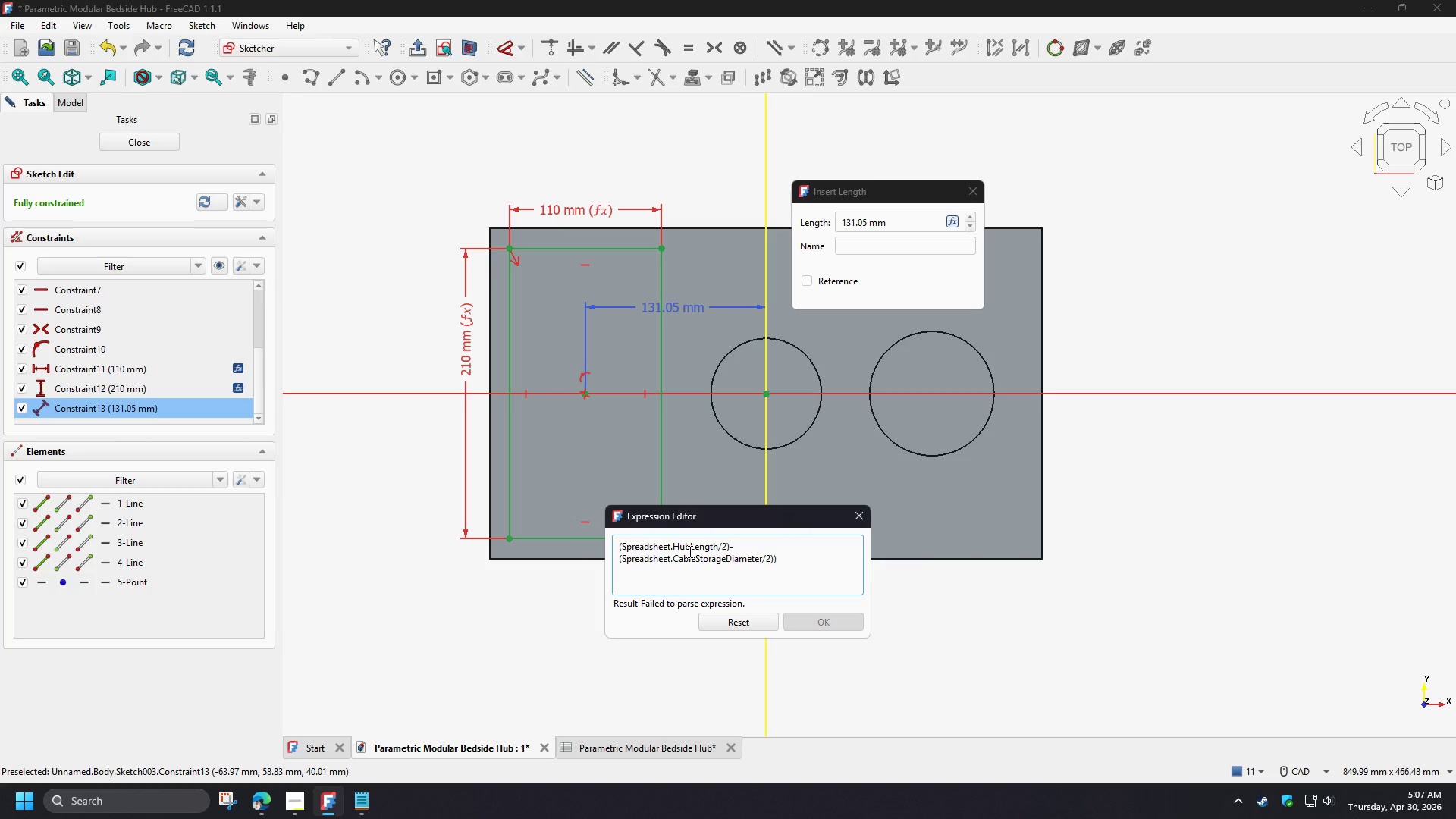 
key(Shift+9)
 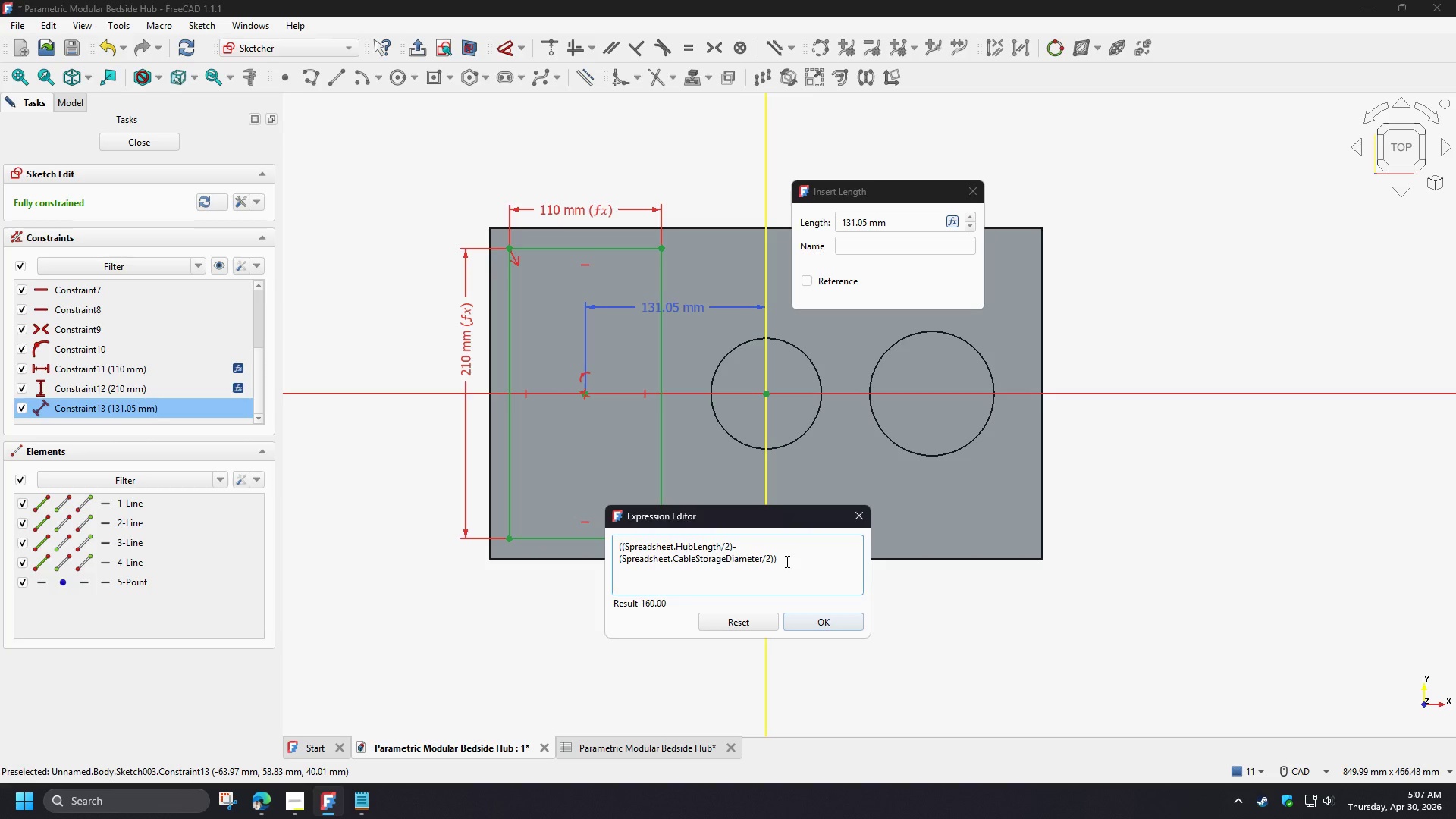 
left_click([786, 560])
 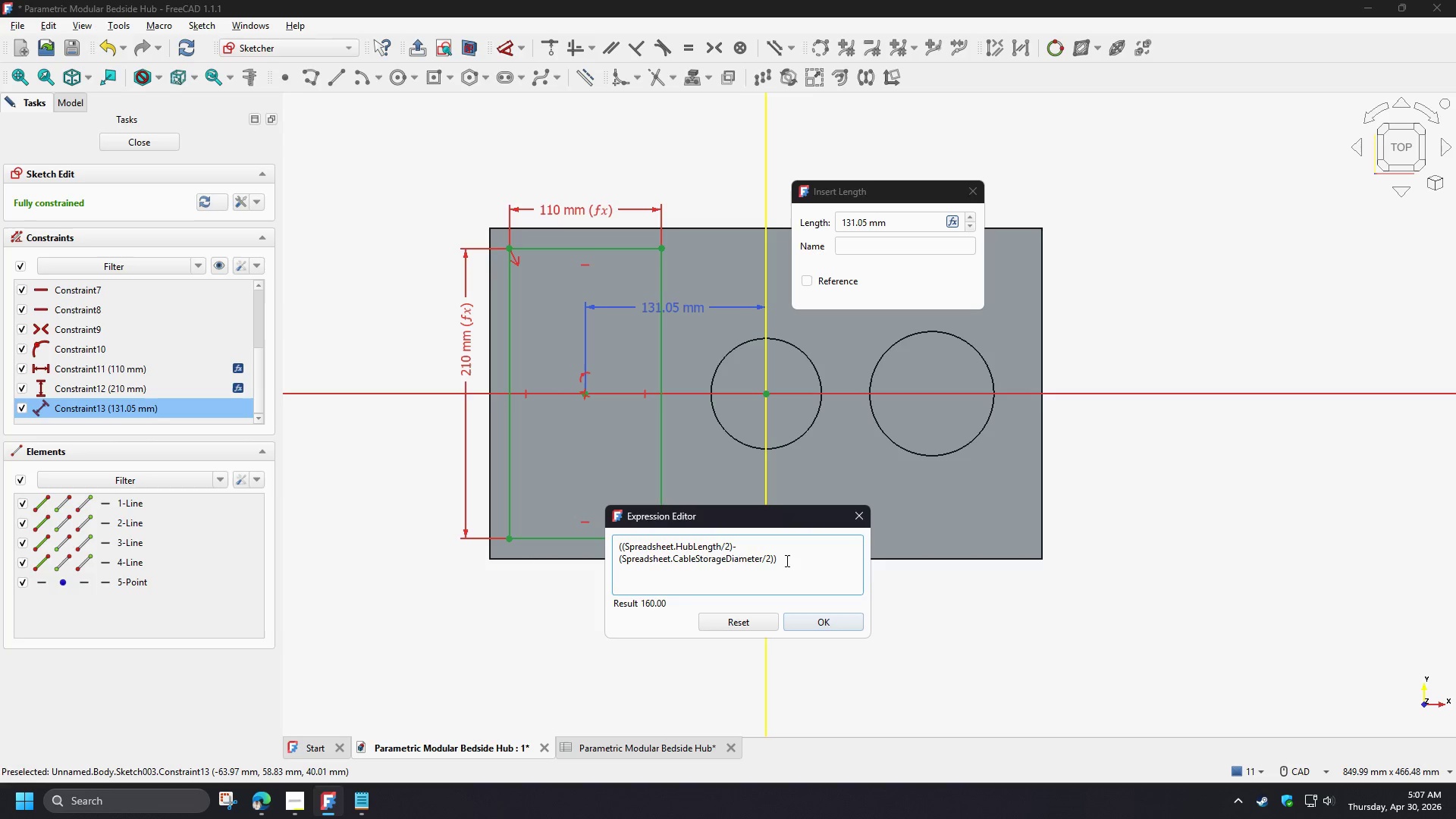 
key(NumpadDivide)
 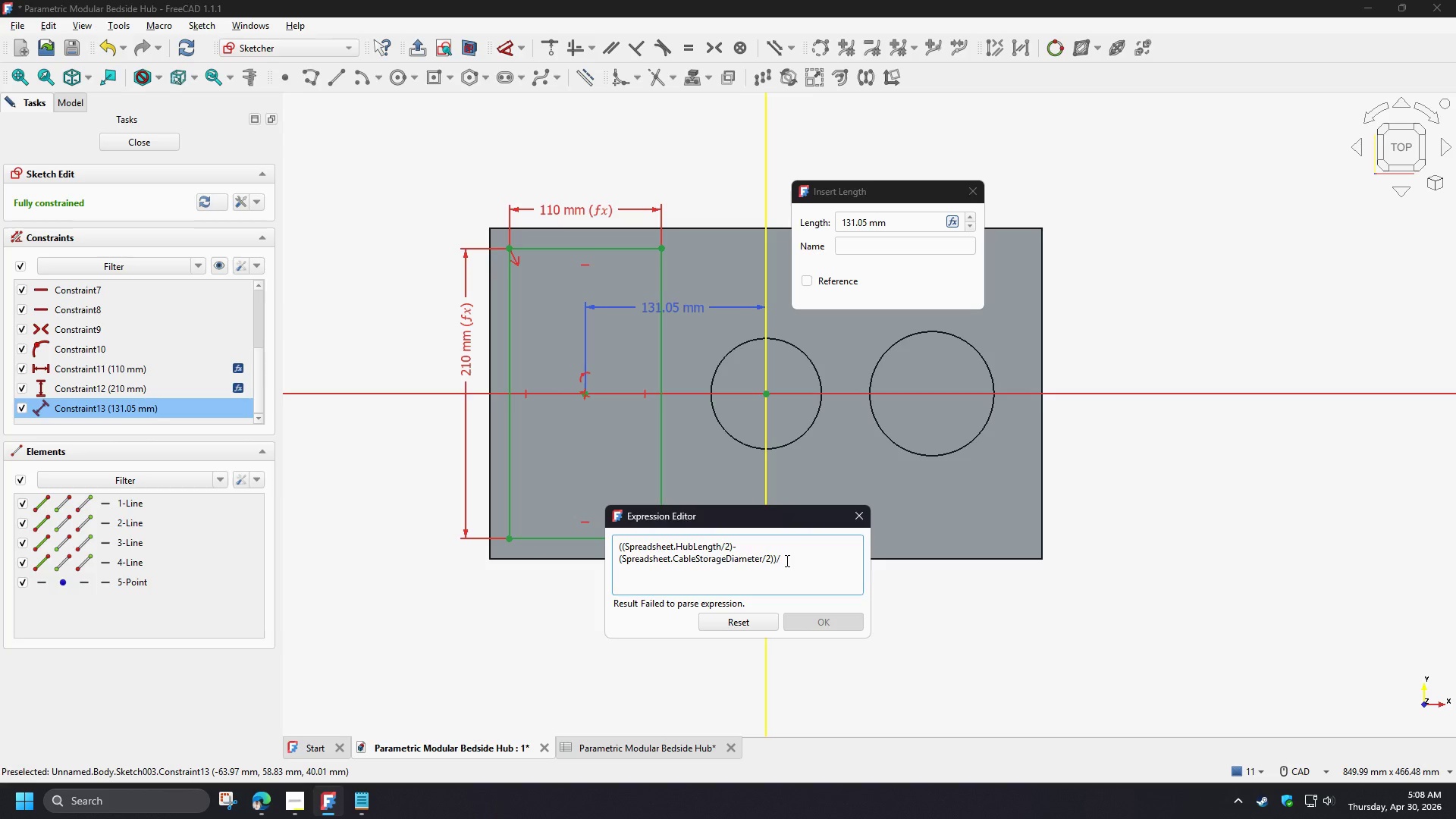 
key(Numpad2)
 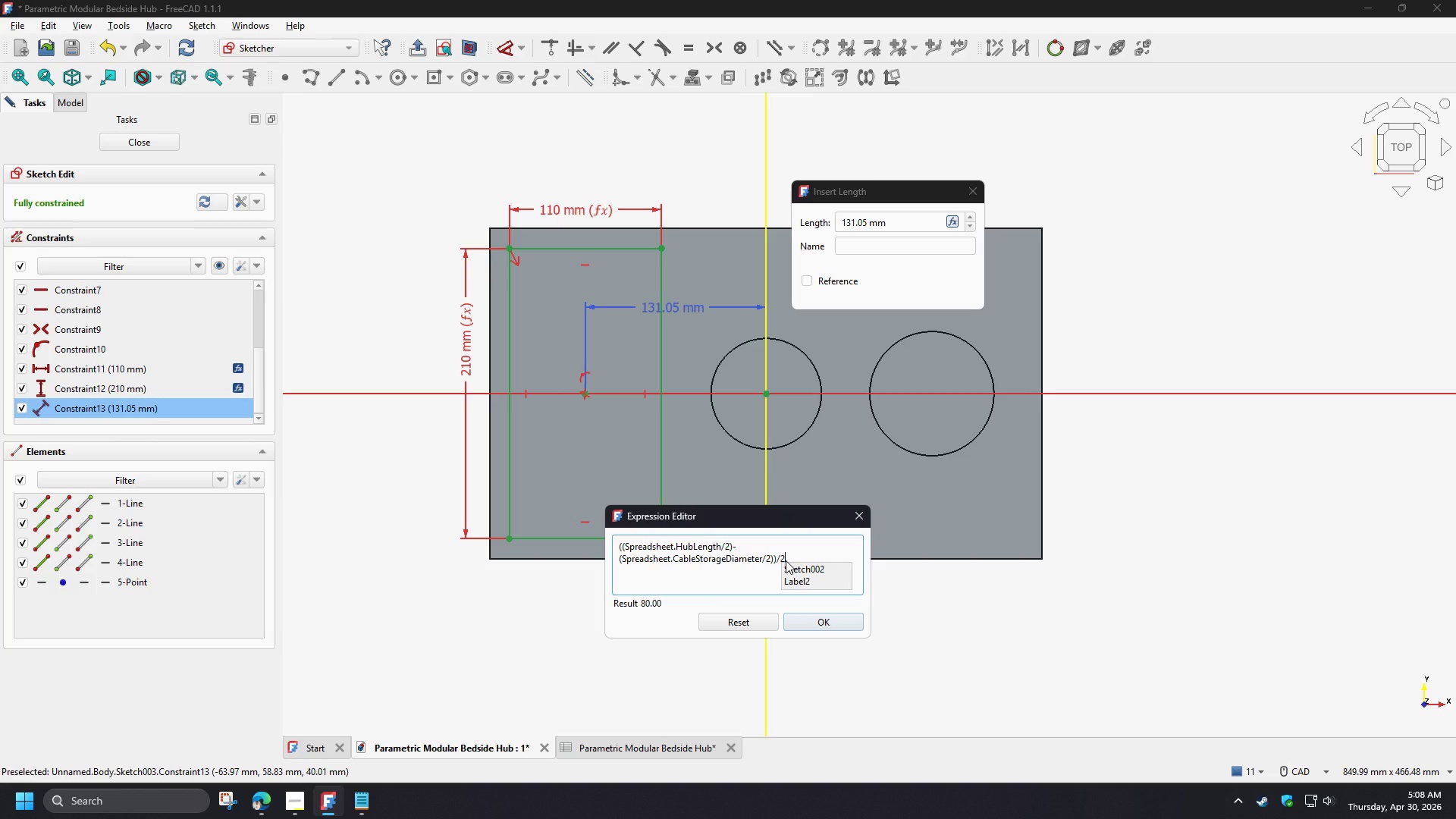 
key(Shift+0)
 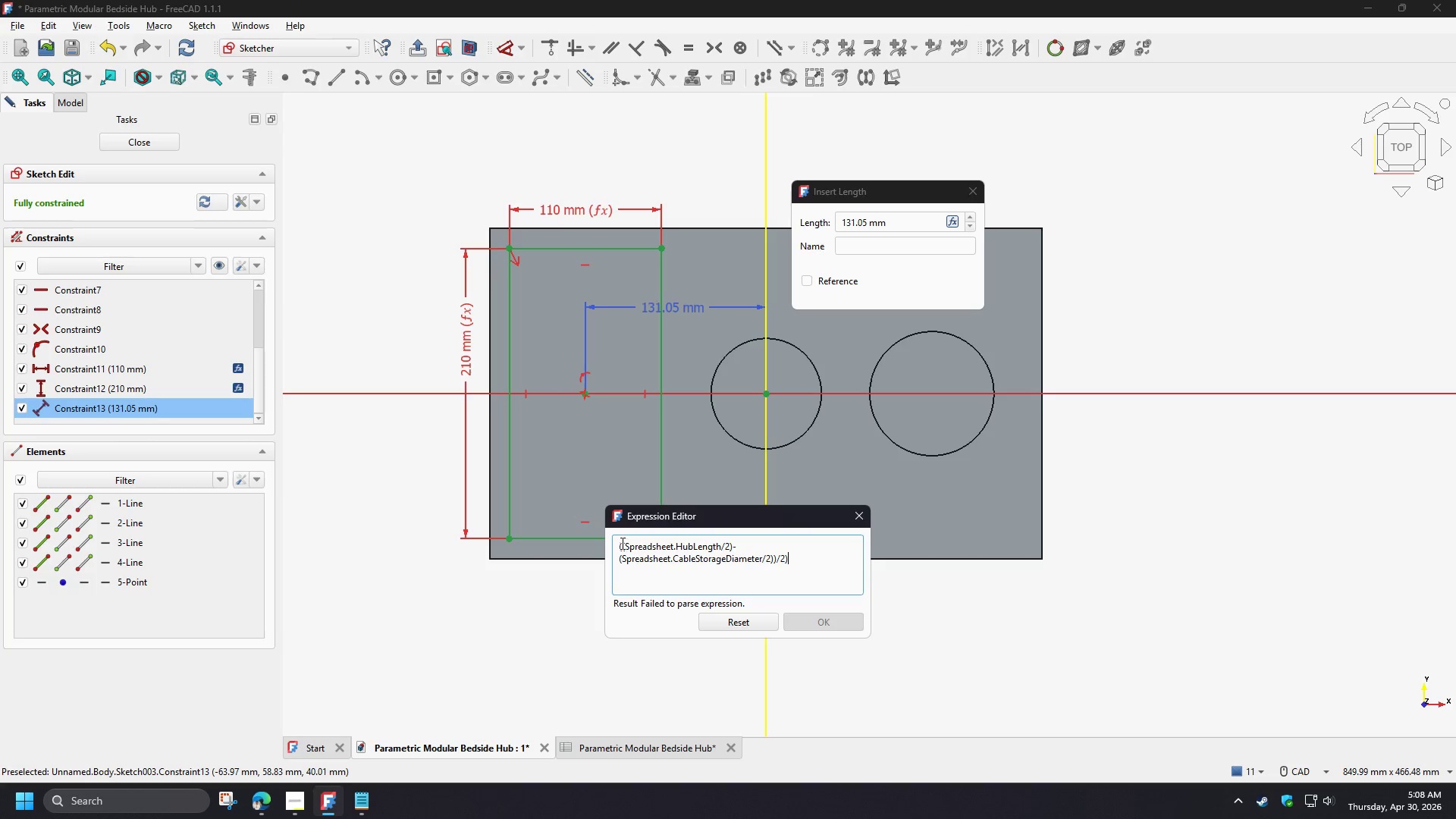 
left_click([619, 544])
 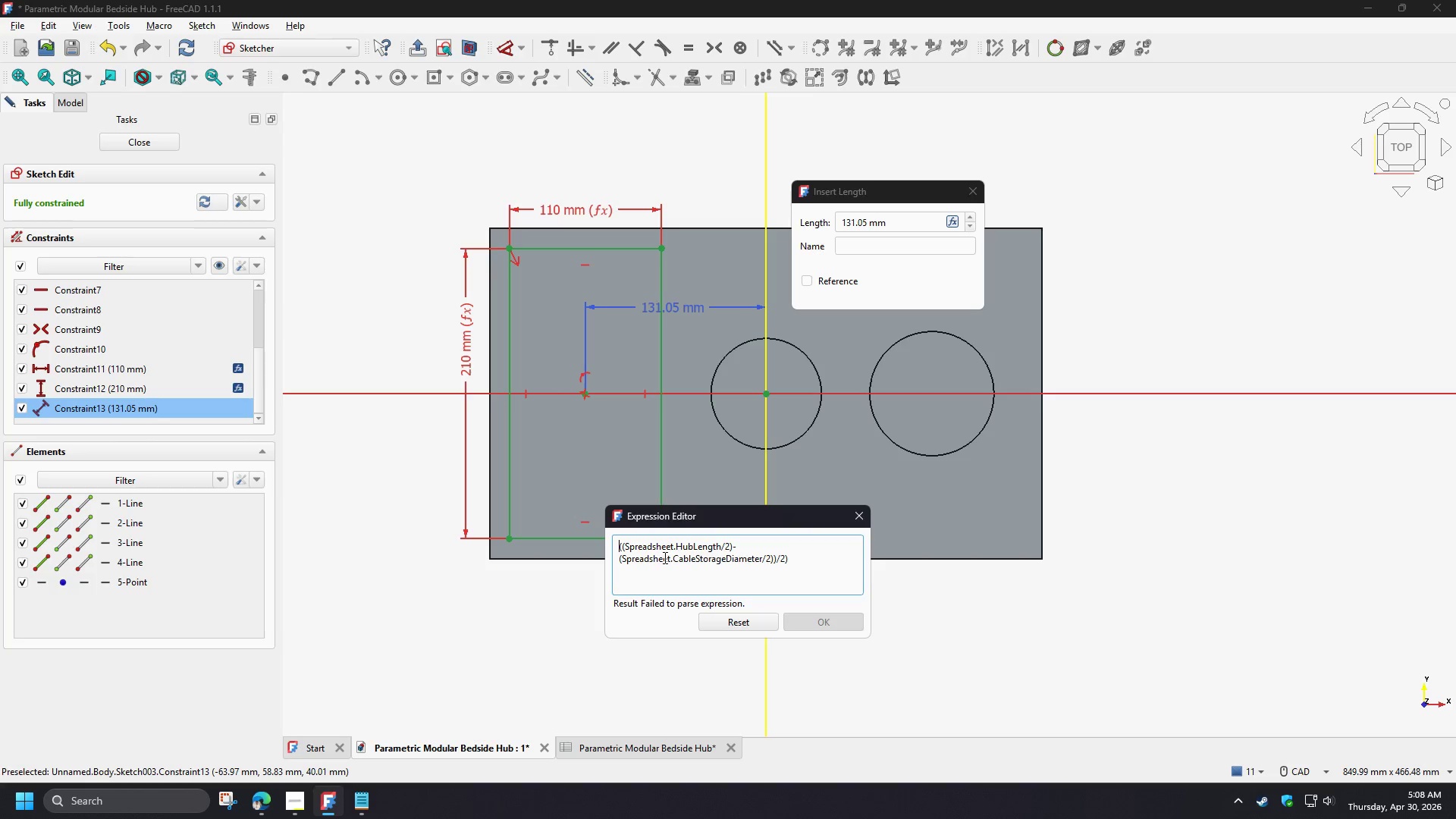 
key(Shift+9)
 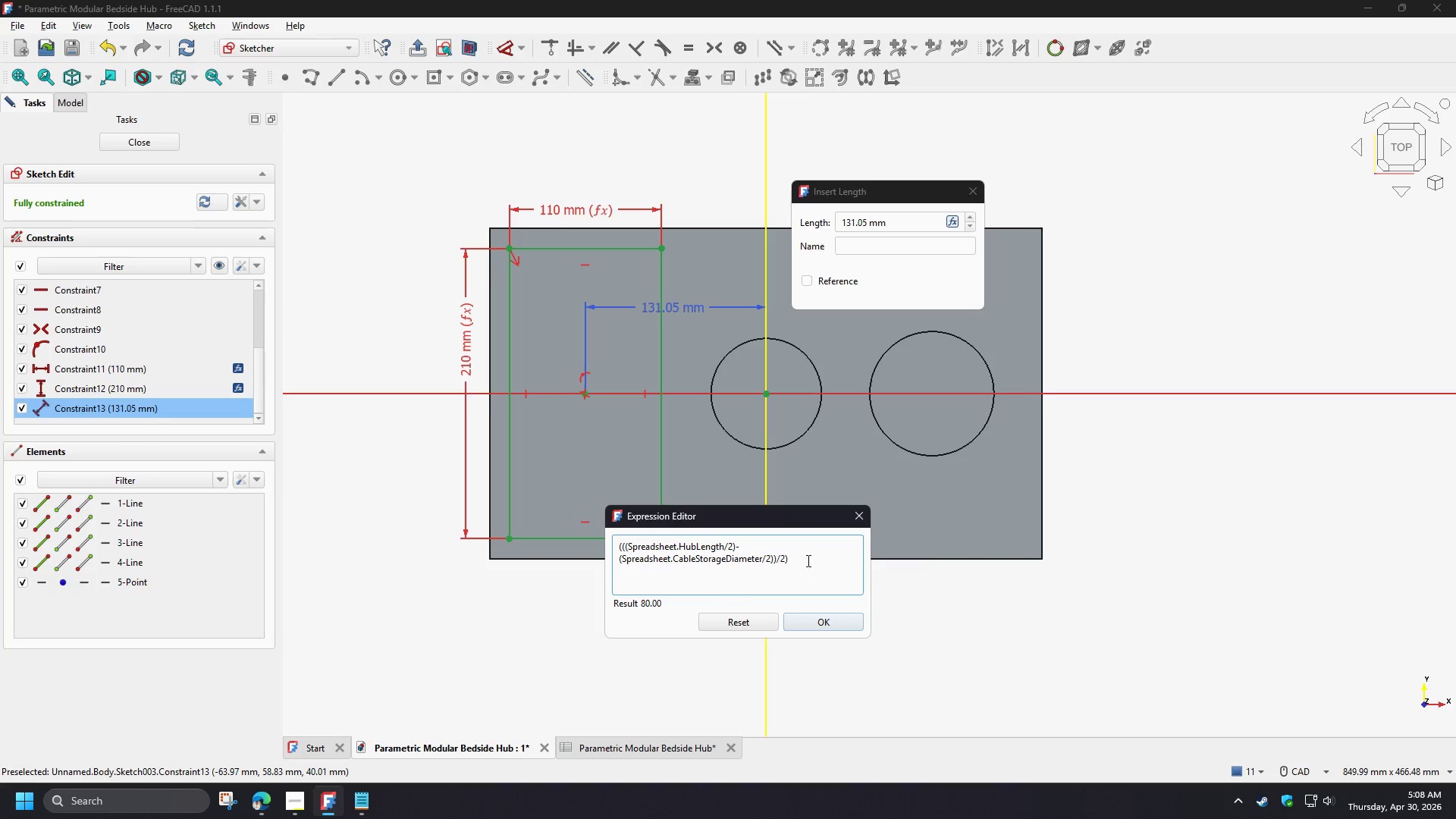 
left_click([807, 560])
 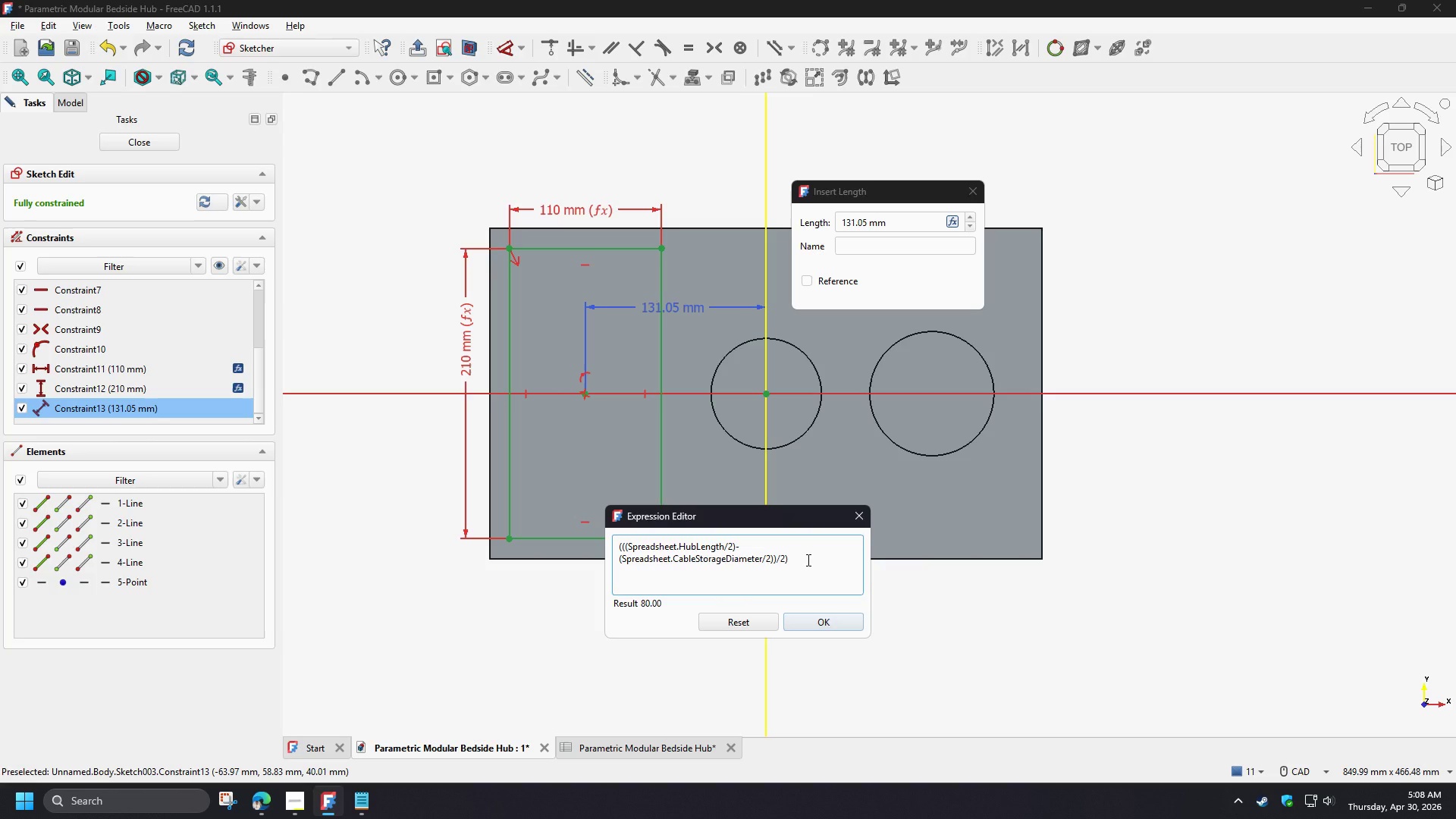 
key(NumpadAdd)
 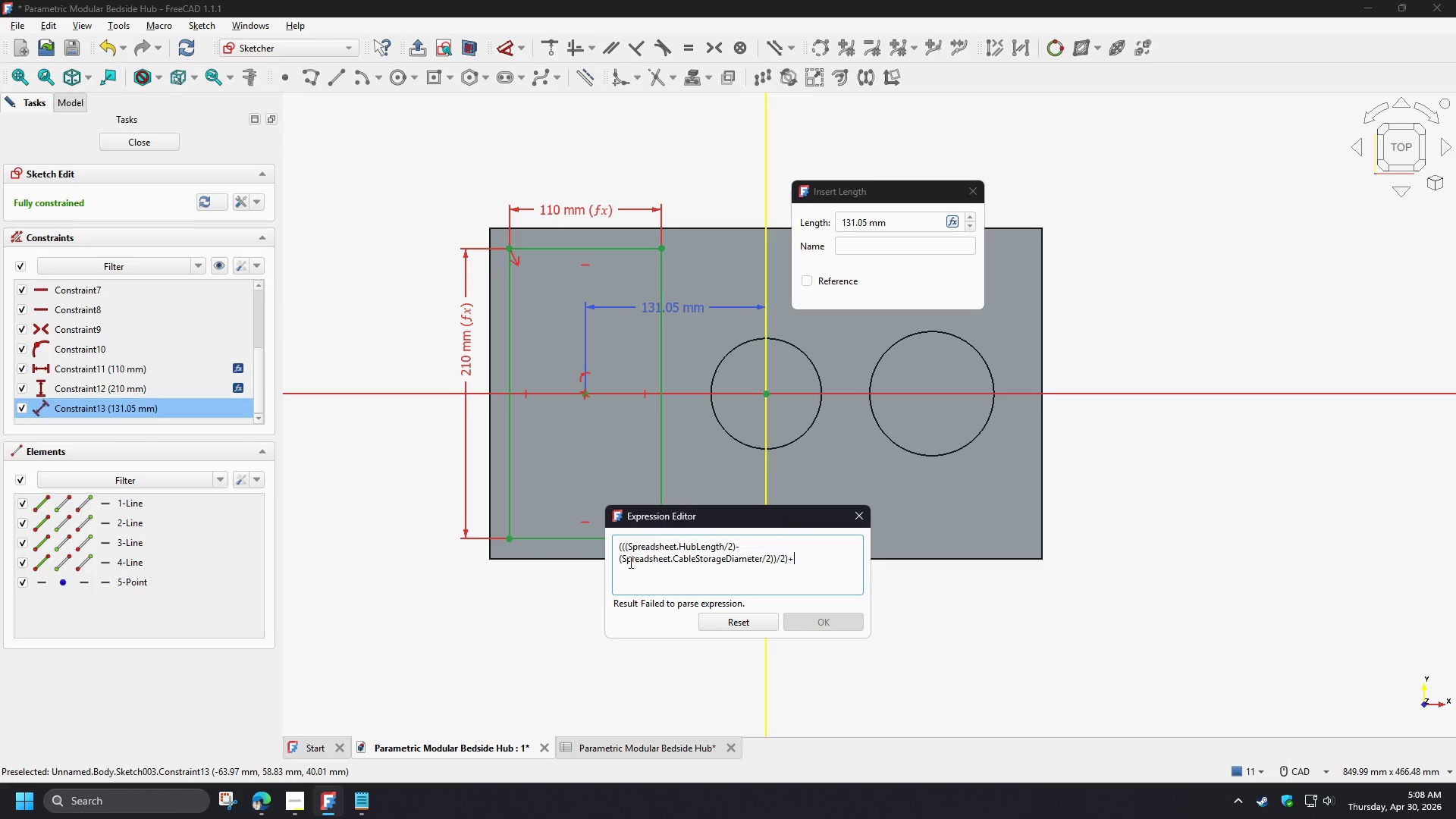 
left_click_drag(start_coordinate=[623, 555], to_coordinate=[770, 562])
 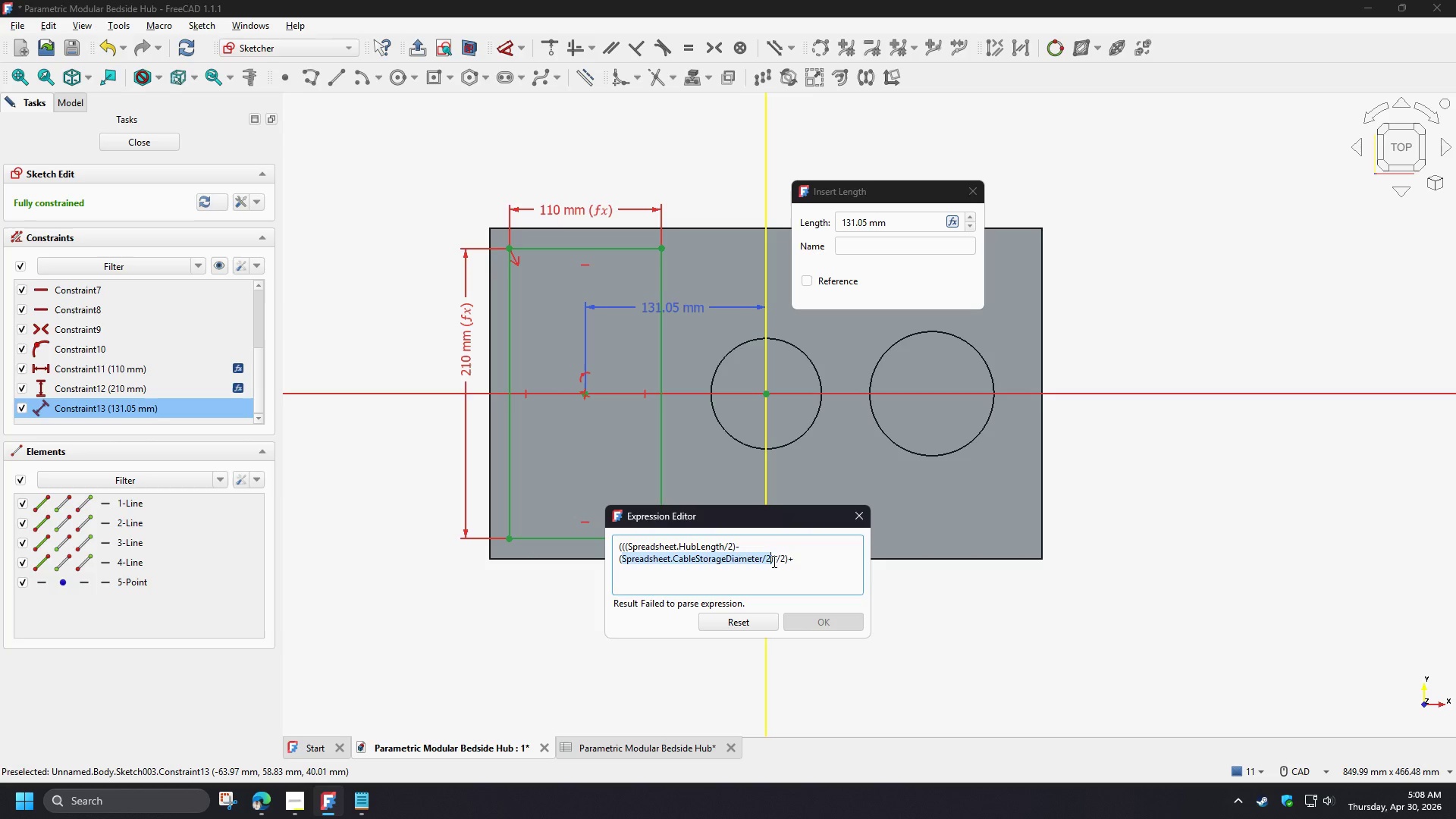 
left_click_drag(start_coordinate=[773, 561], to_coordinate=[616, 563])
 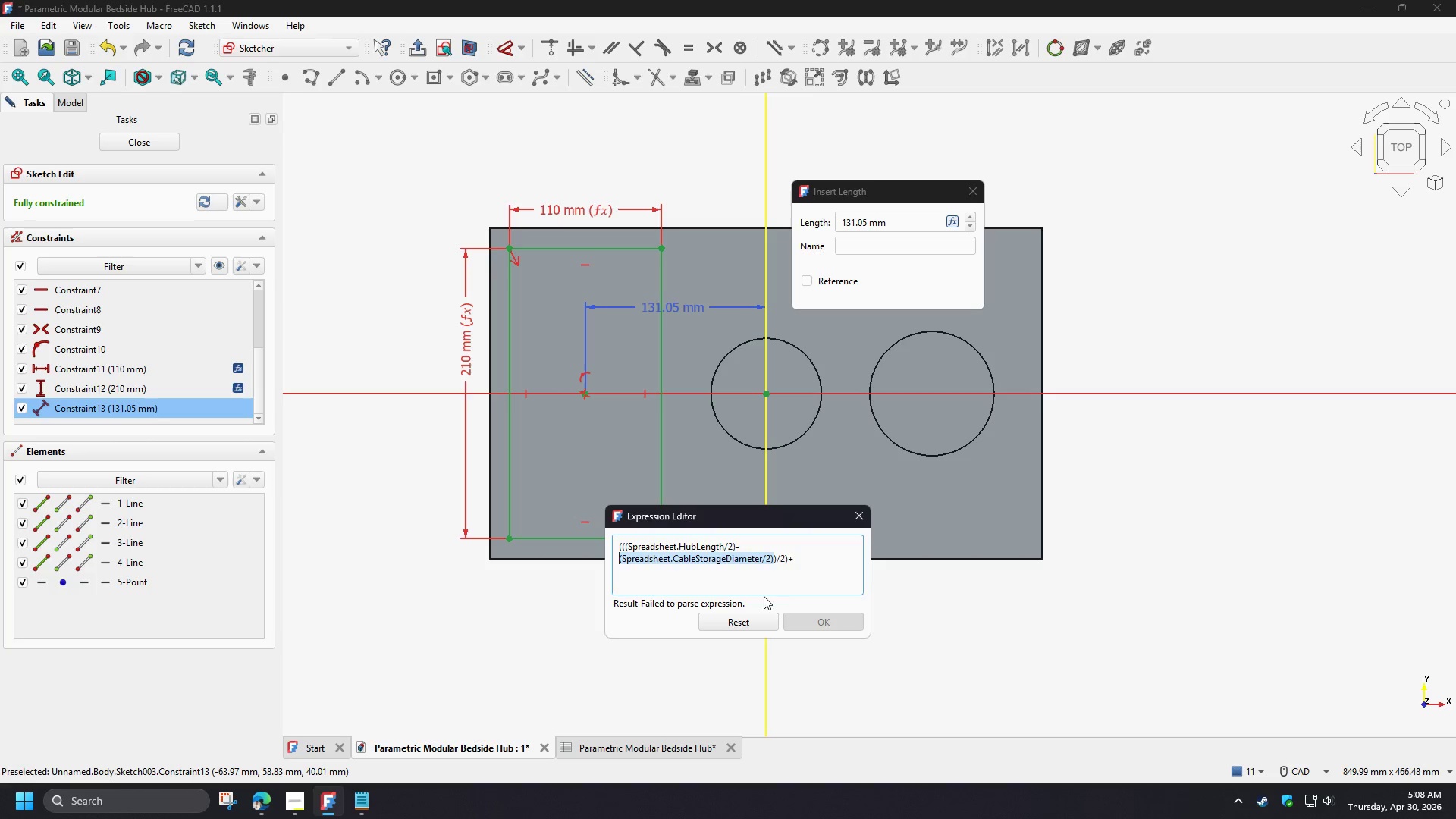 
hold_key(key=ControlLeft, duration=1.09)
 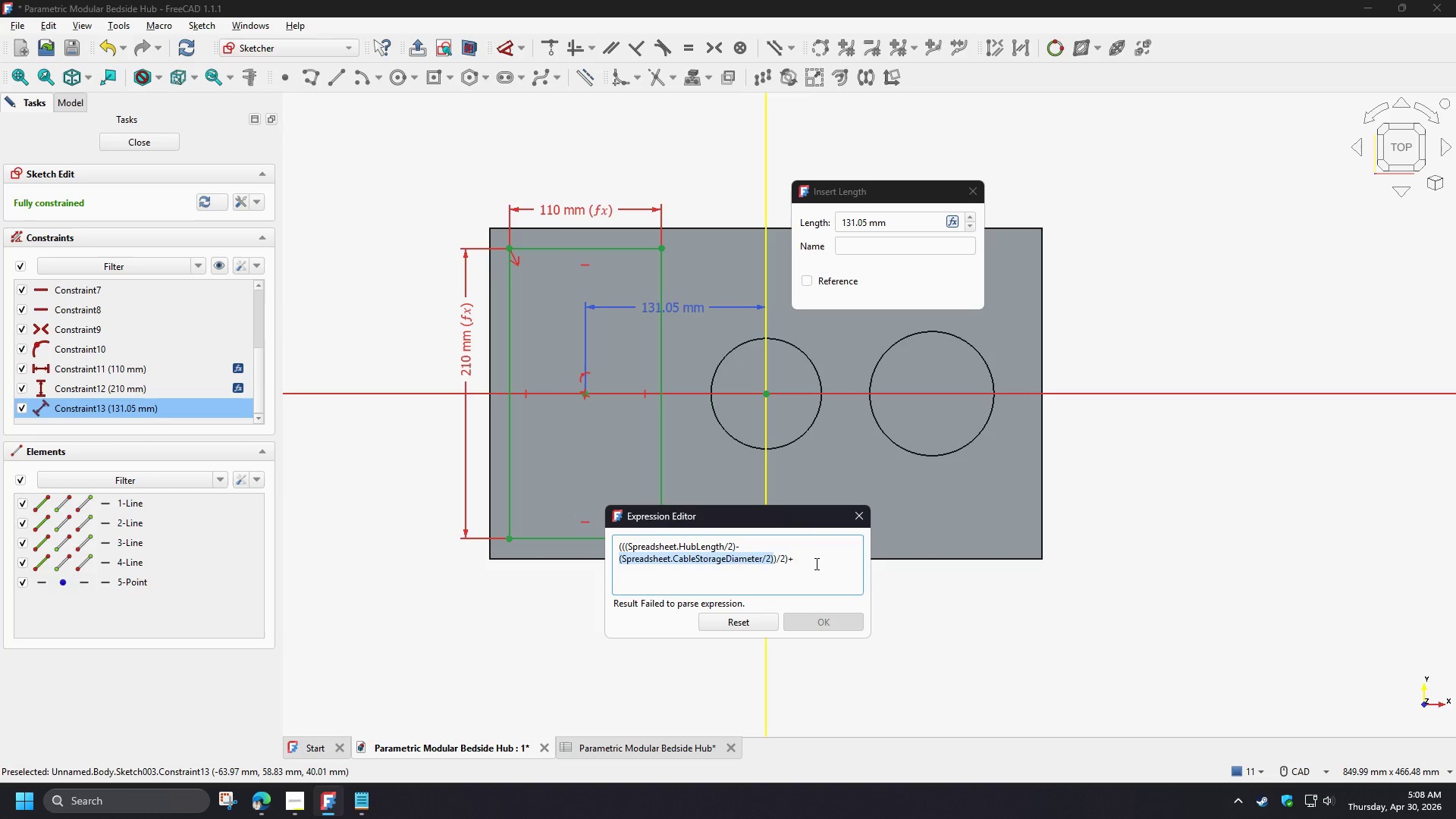 
hold_key(key=C, duration=0.31)
 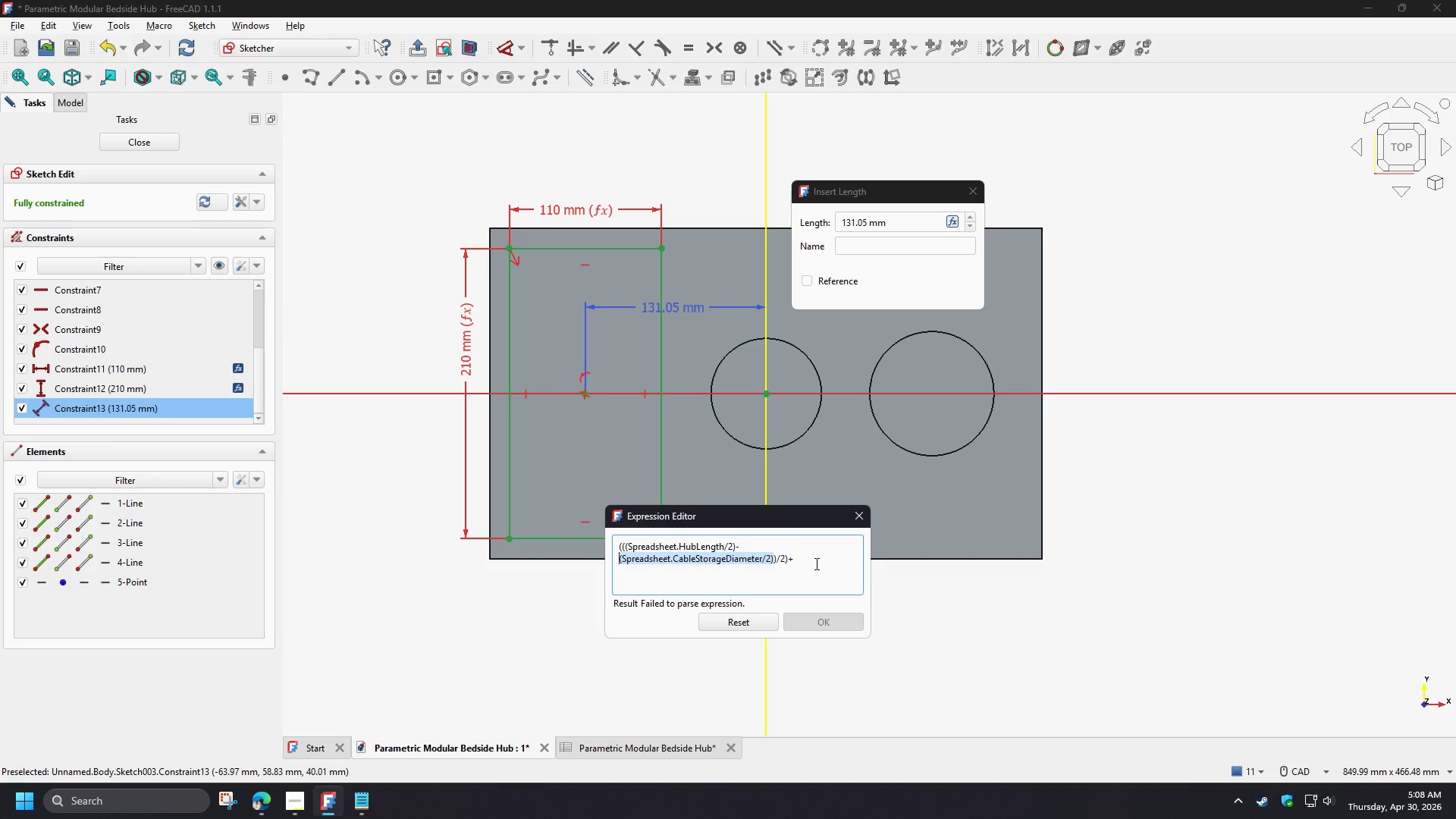 
left_click([814, 563])
 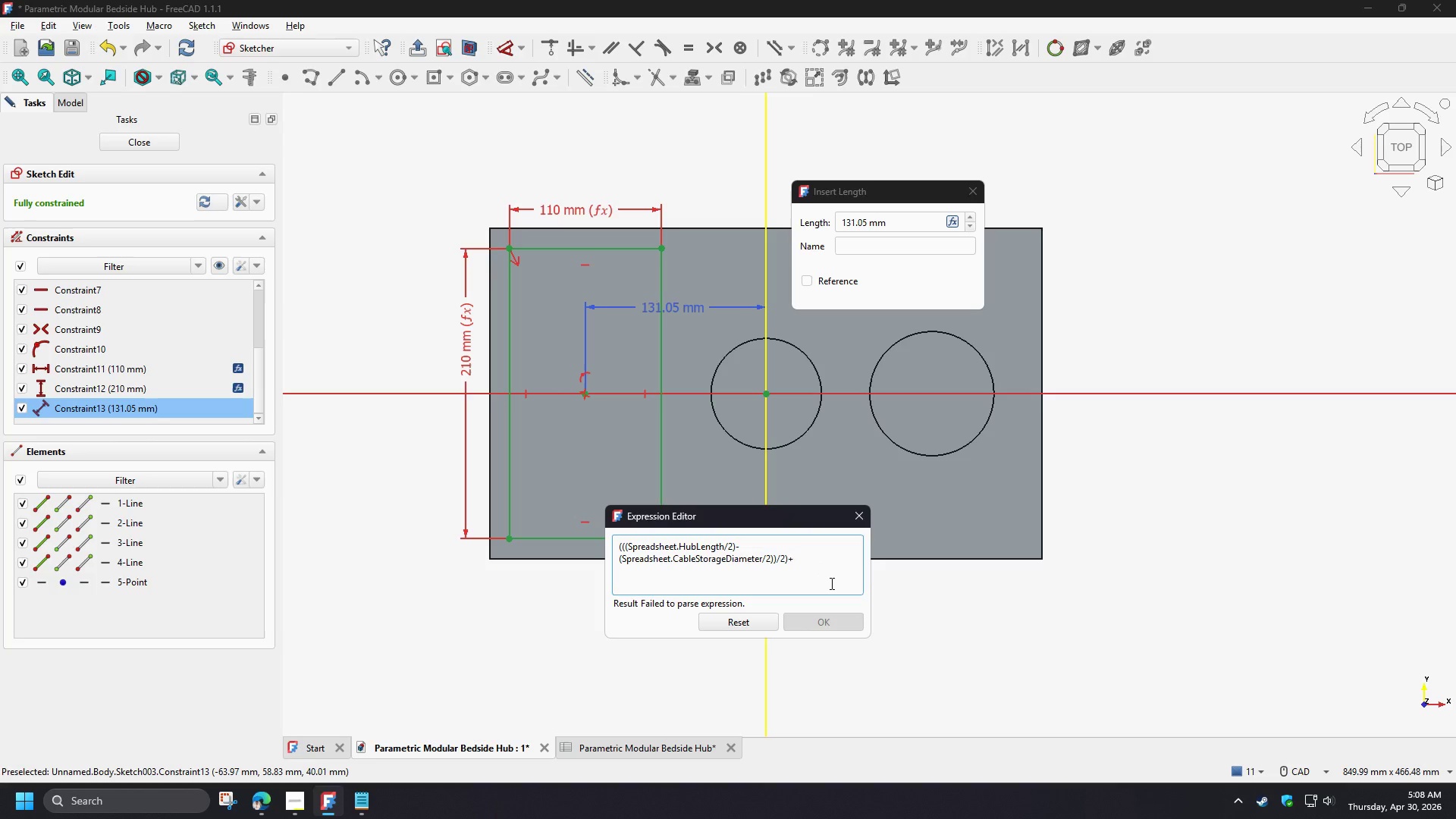 
key(Control+V)
 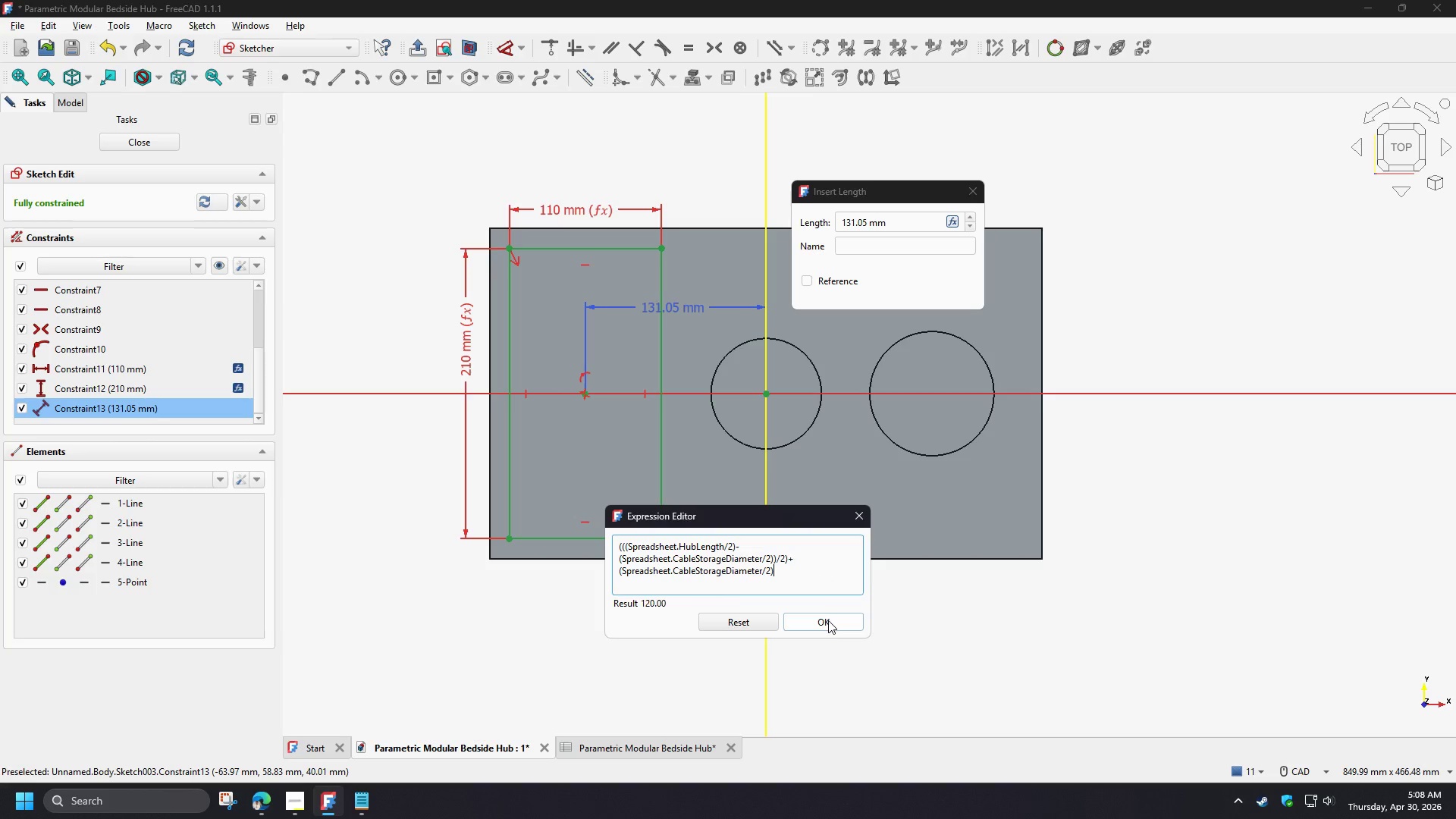 
left_click([828, 620])
 